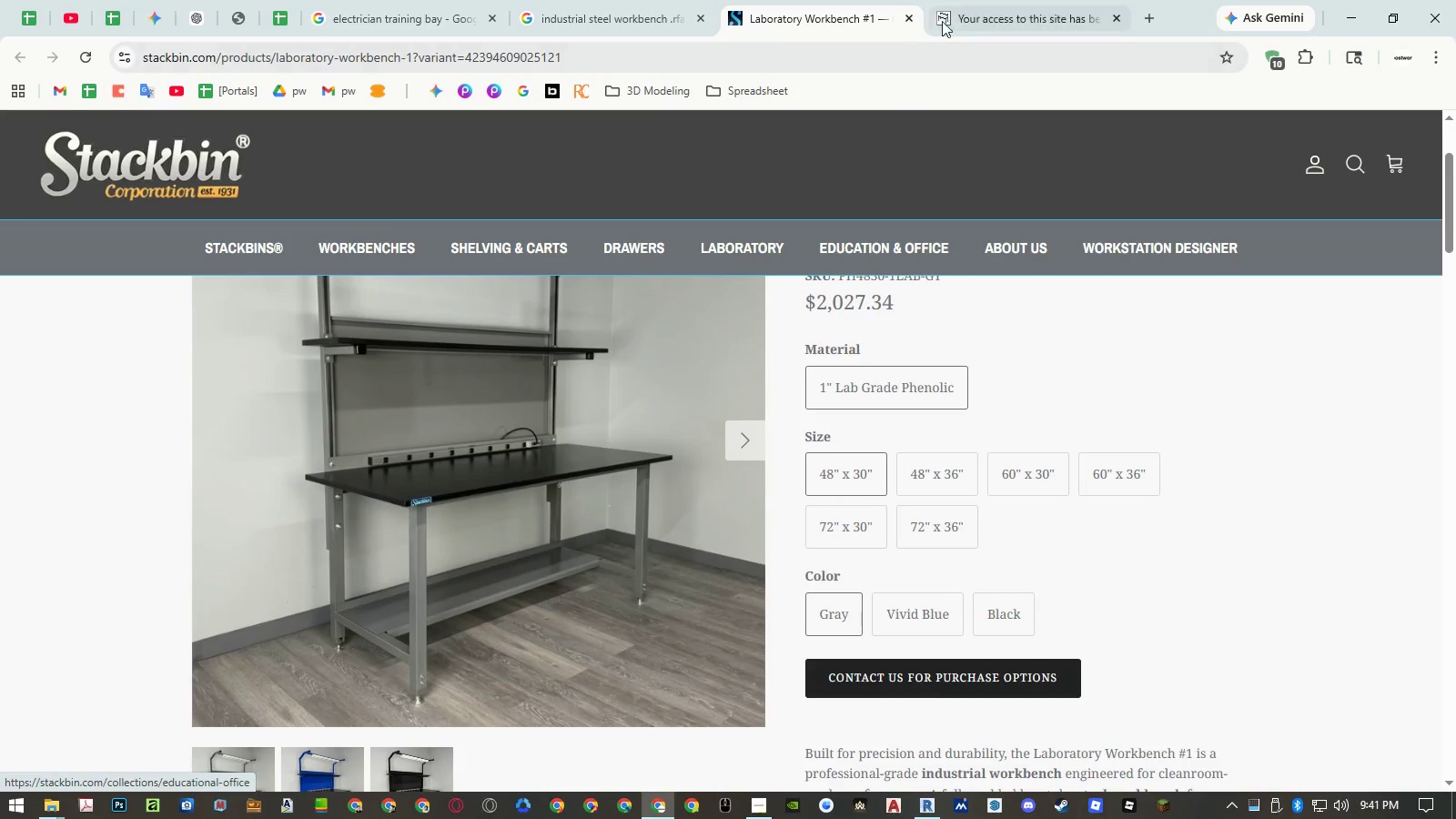 
left_click([956, 16])
 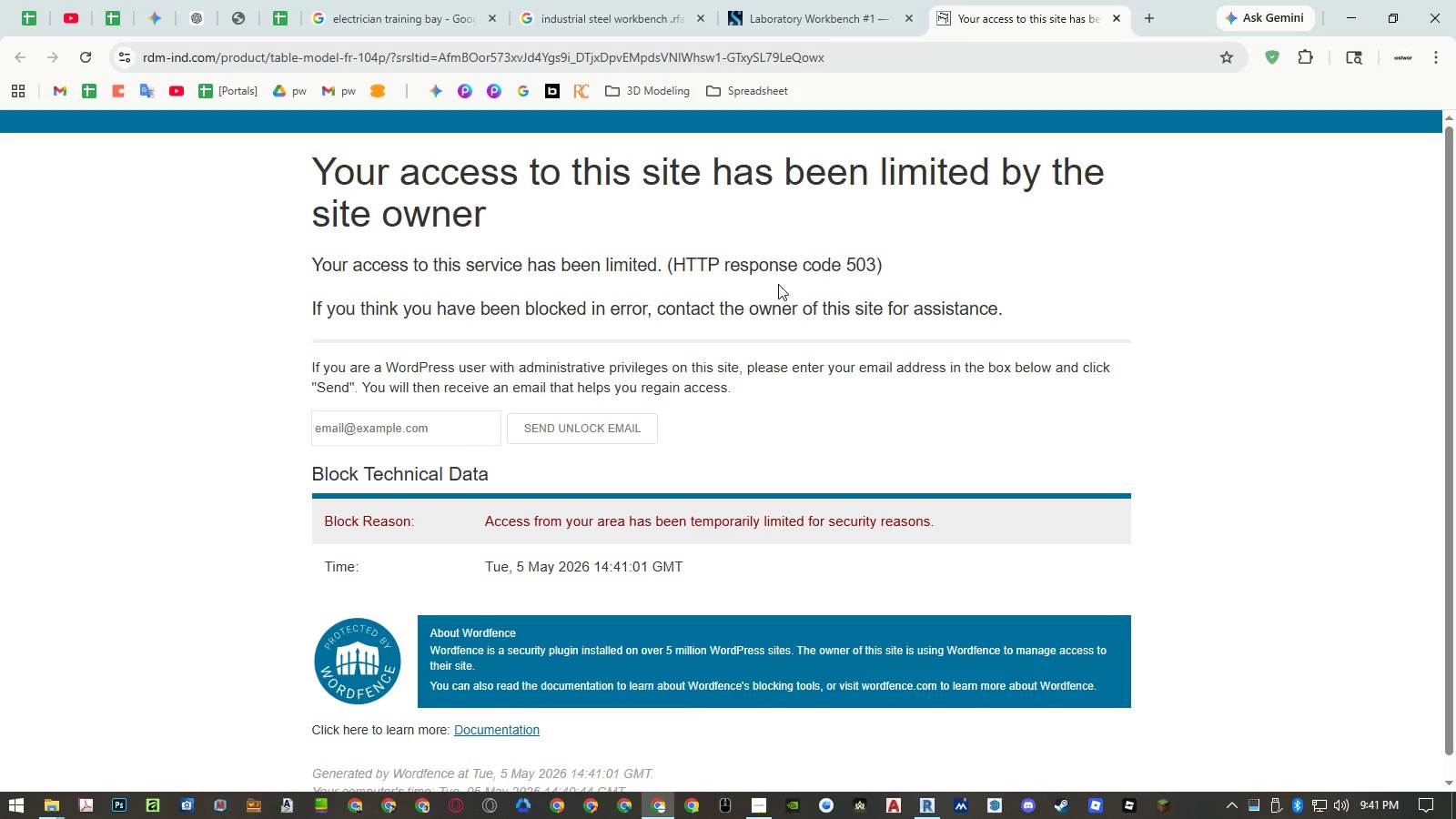 
scroll: coordinate [787, 300], scroll_direction: down, amount: 1.0
 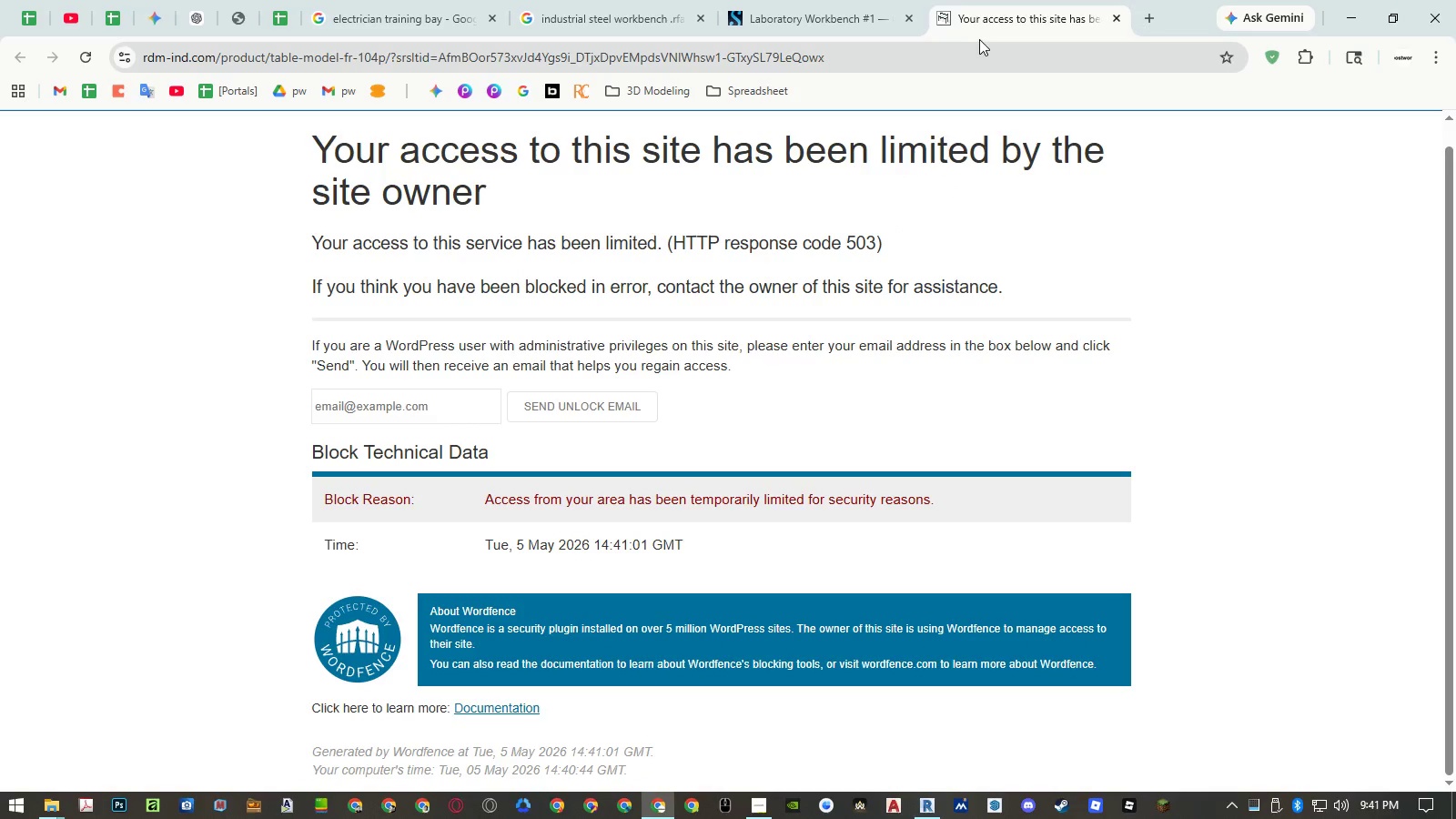 
middle_click([983, 25])
 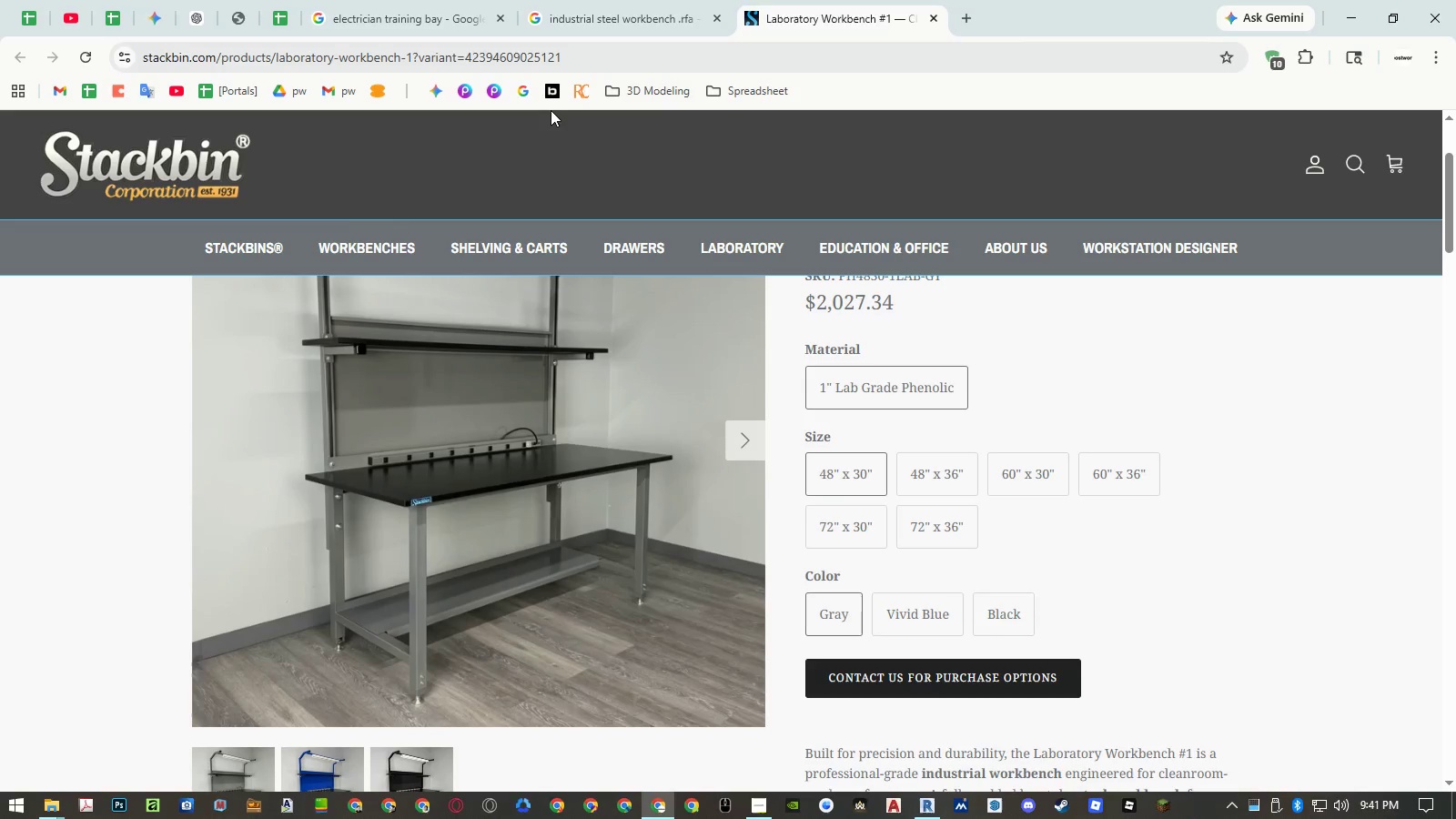 
middle_click([547, 88])
 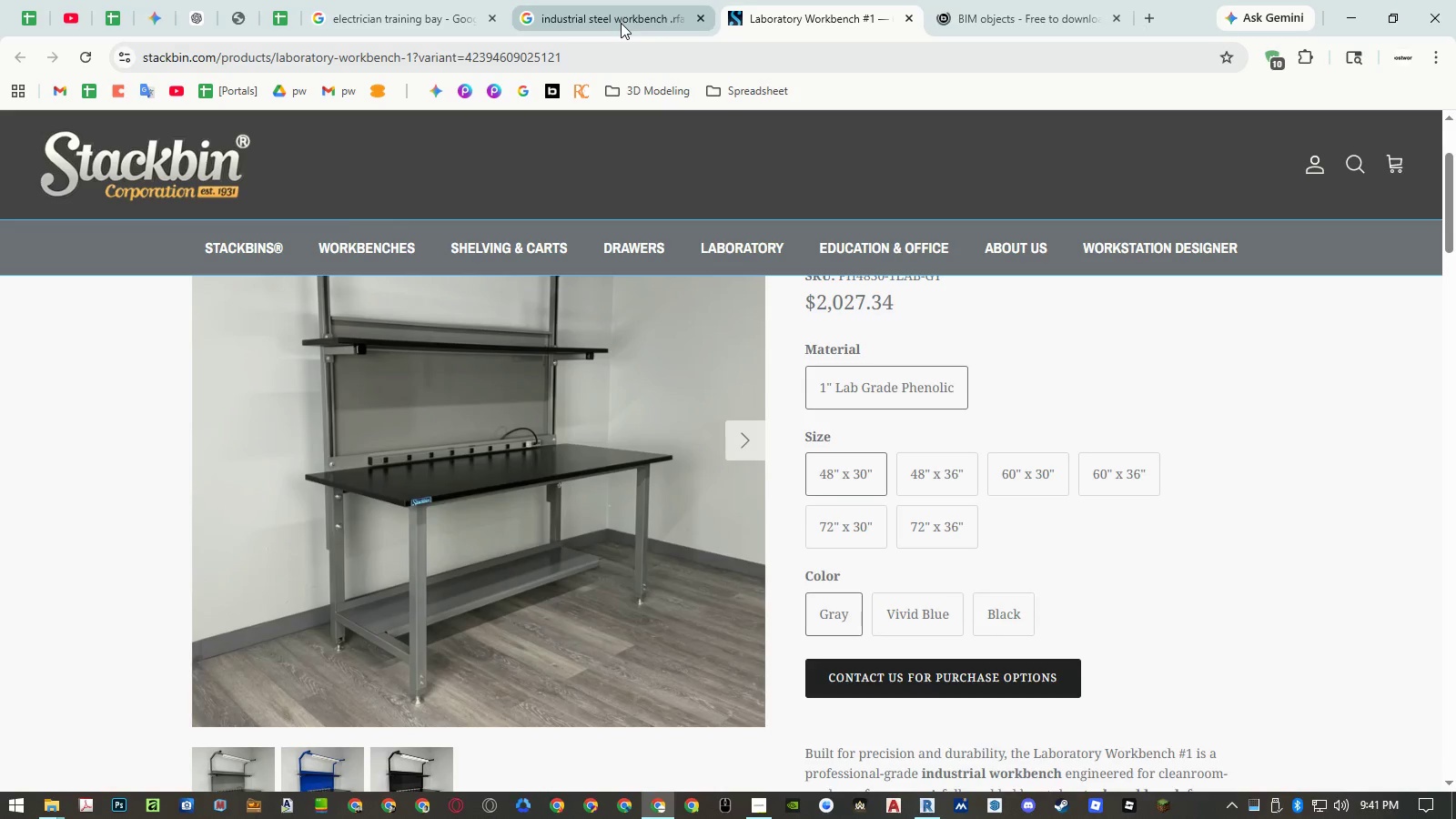 
scroll: coordinate [939, 428], scroll_direction: up, amount: 5.0
 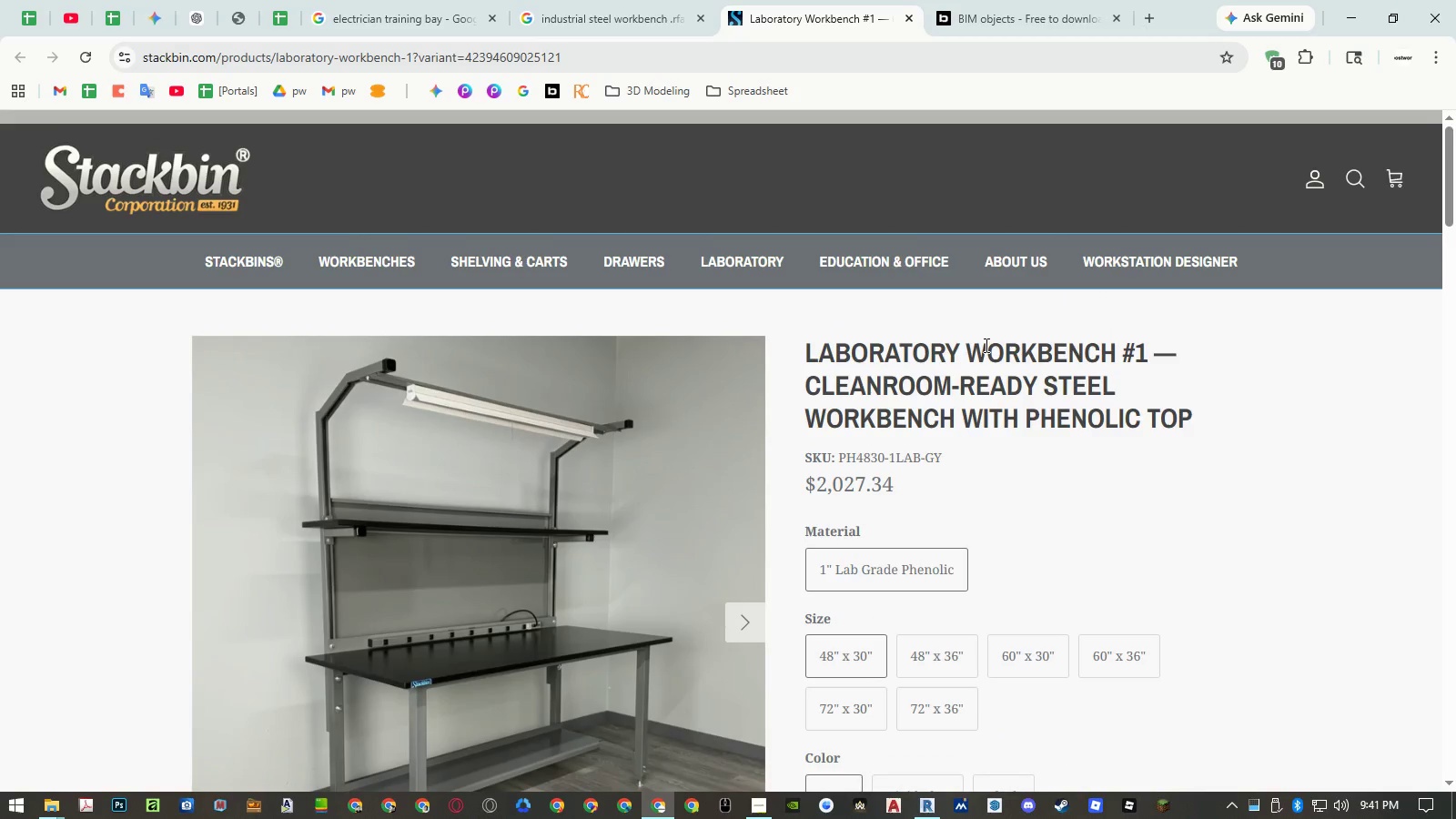 
left_click_drag(start_coordinate=[986, 345], to_coordinate=[997, 346])
 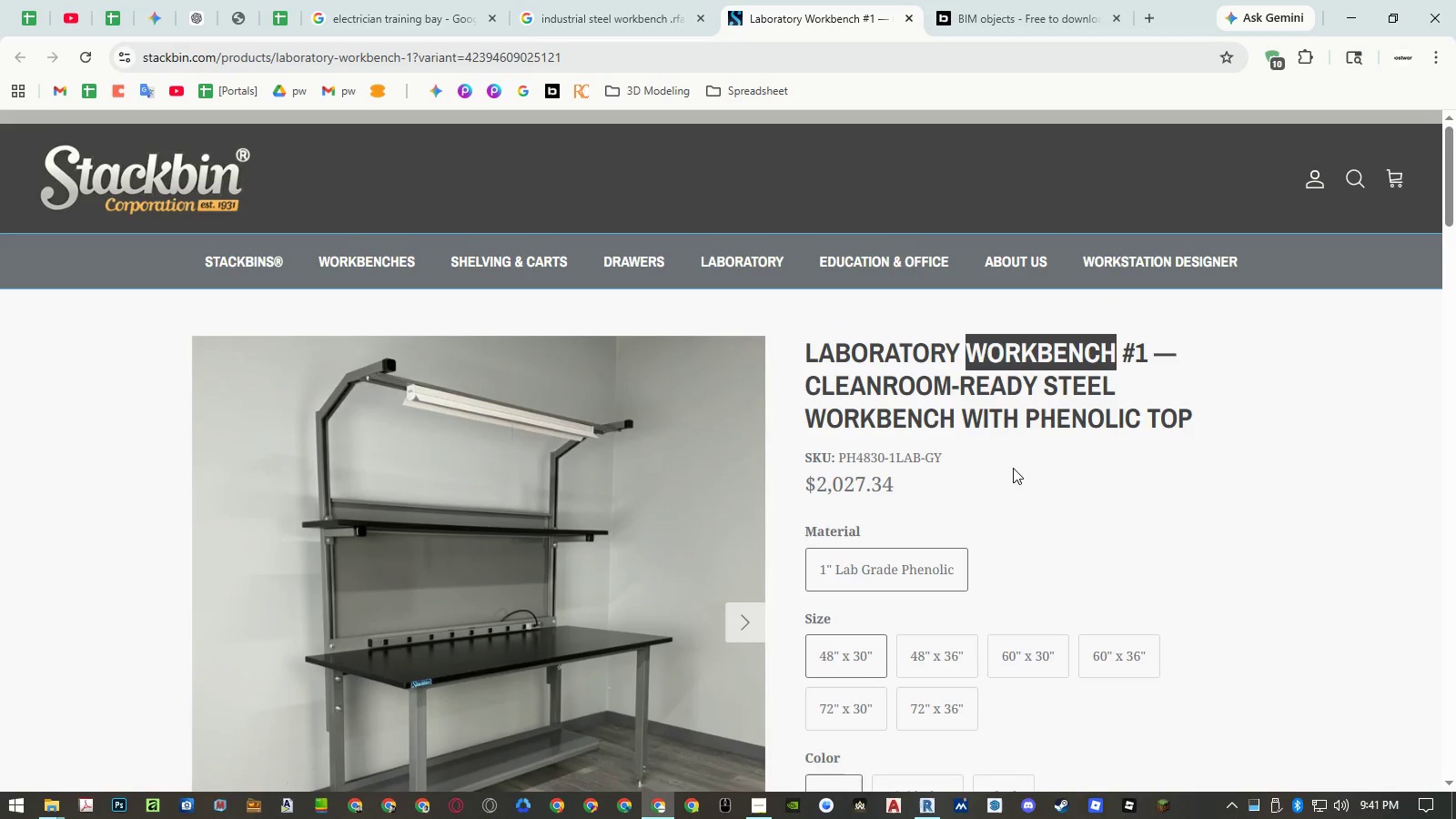 
key(Control+ControlLeft)
 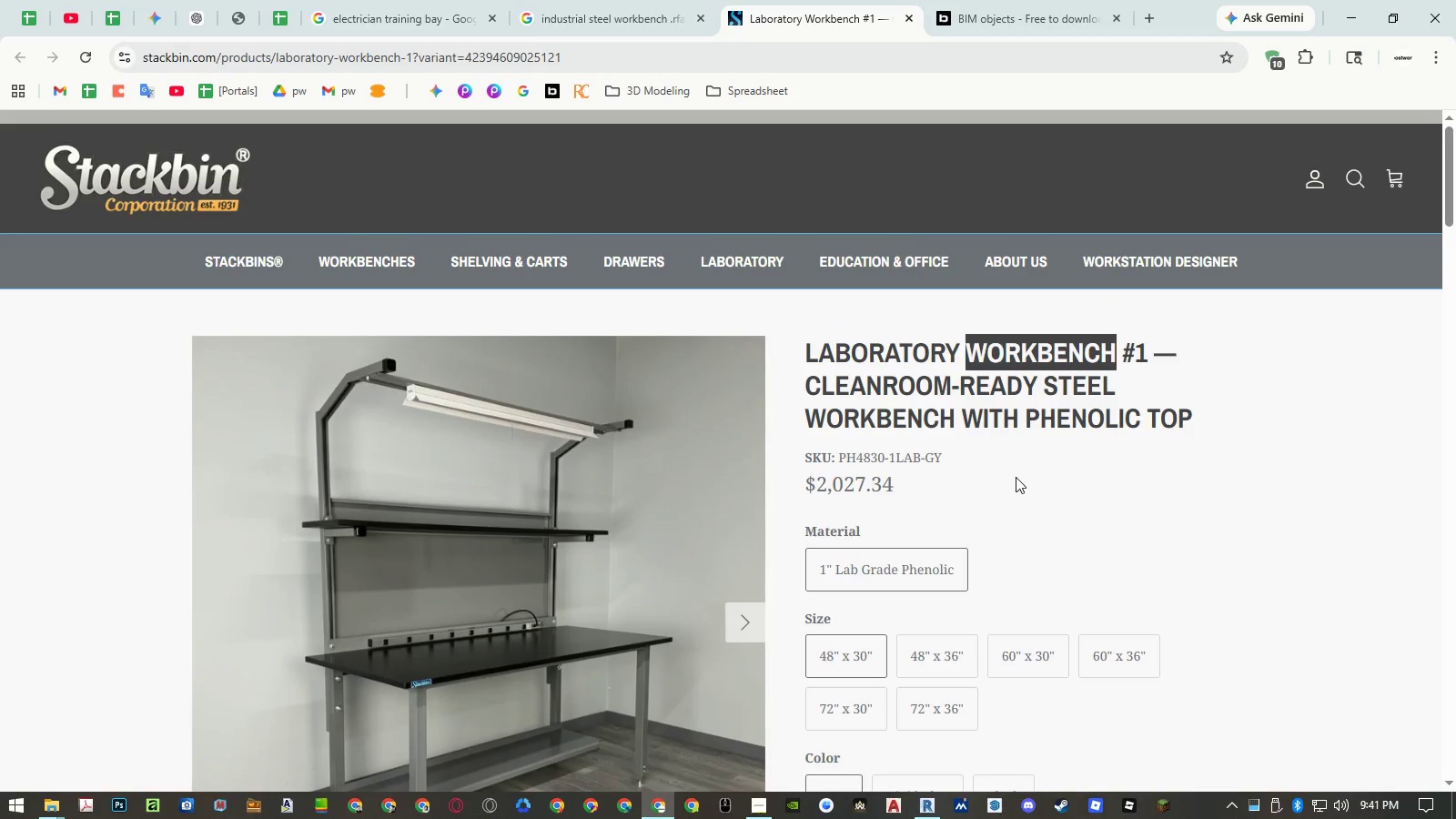 
key(Control+C)
 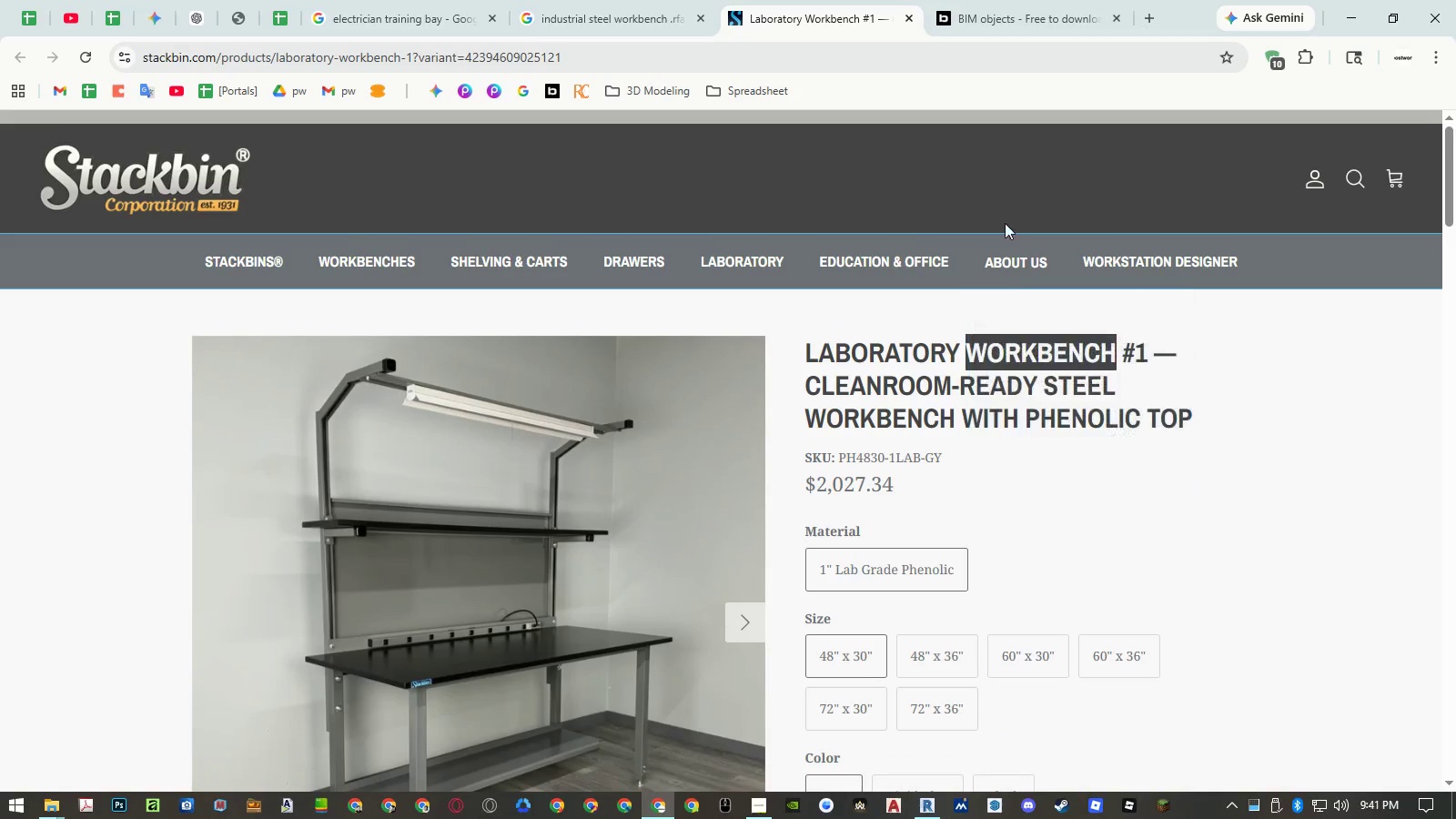 
key(Control+ControlLeft)
 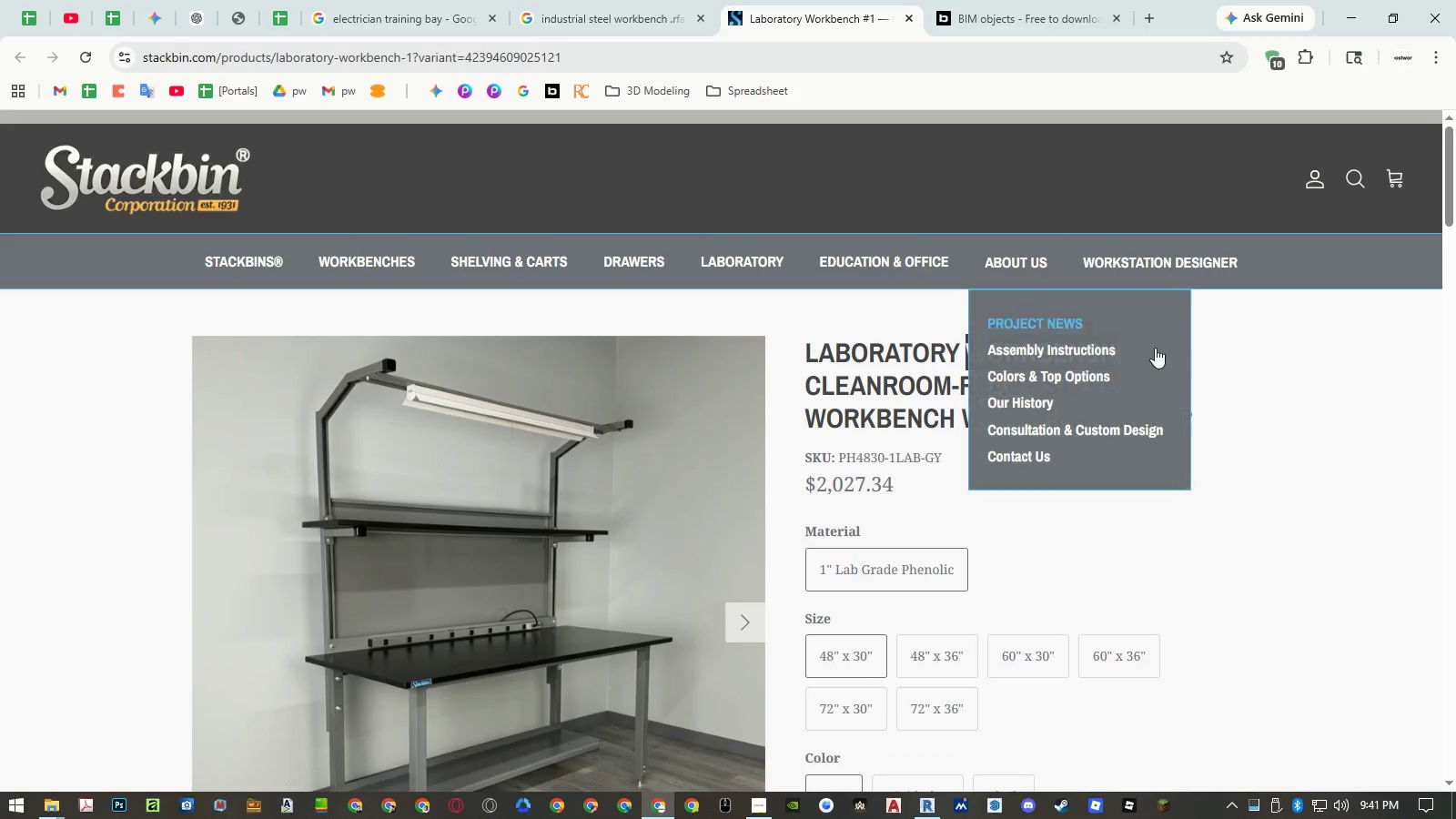 
key(Control+C)
 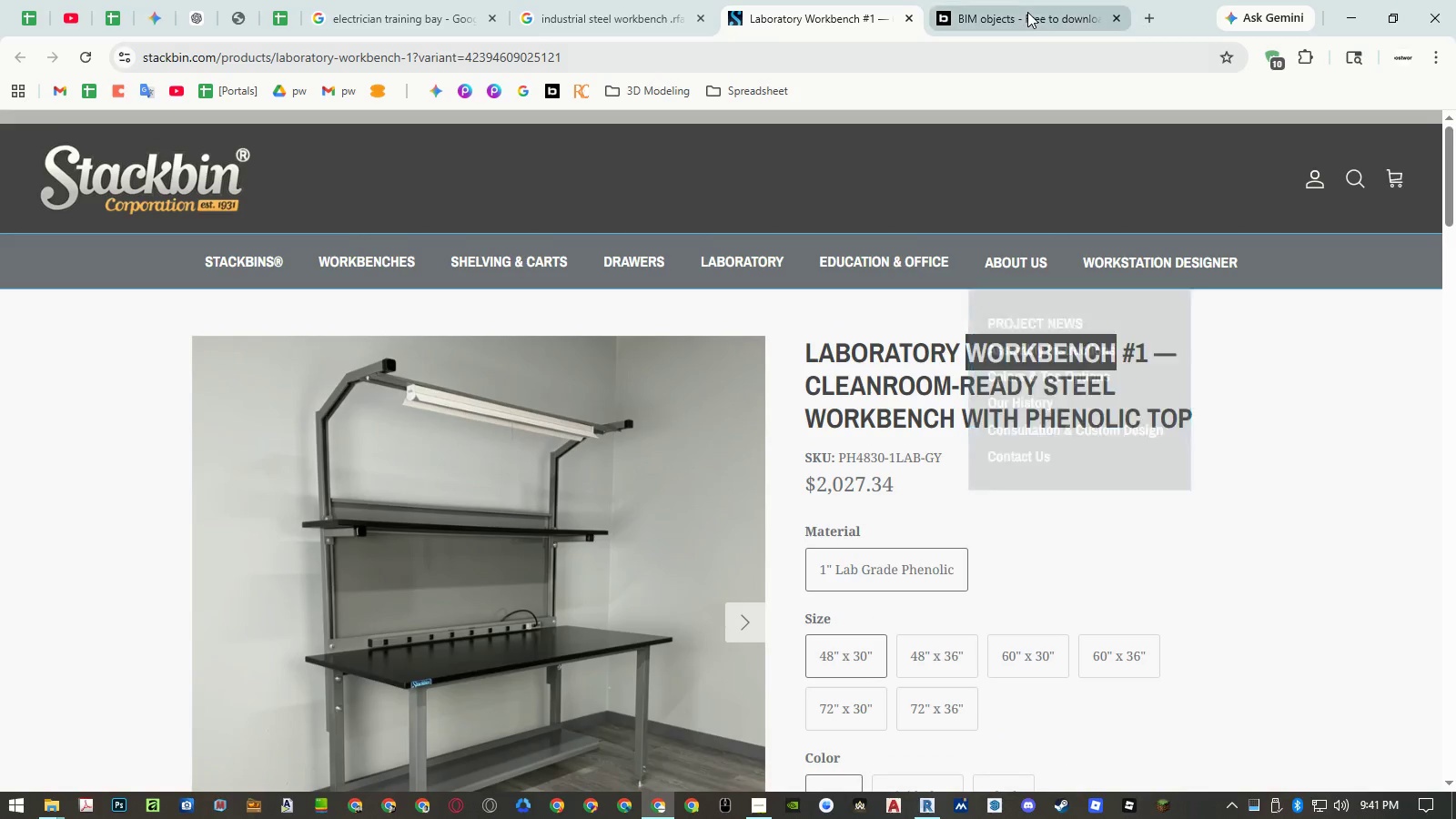 
left_click([1025, 13])
 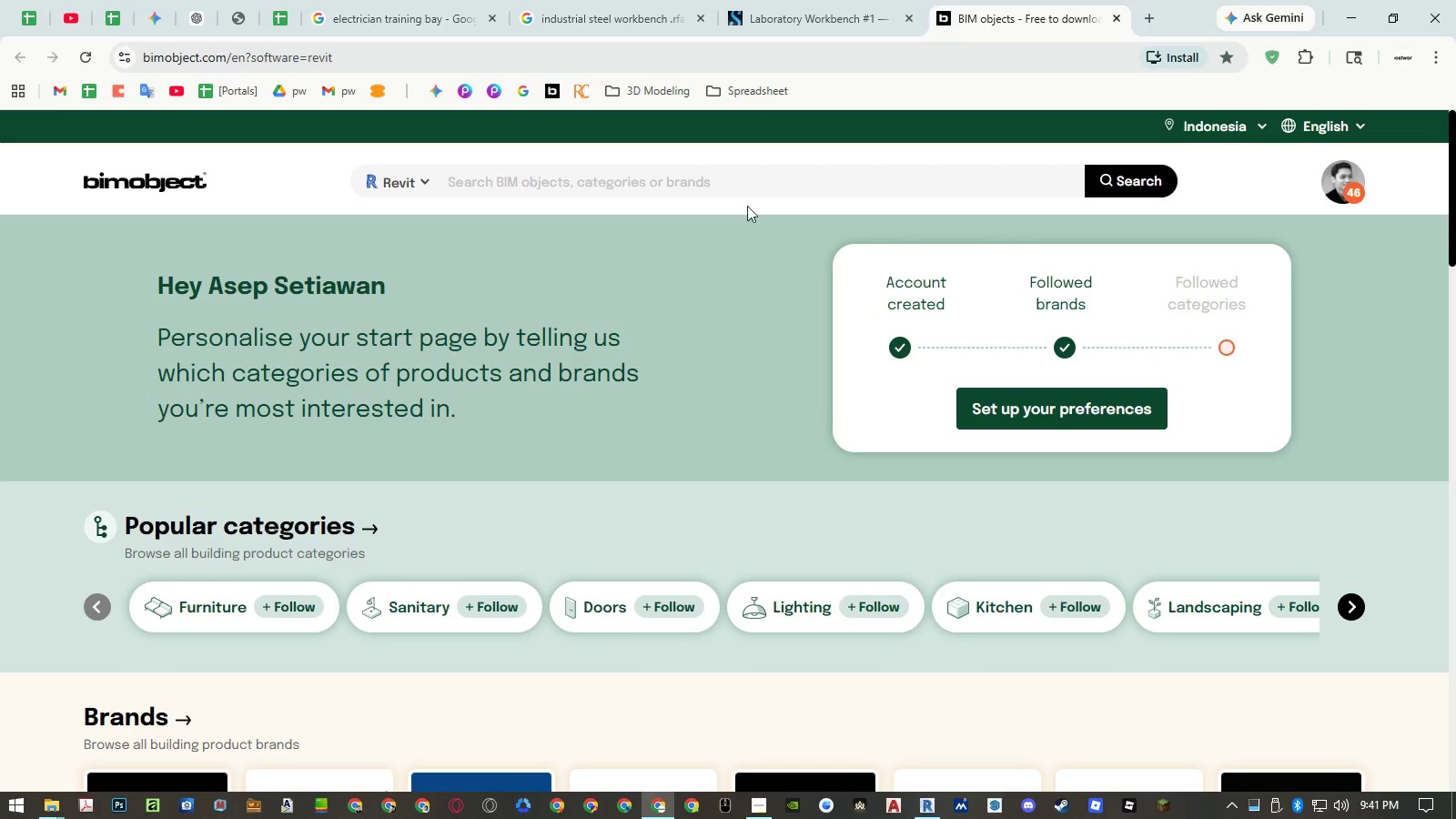 
left_click([651, 184])
 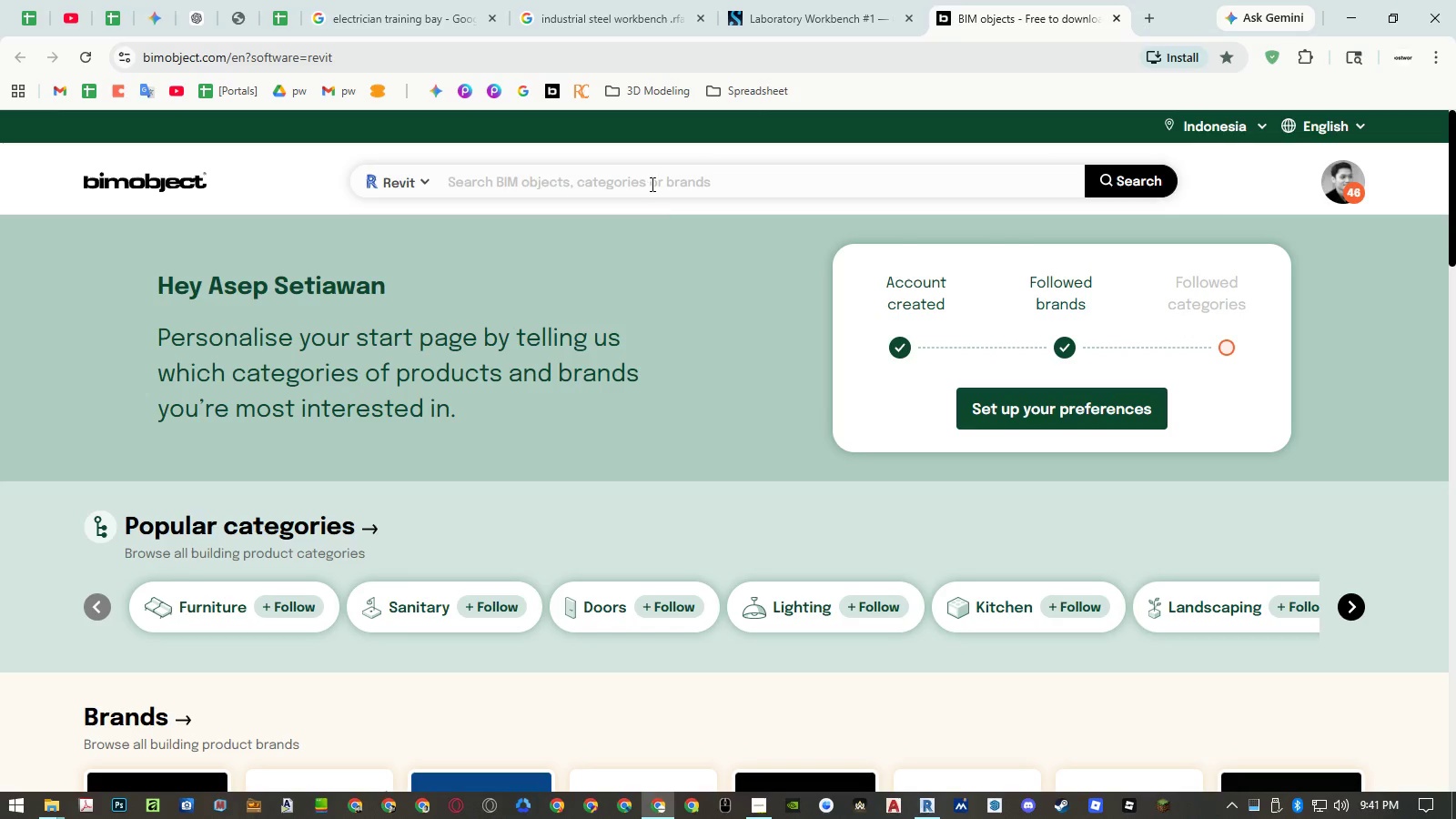 
key(Control+ControlLeft)
 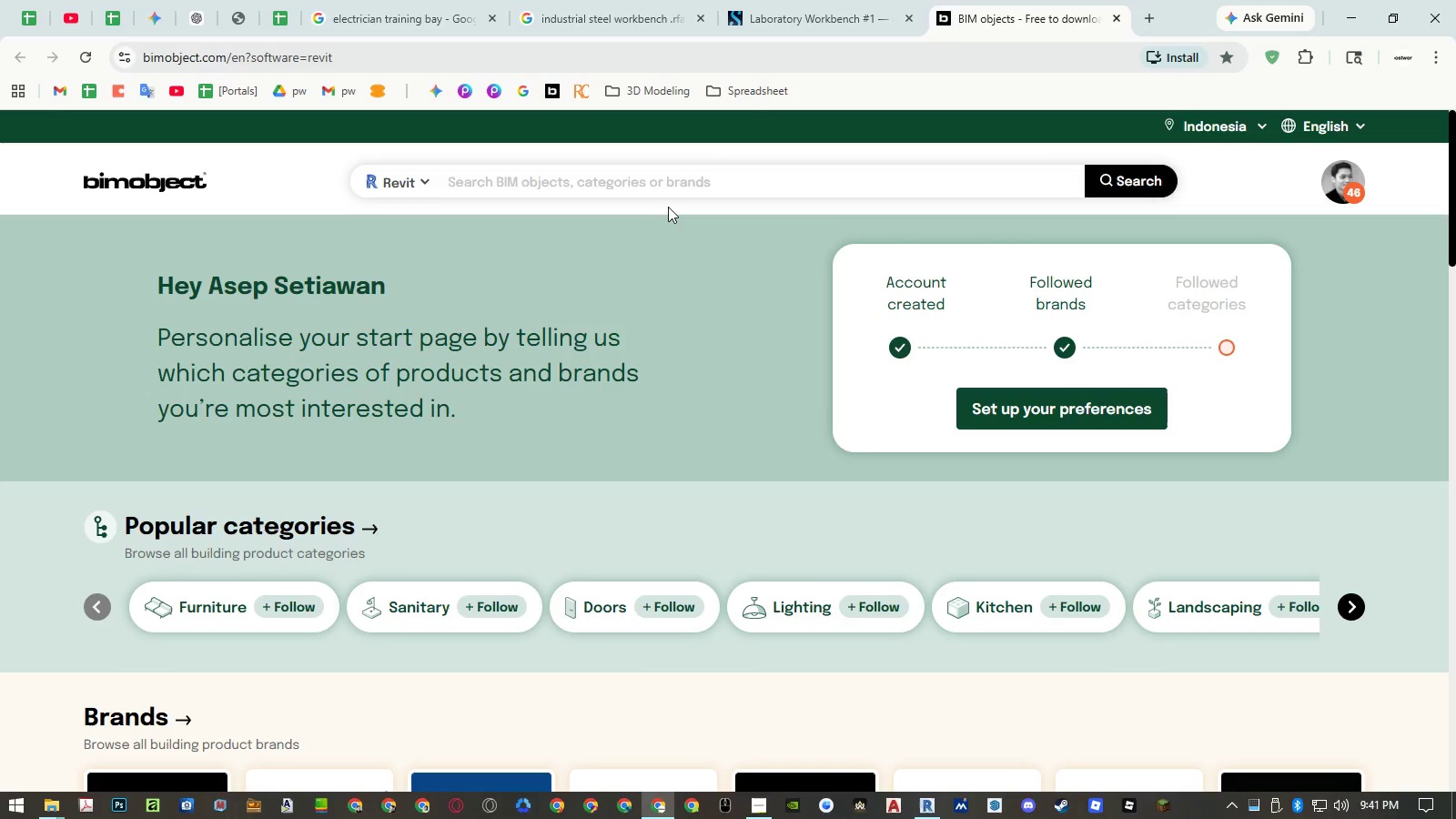 
key(Control+V)
 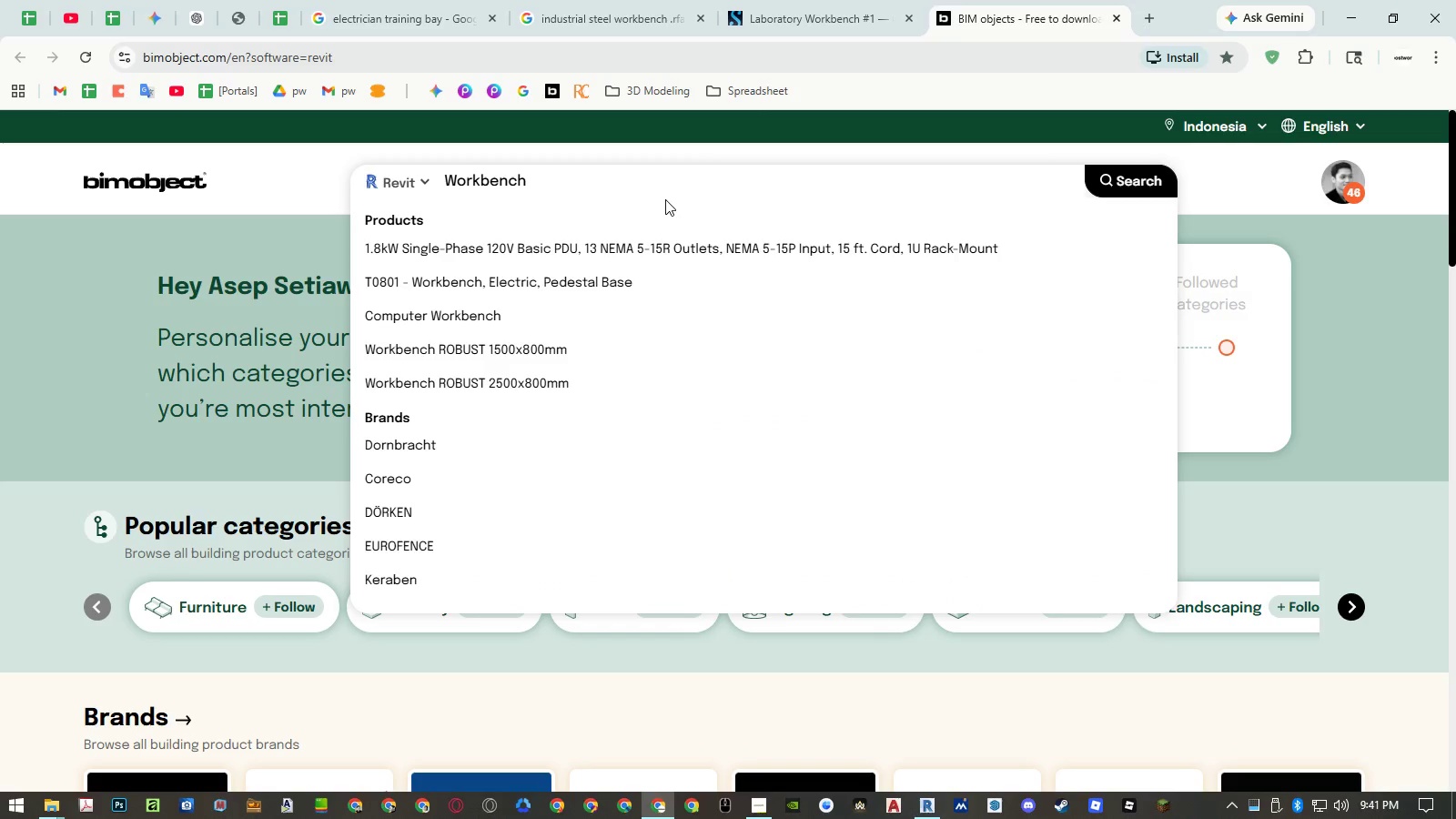 
key(Enter)
 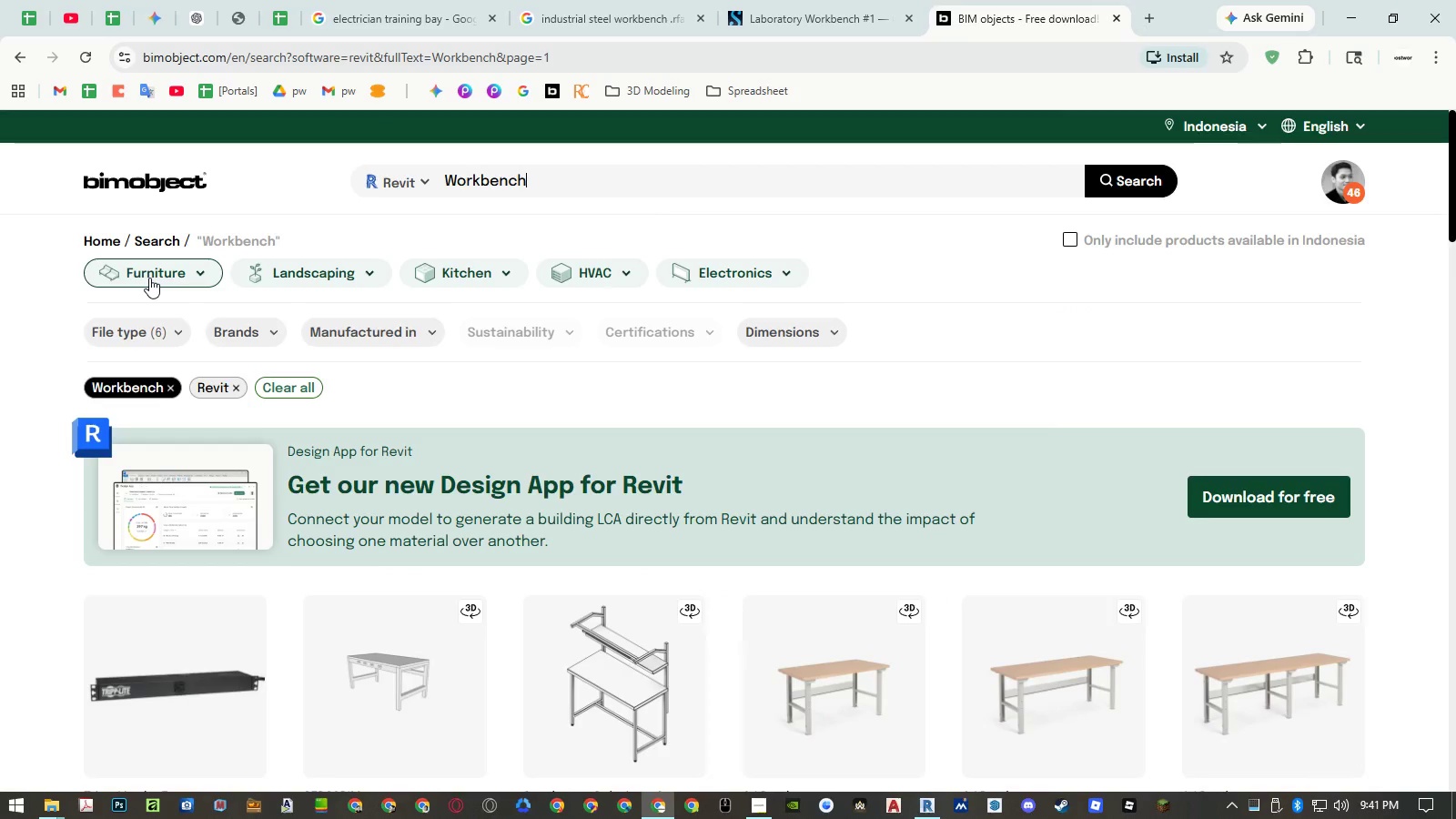 
wait(5.72)
 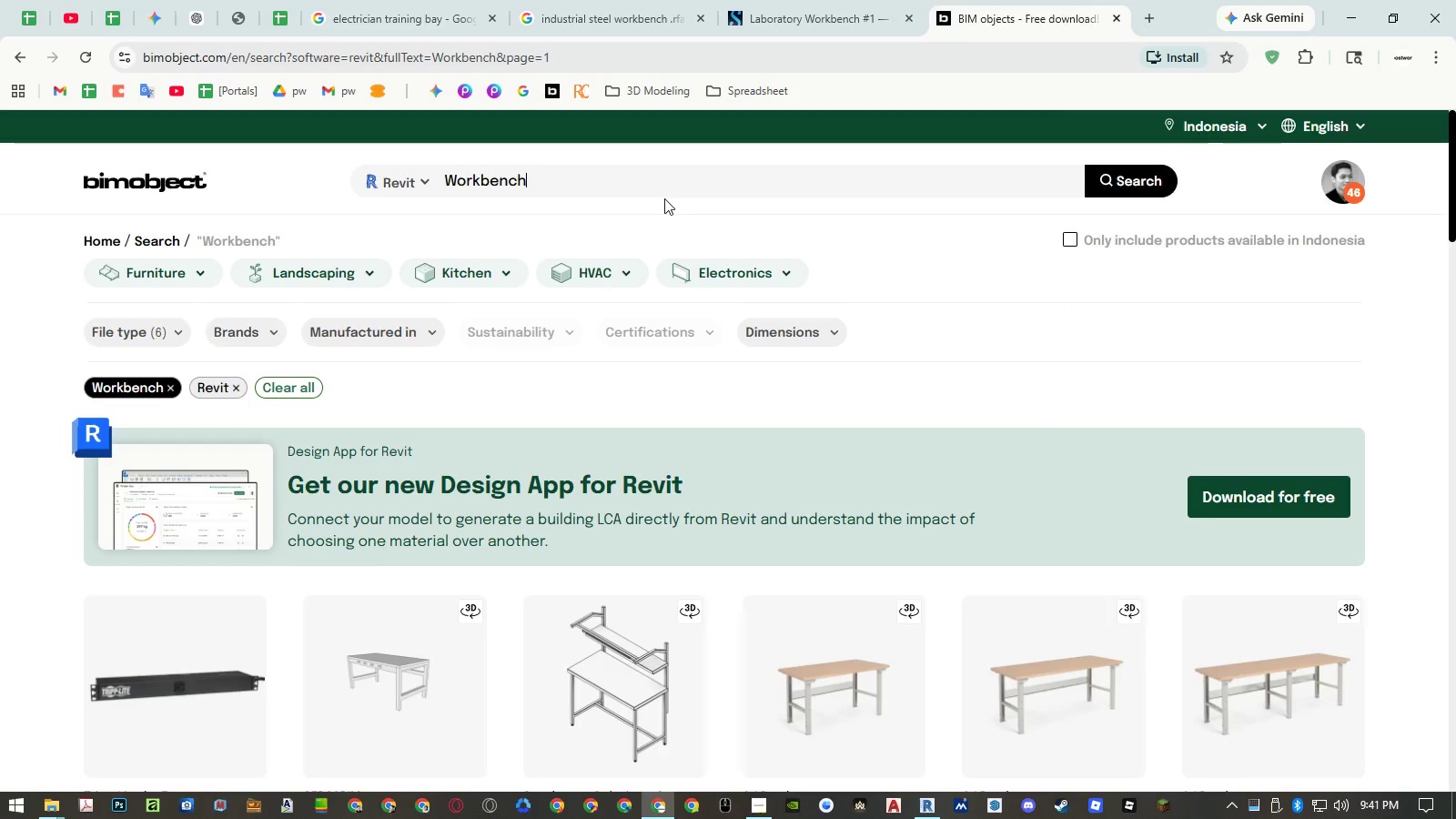 
scroll: coordinate [576, 370], scroll_direction: down, amount: 3.0
 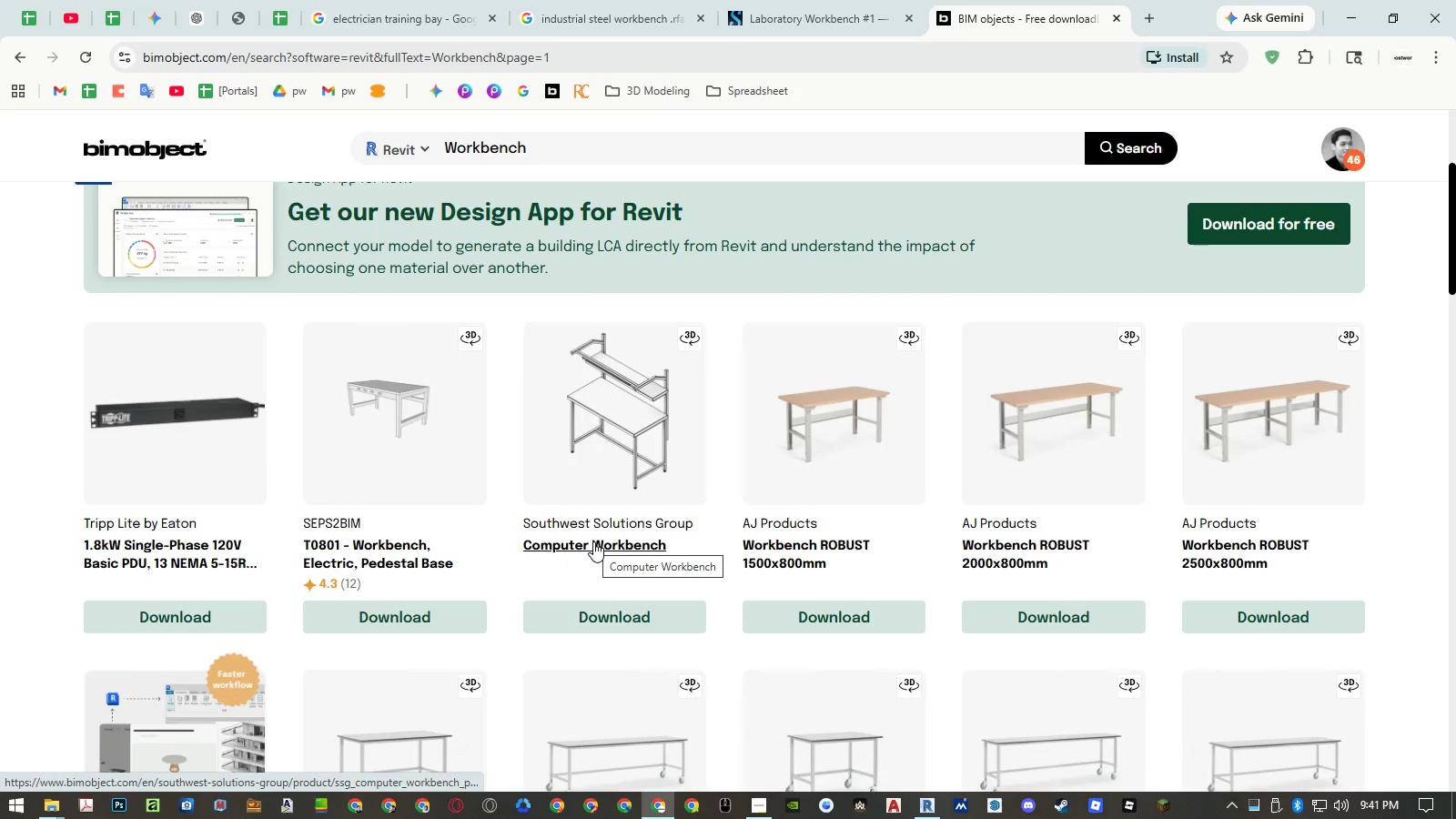 
left_click([690, 335])
 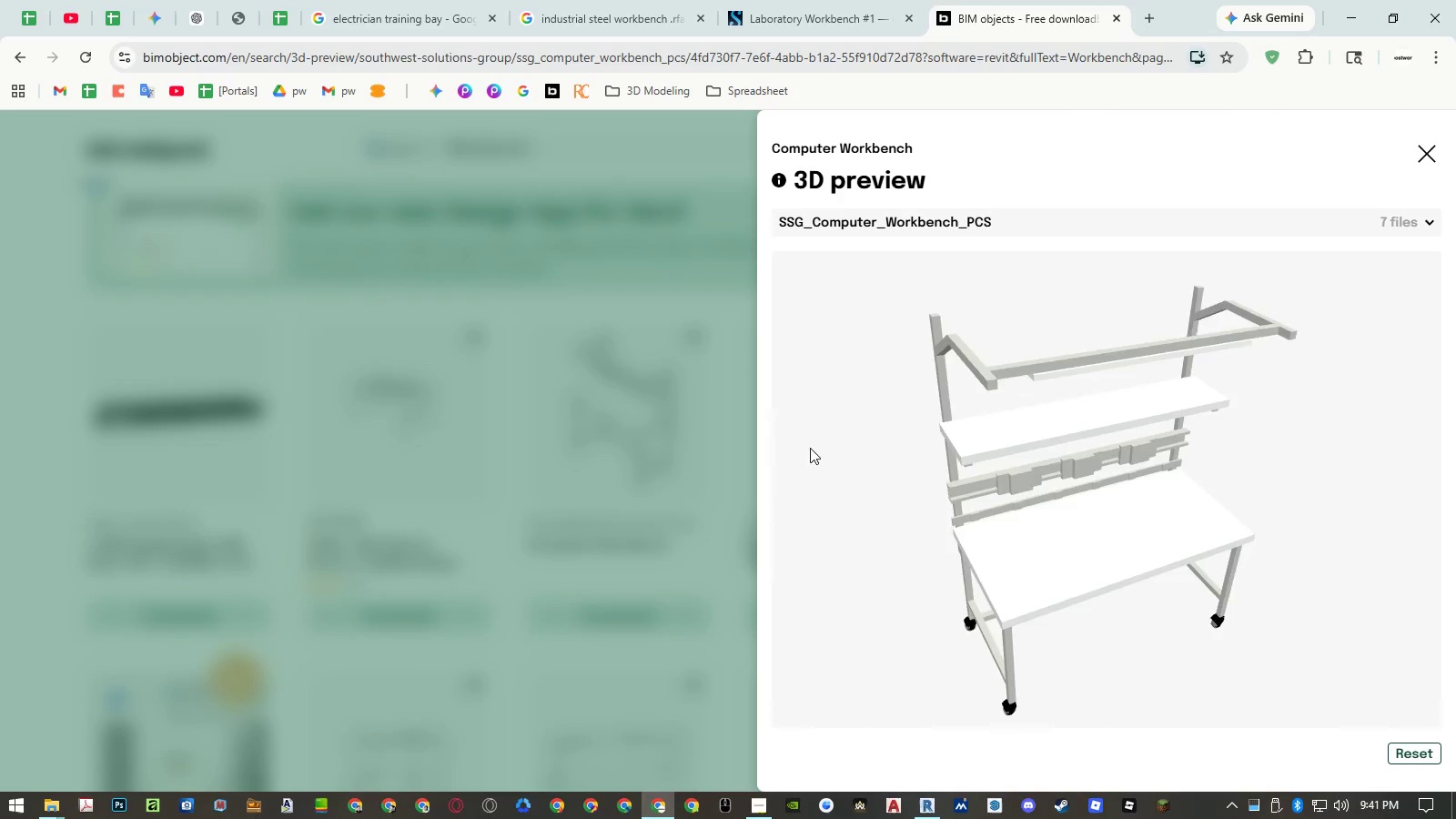 
left_click_drag(start_coordinate=[1026, 539], to_coordinate=[1032, 528])
 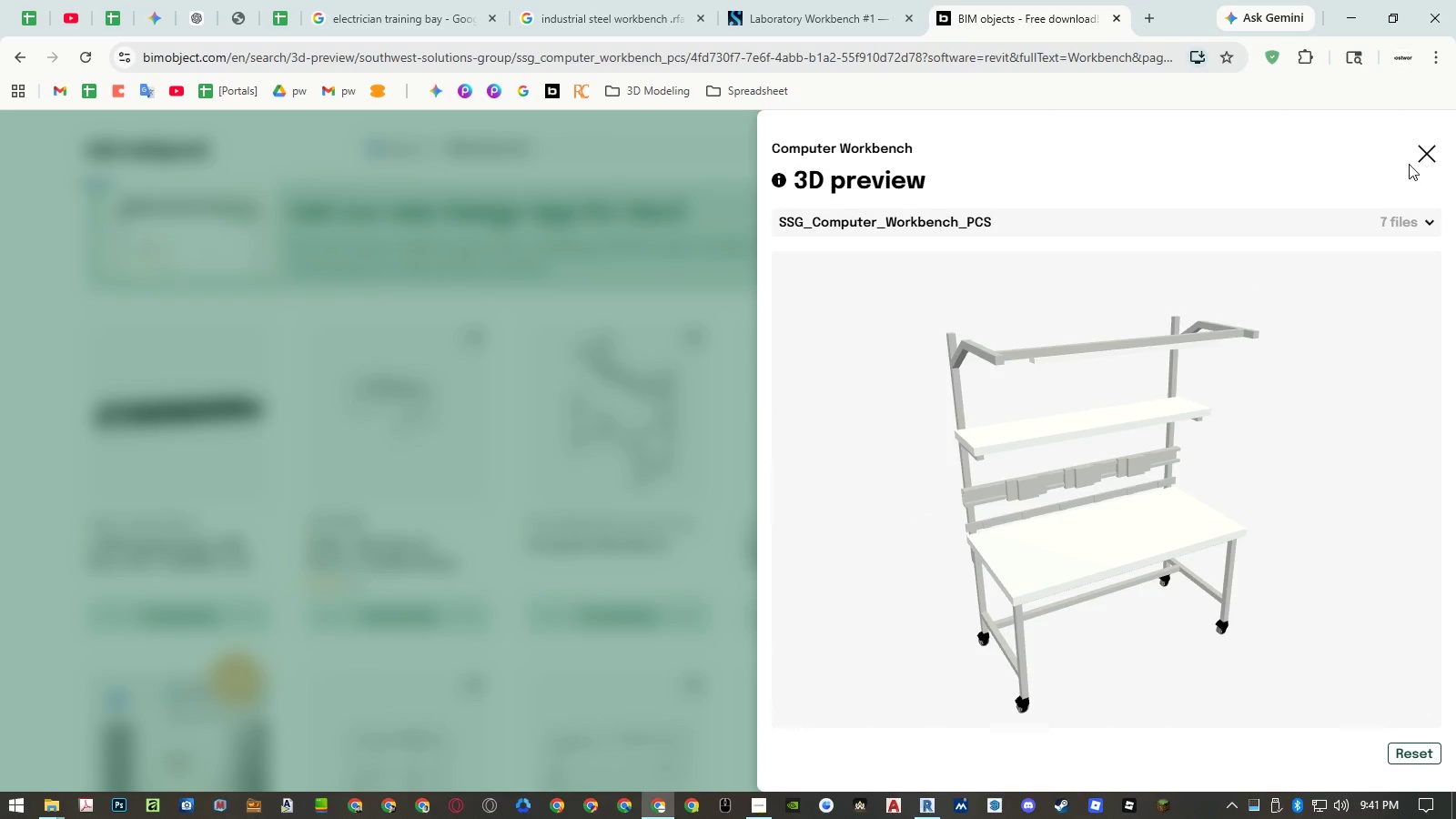 
left_click([1430, 154])
 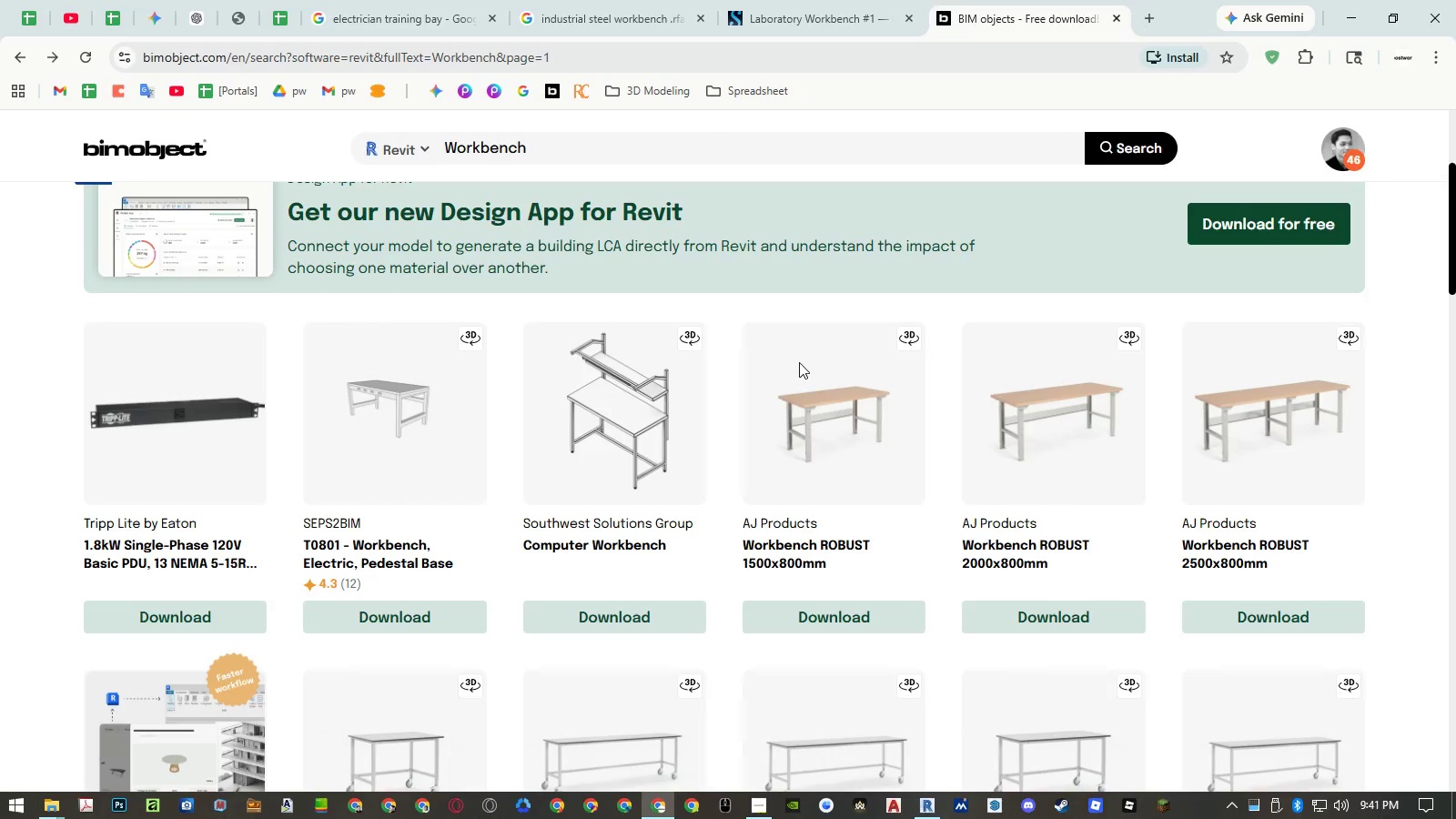 
scroll: coordinate [821, 326], scroll_direction: down, amount: 7.0
 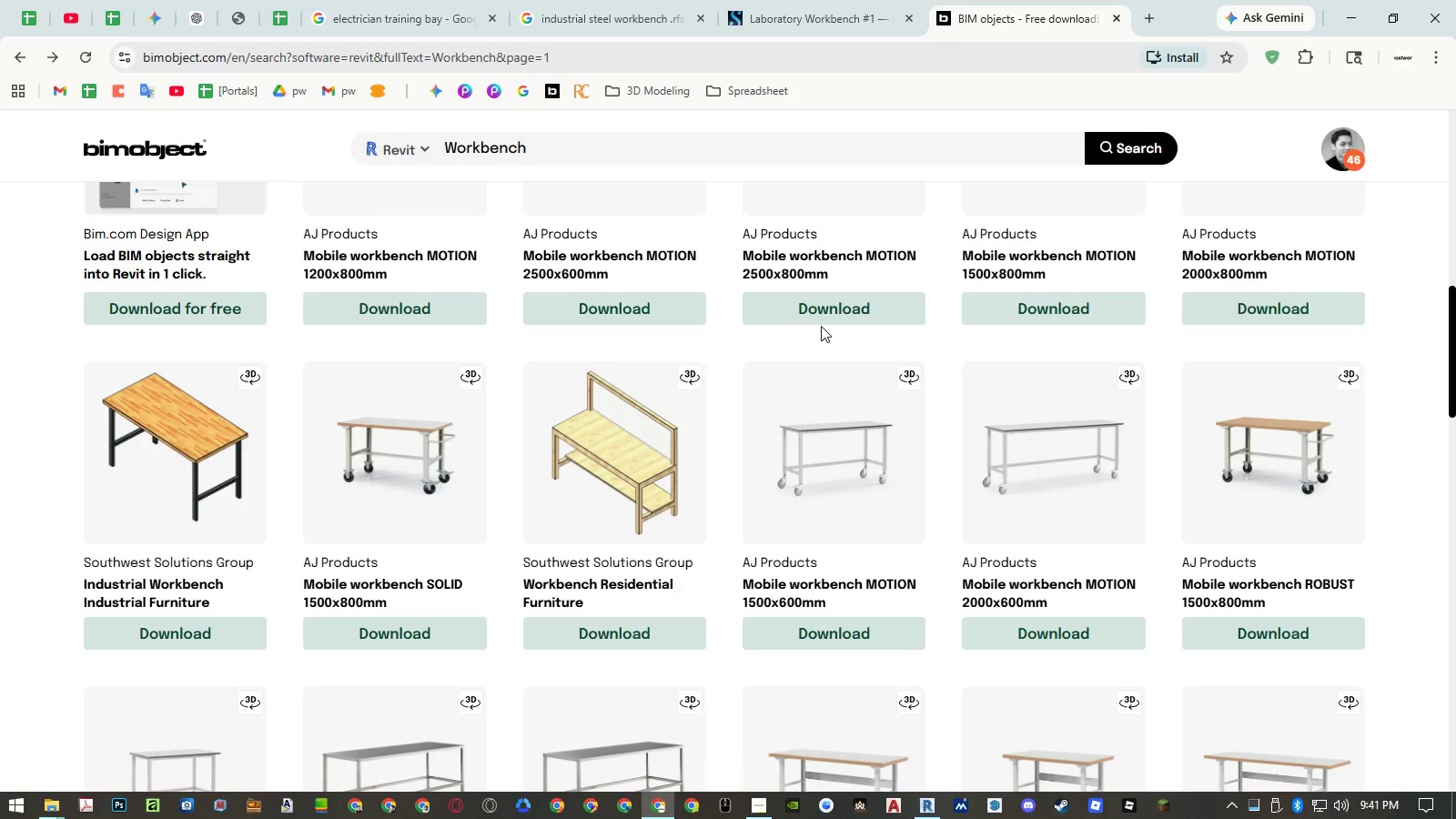 
scroll: coordinate [821, 326], scroll_direction: up, amount: 4.0
 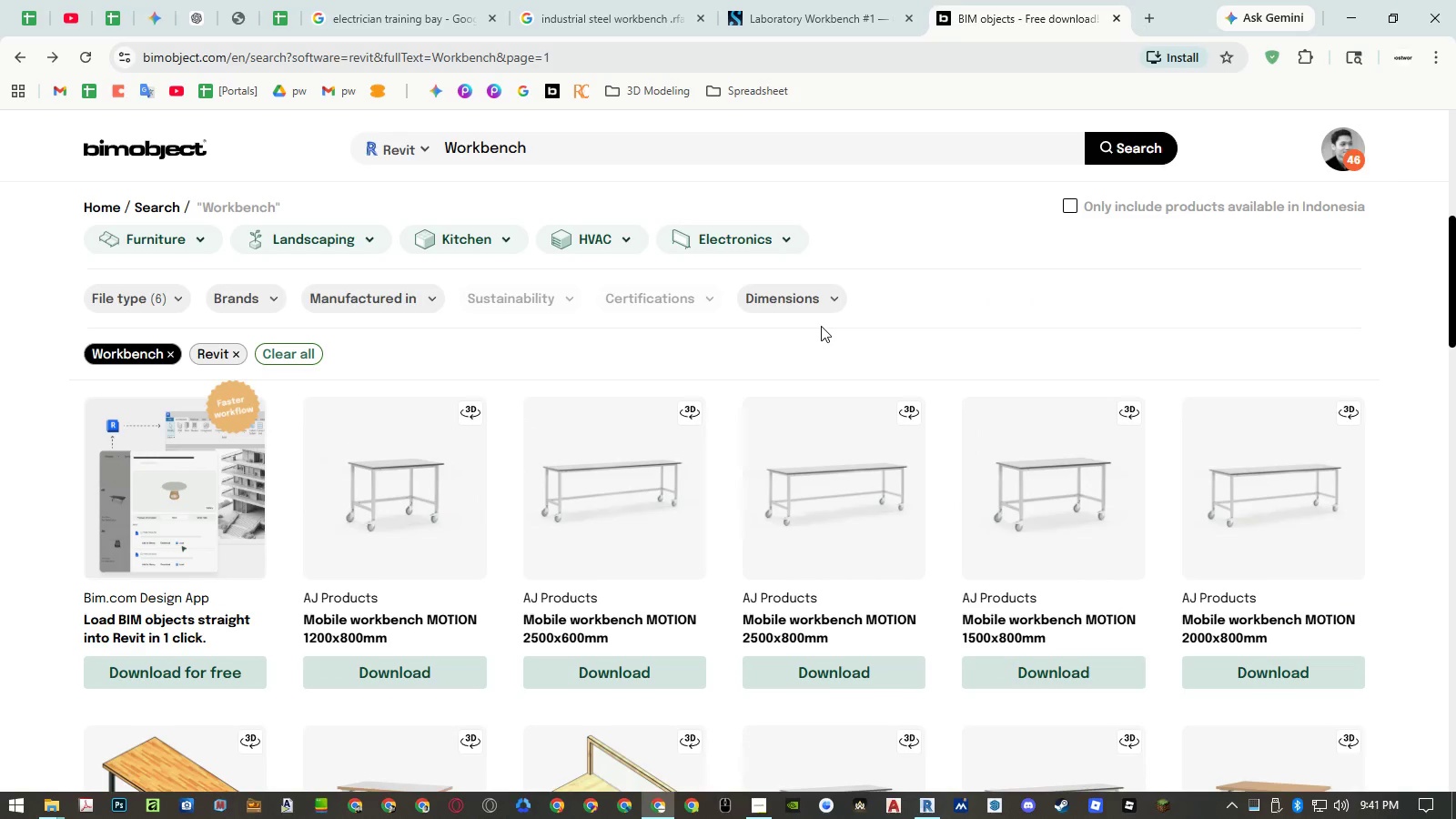 
scroll: coordinate [821, 326], scroll_direction: down, amount: 8.0
 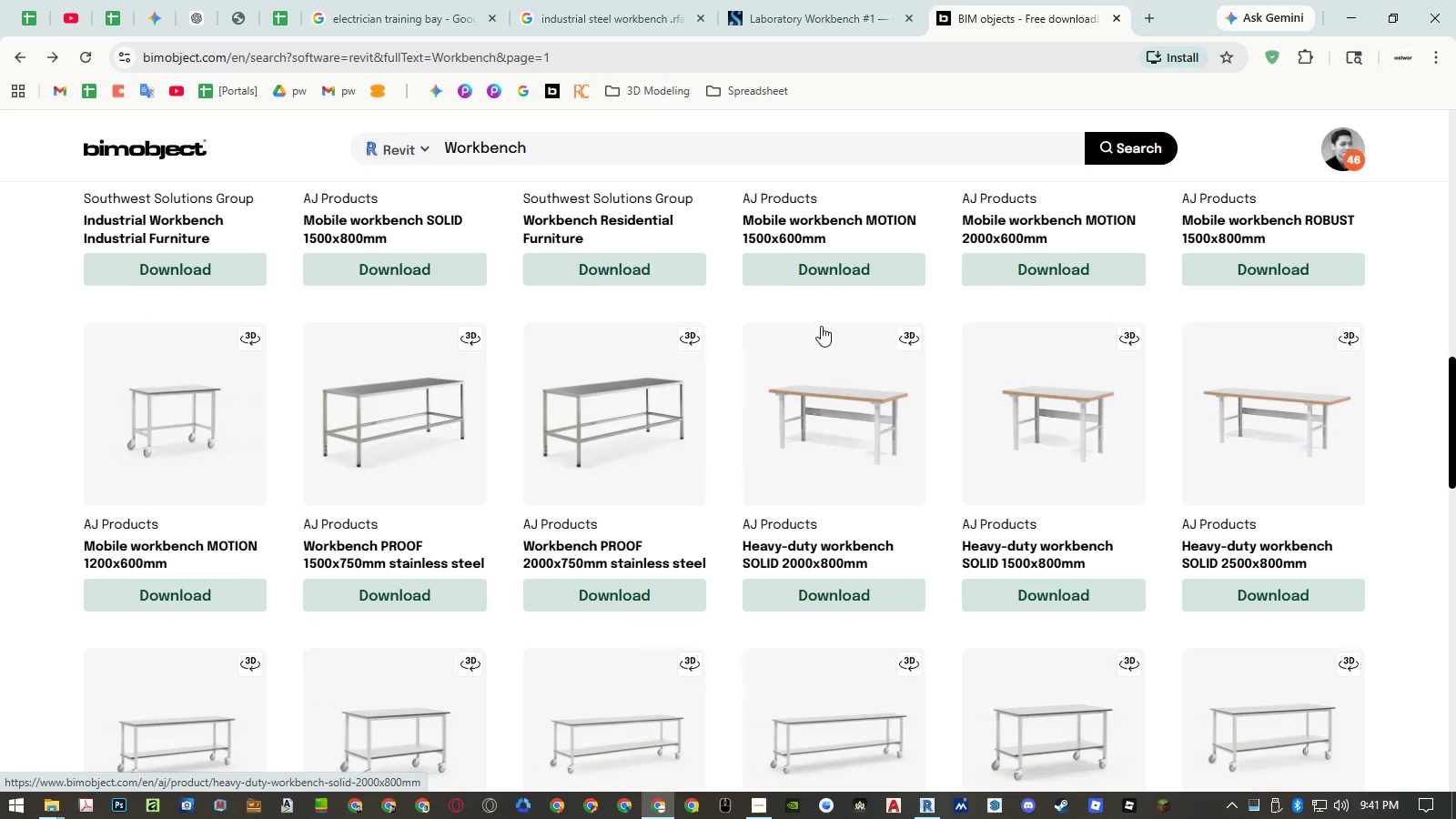 
scroll: coordinate [847, 382], scroll_direction: up, amount: 17.0
 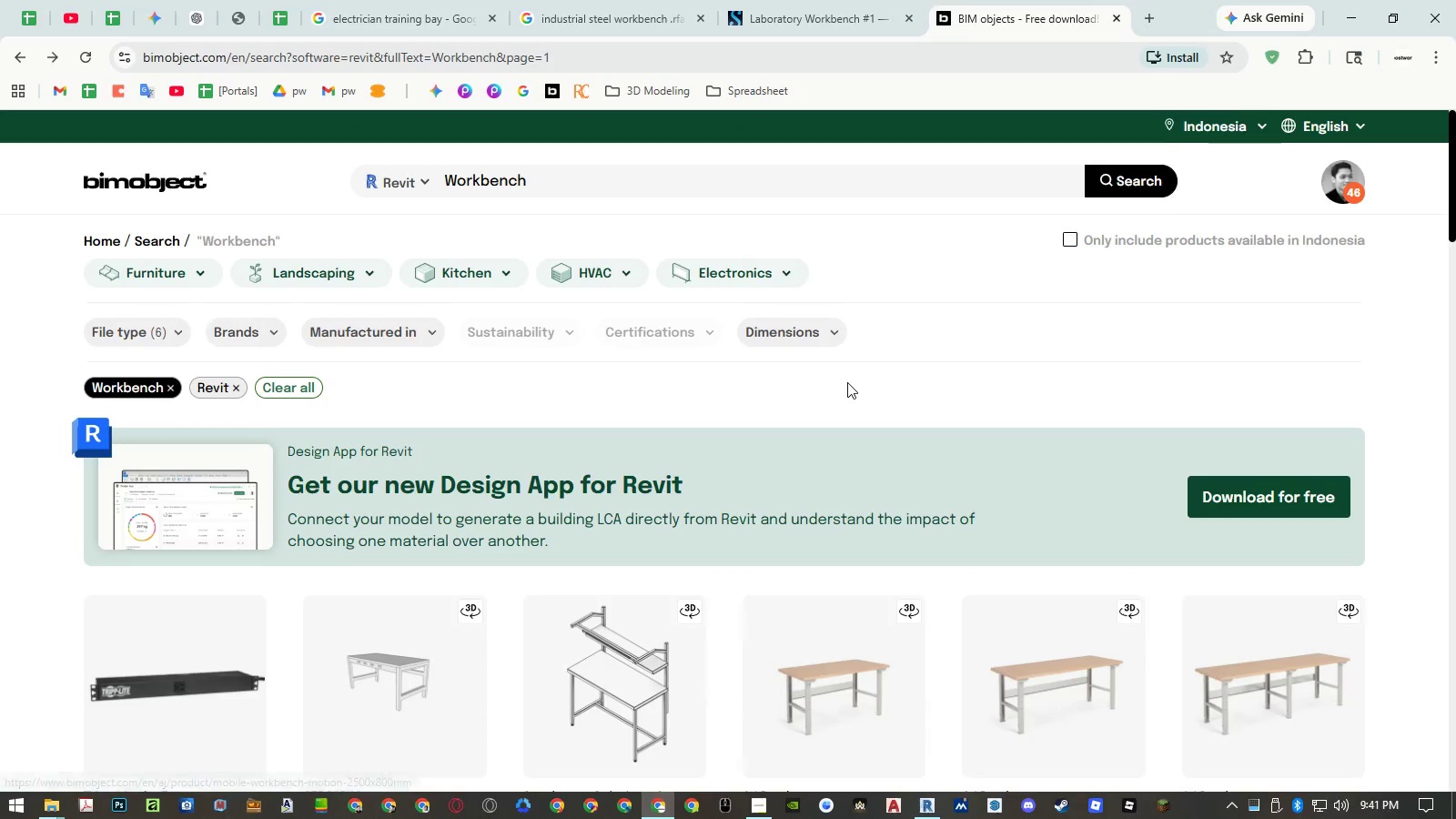 
scroll: coordinate [847, 382], scroll_direction: down, amount: 2.0
 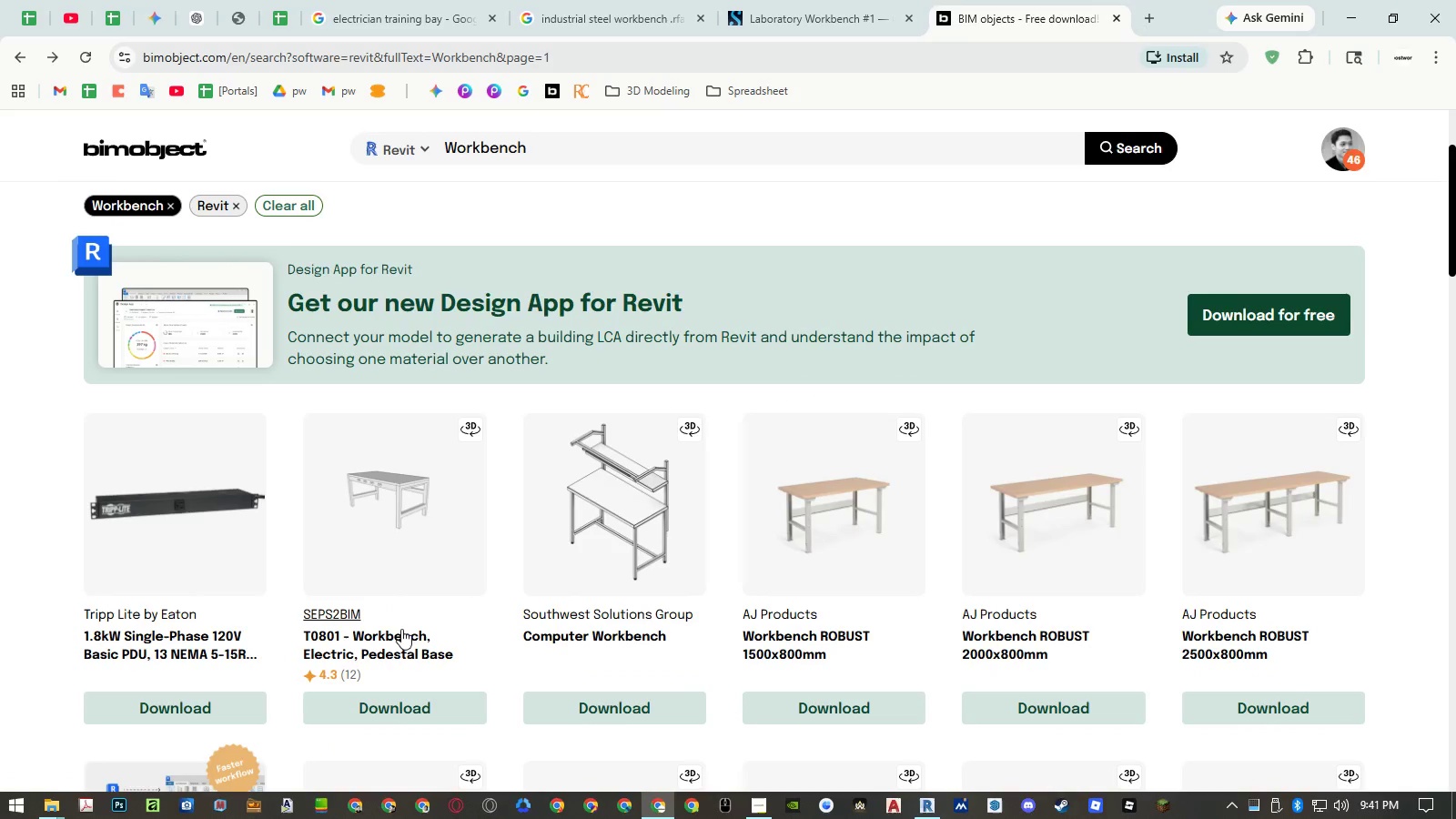 
left_click([472, 433])
 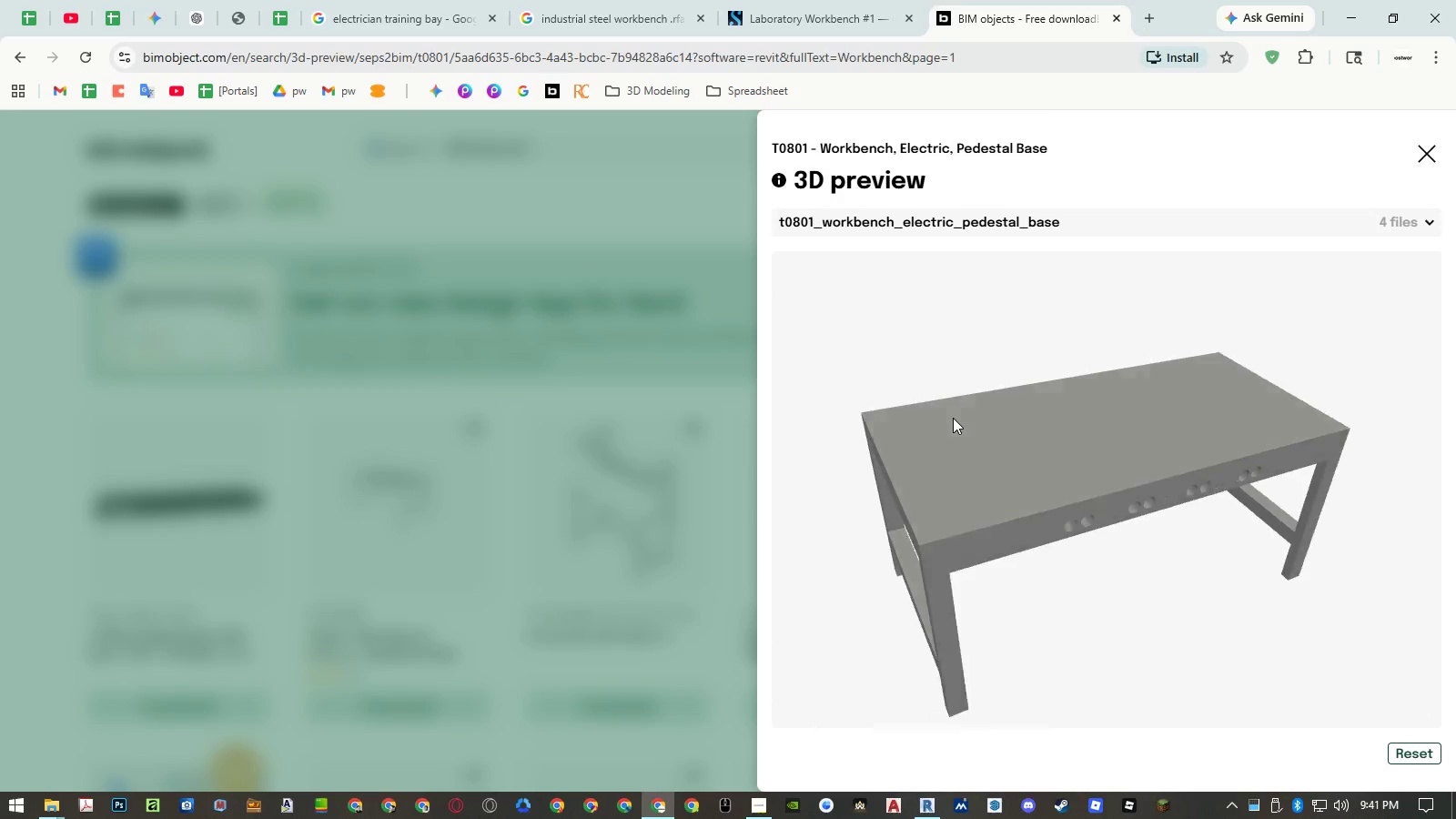 
left_click_drag(start_coordinate=[960, 568], to_coordinate=[974, 480])
 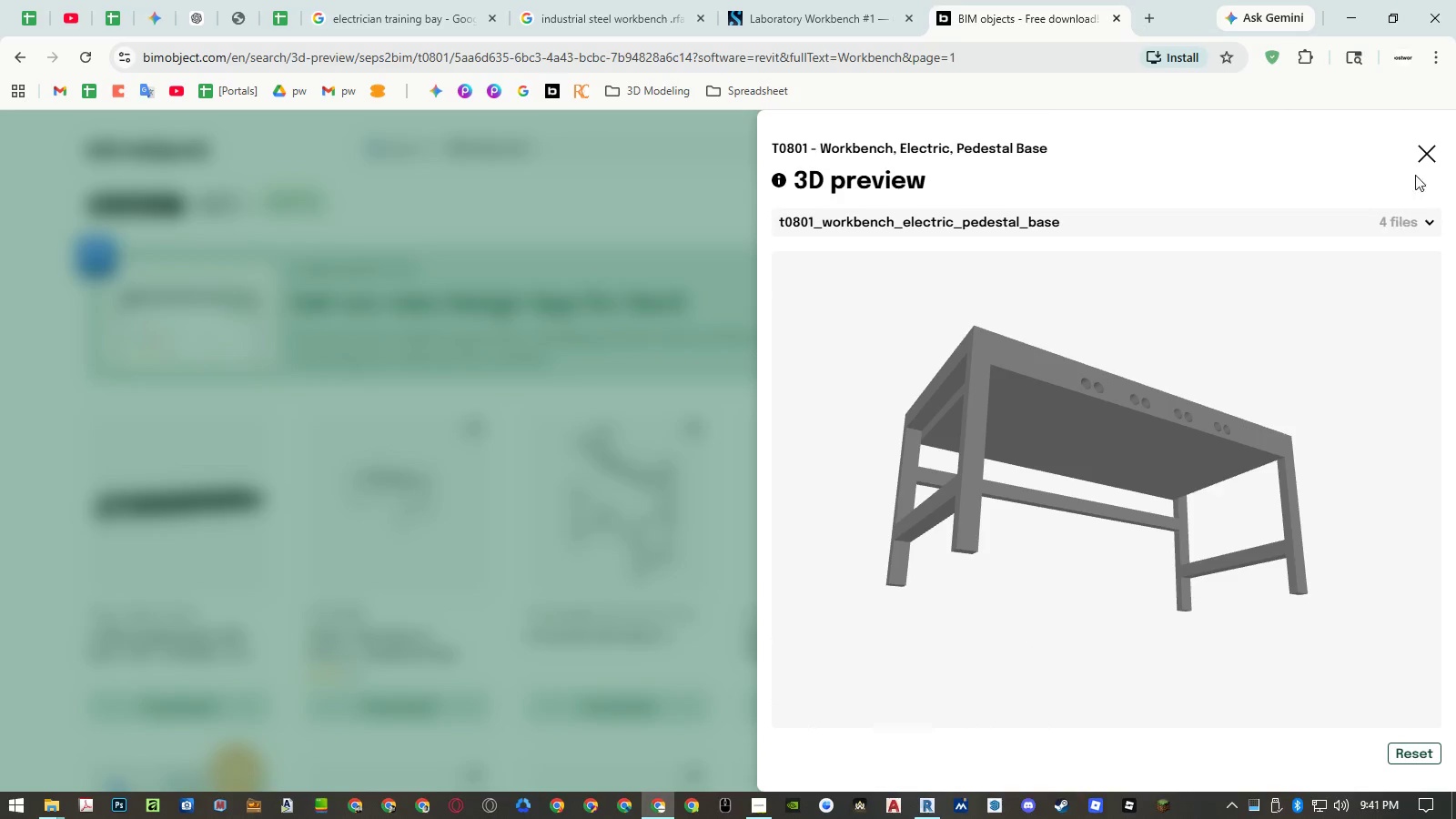 
left_click([1421, 161])
 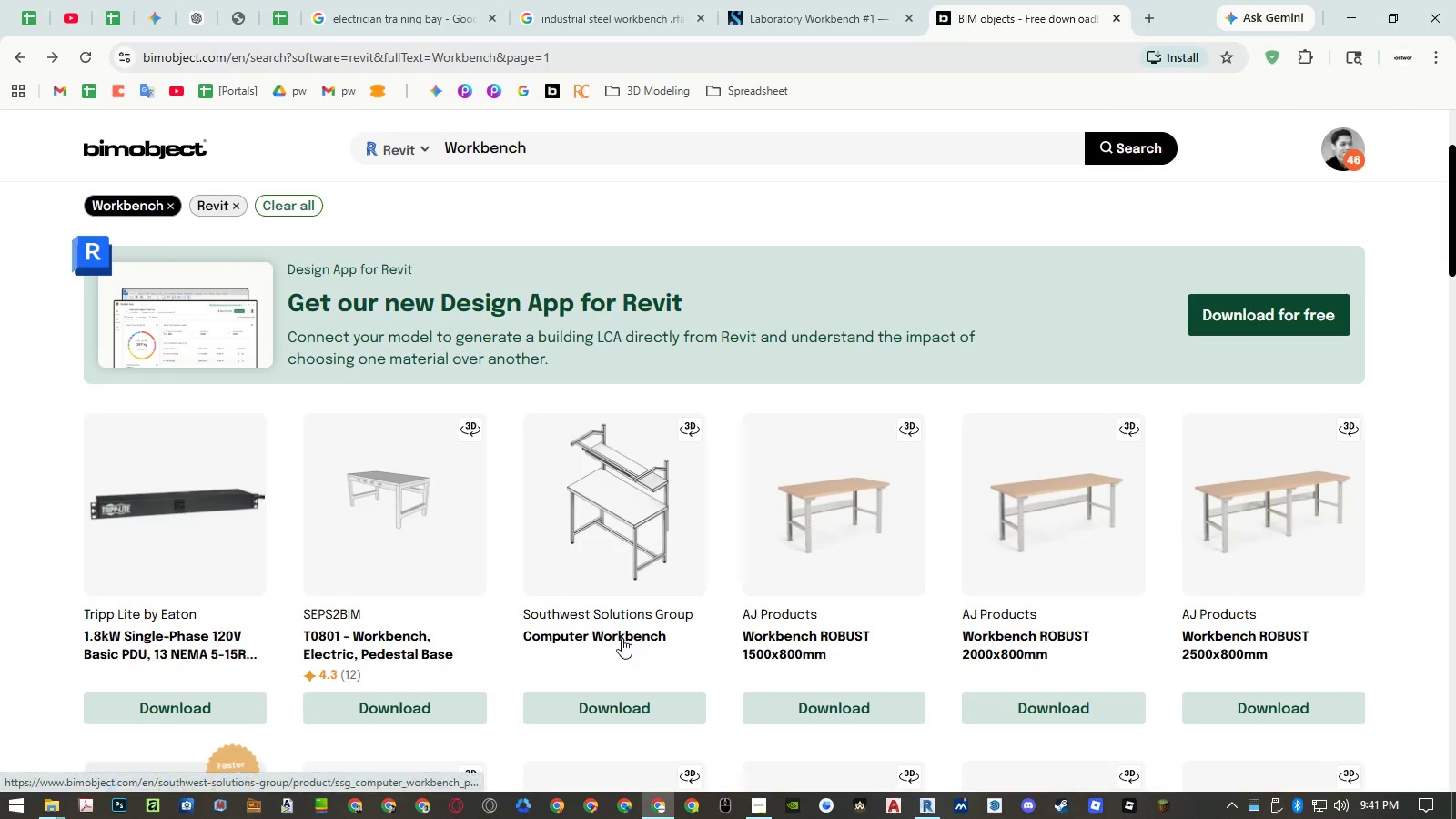 
middle_click([622, 638])
 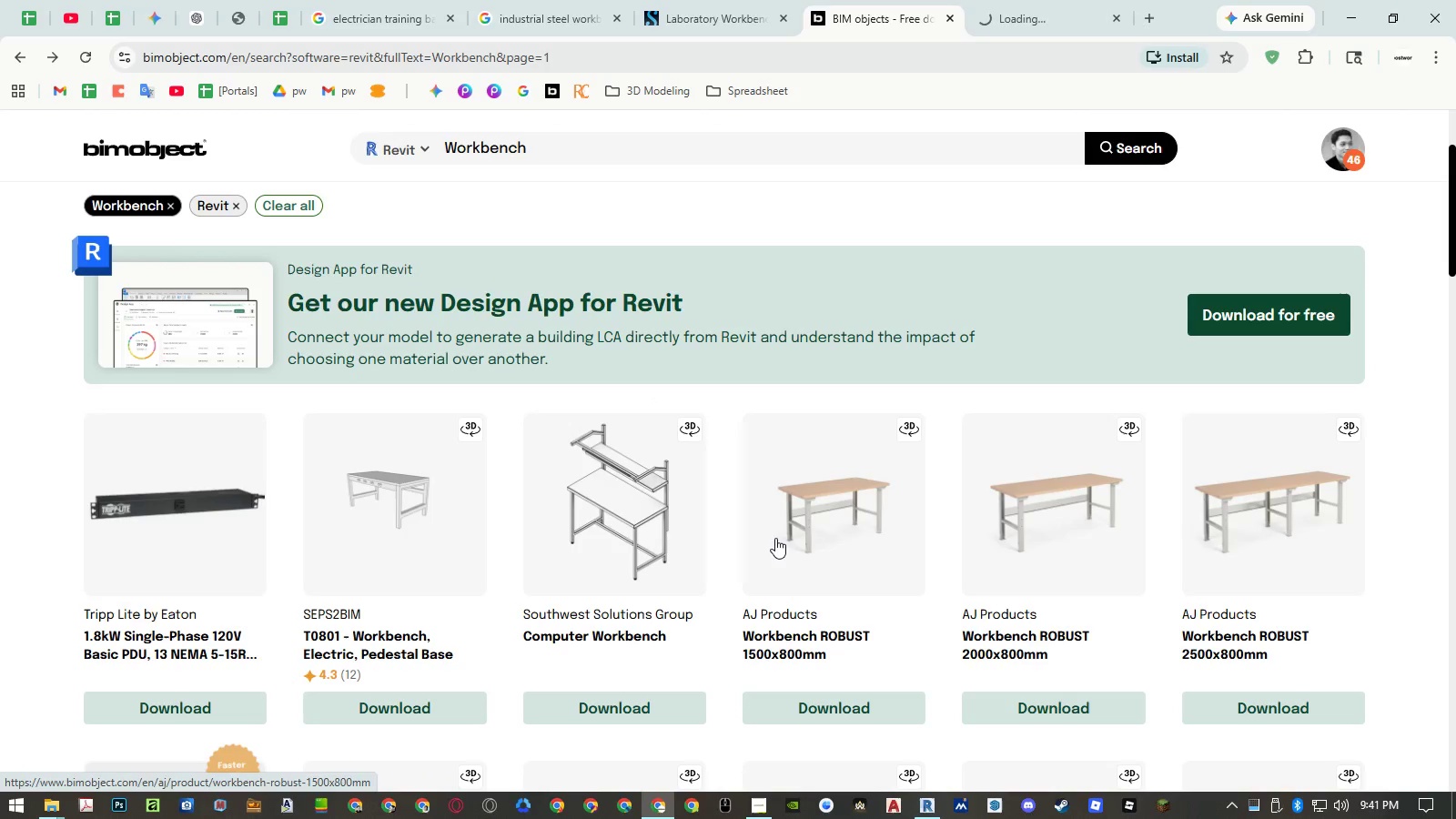 
scroll: coordinate [778, 532], scroll_direction: down, amount: 14.0
 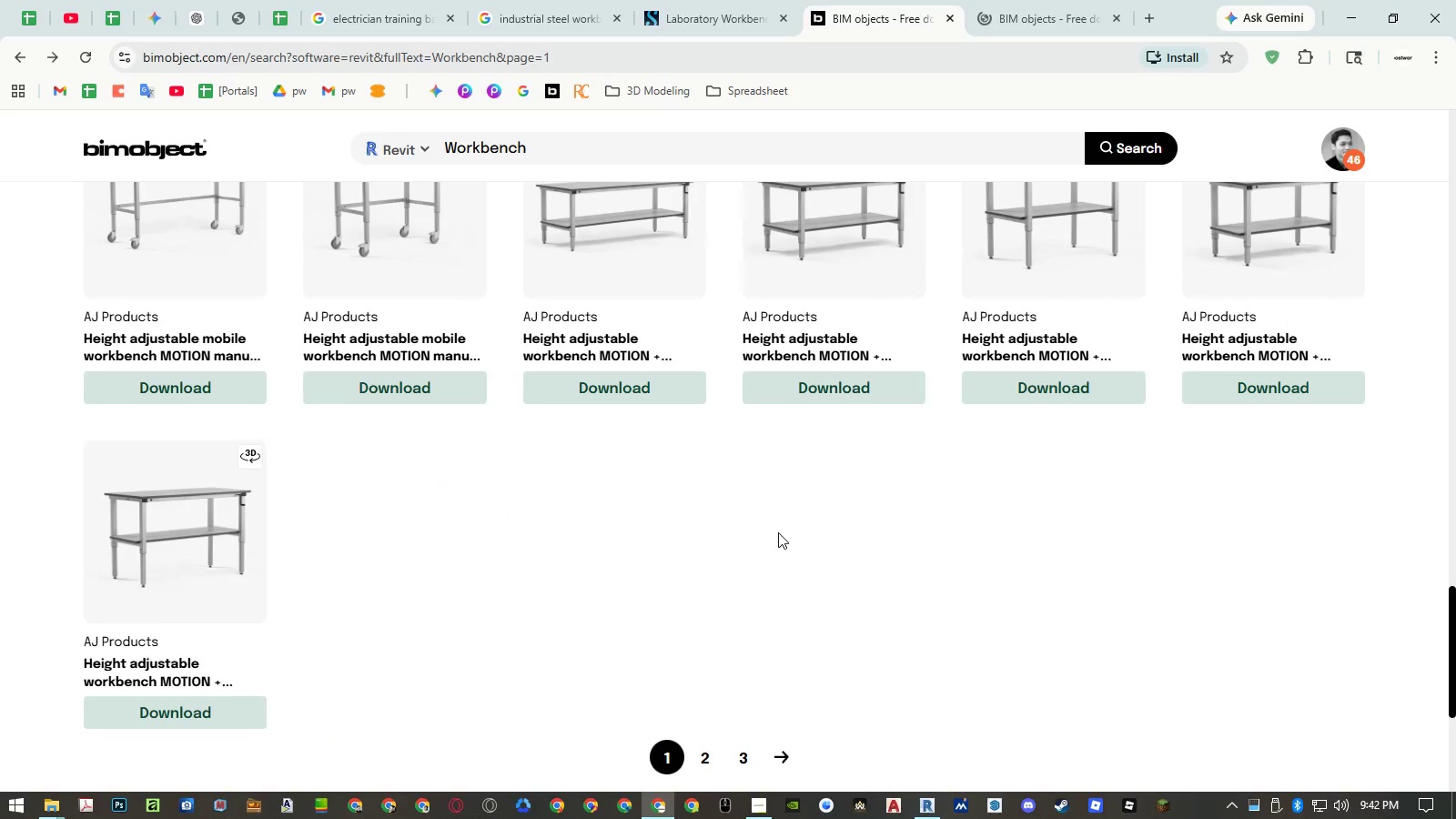 
left_click([703, 755])
 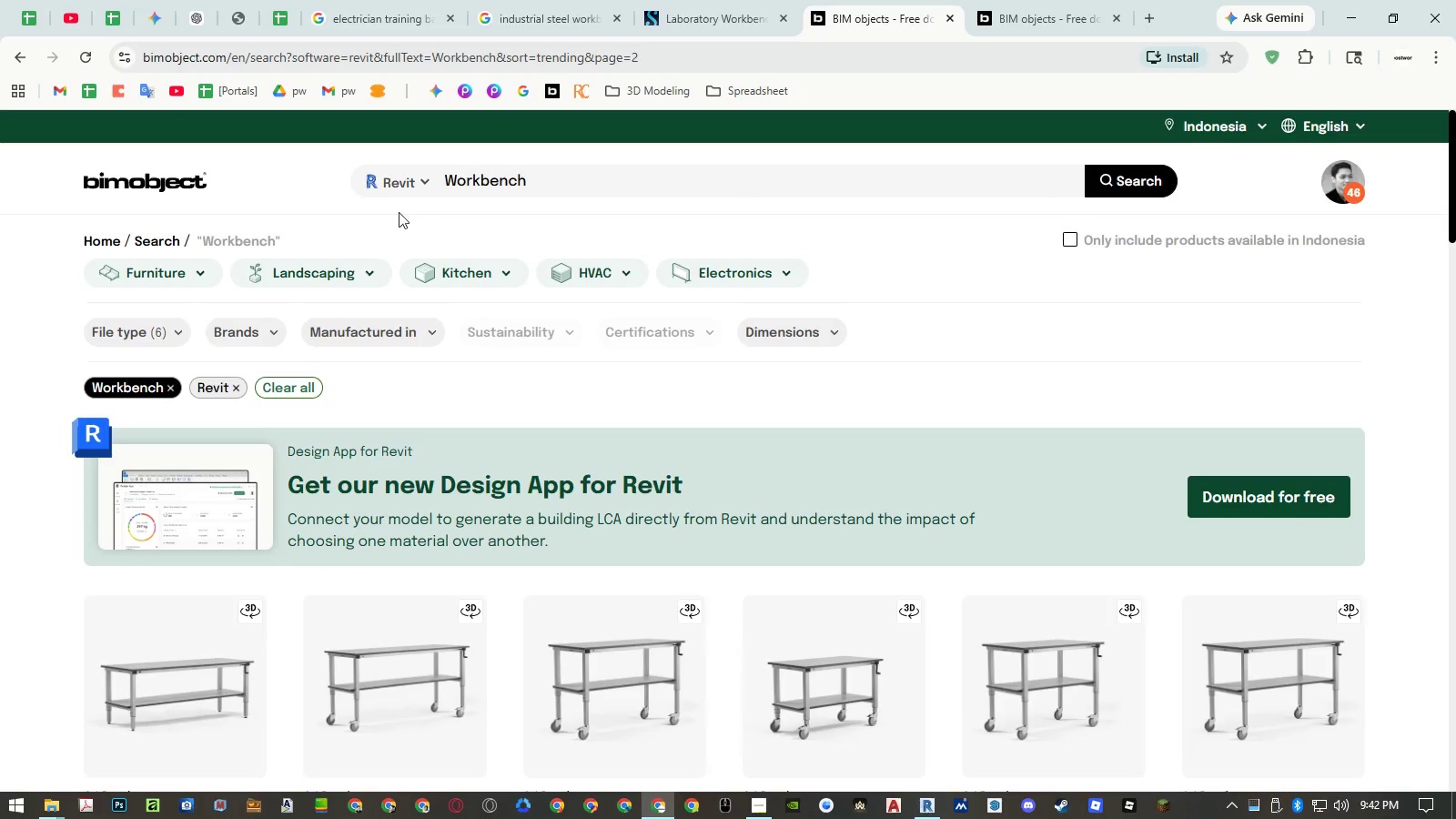 
wait(6.73)
 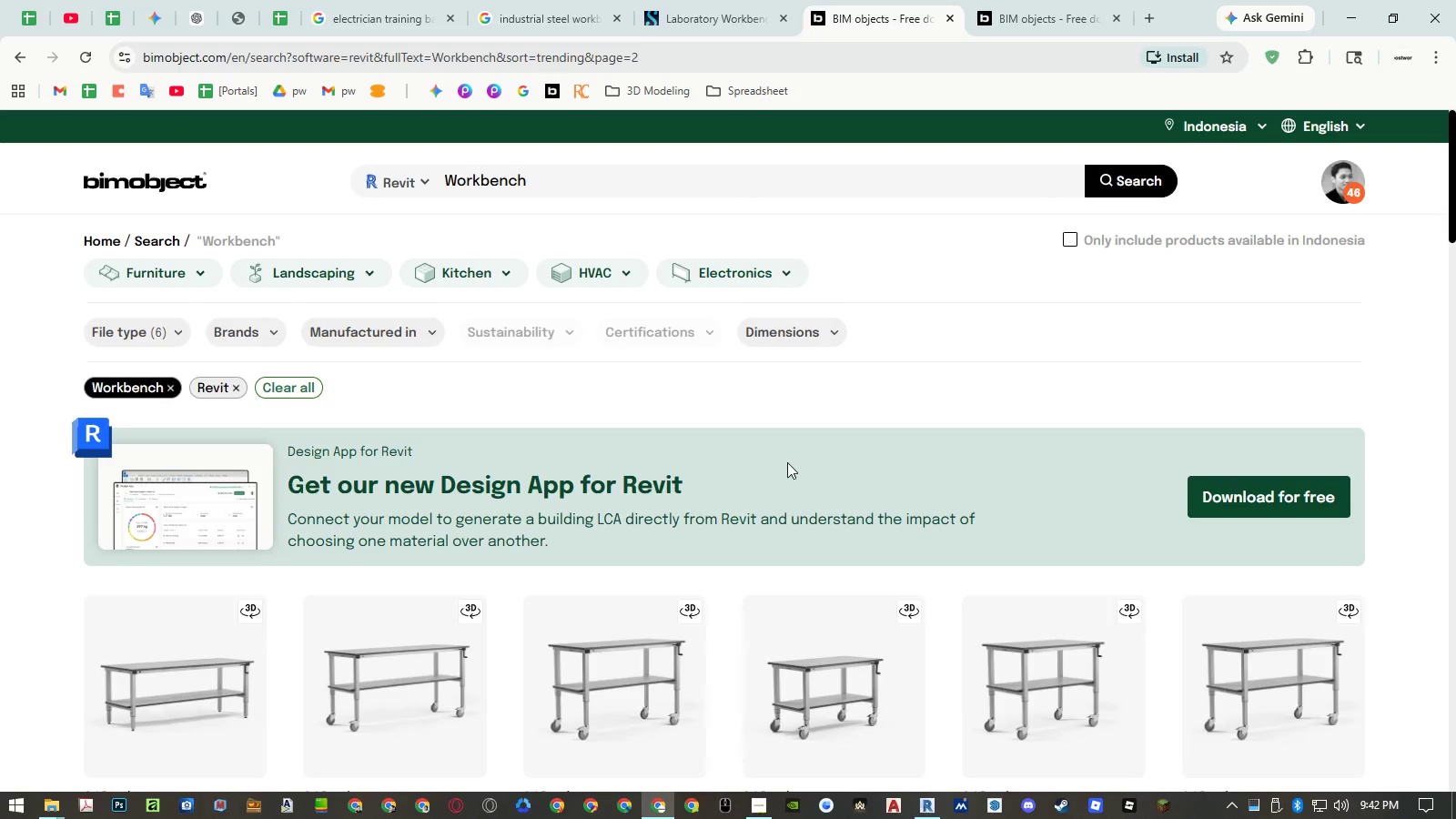 
scroll: coordinate [482, 359], scroll_direction: down, amount: 4.0
 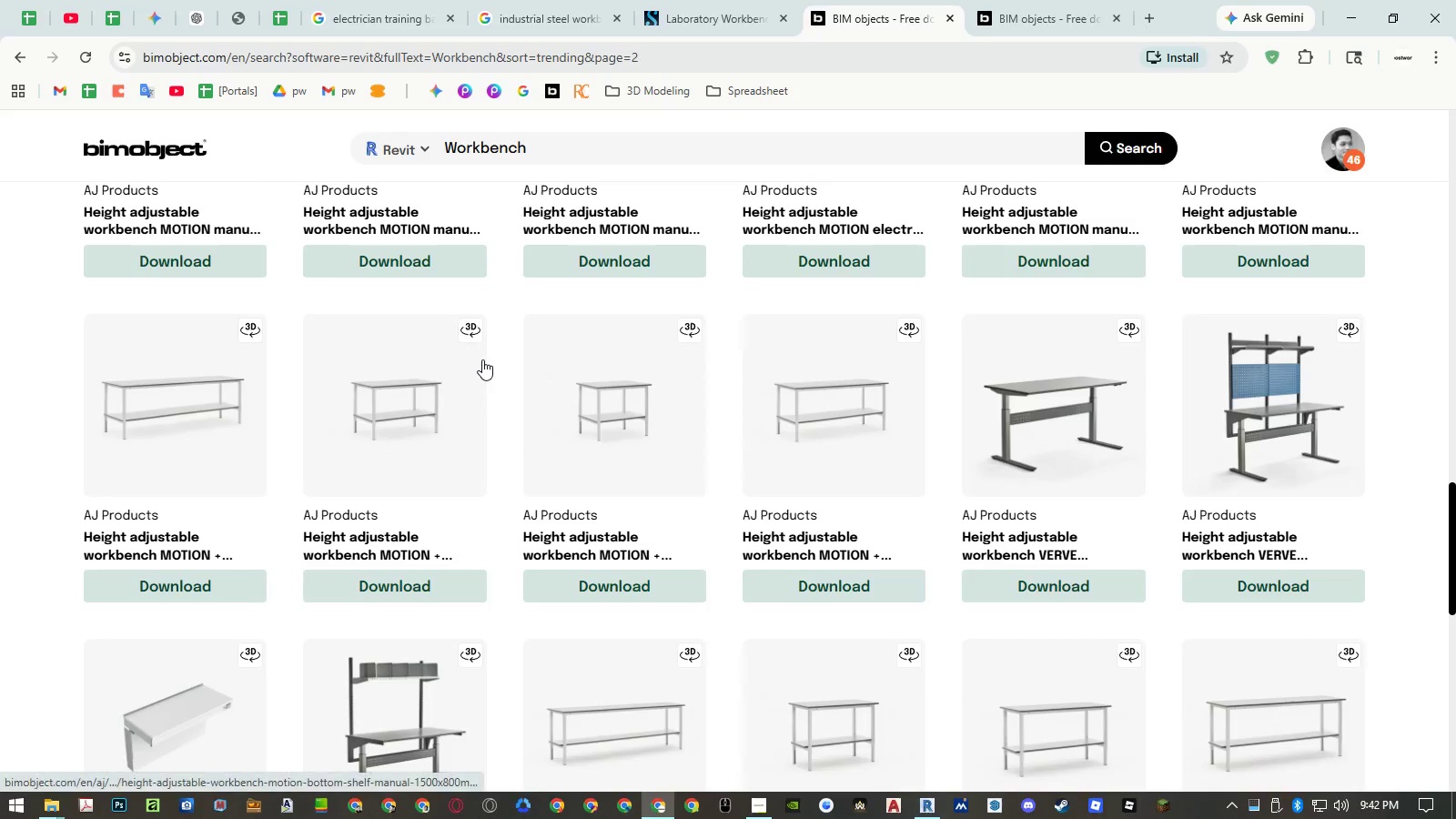 
middle_click([1220, 537])
 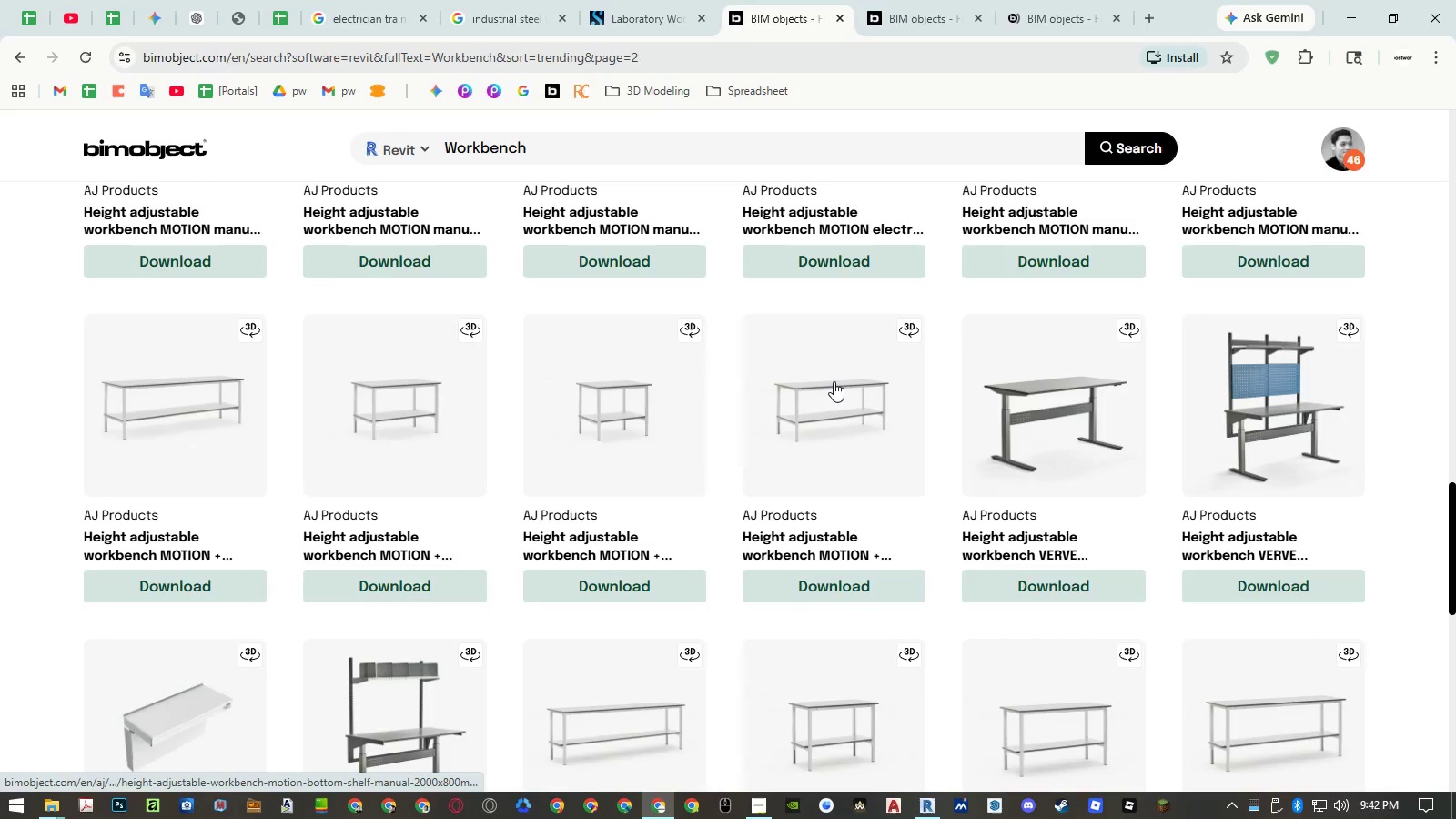 
scroll: coordinate [834, 381], scroll_direction: down, amount: 3.0
 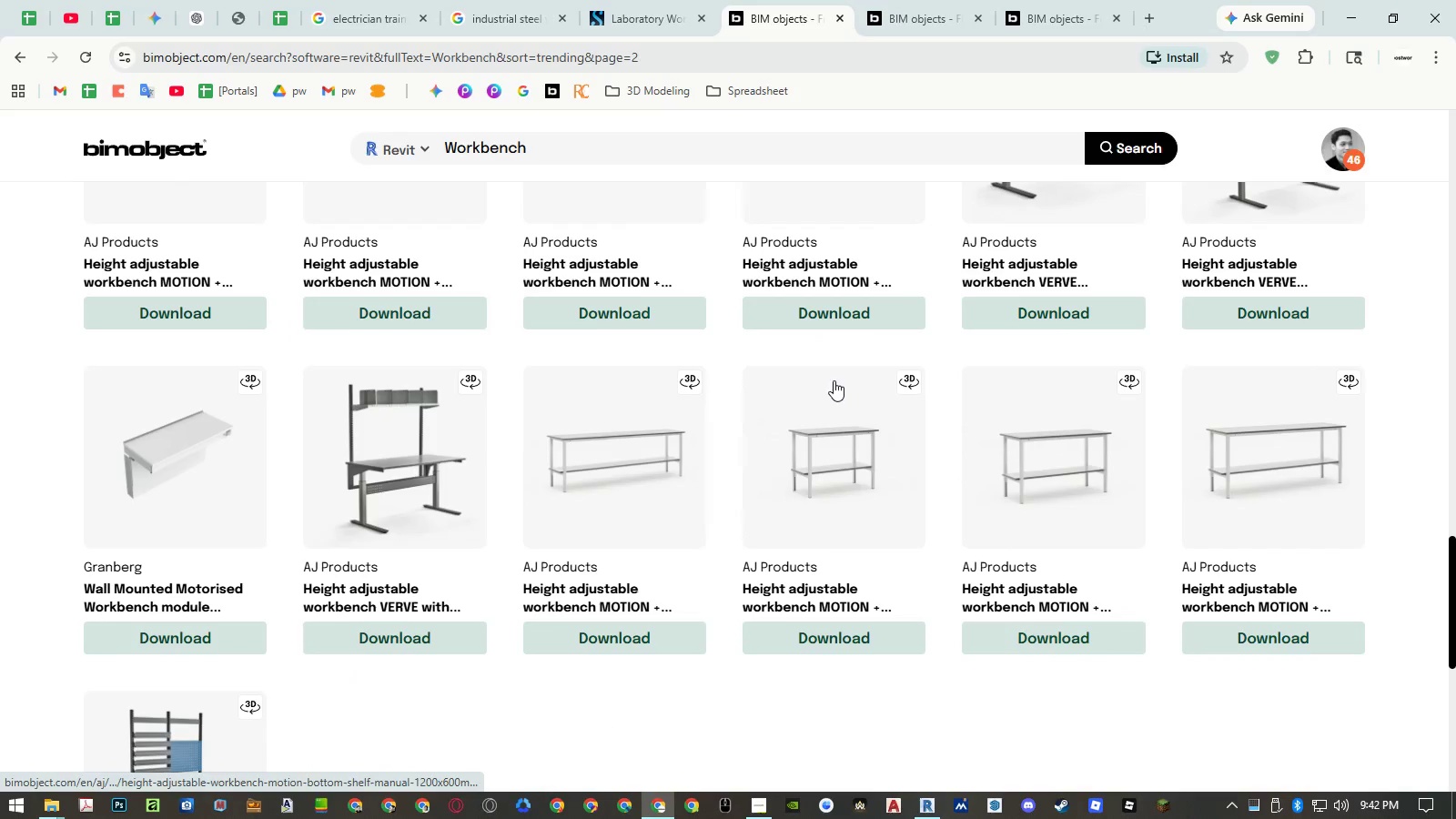 
scroll: coordinate [833, 379], scroll_direction: up, amount: 5.0
 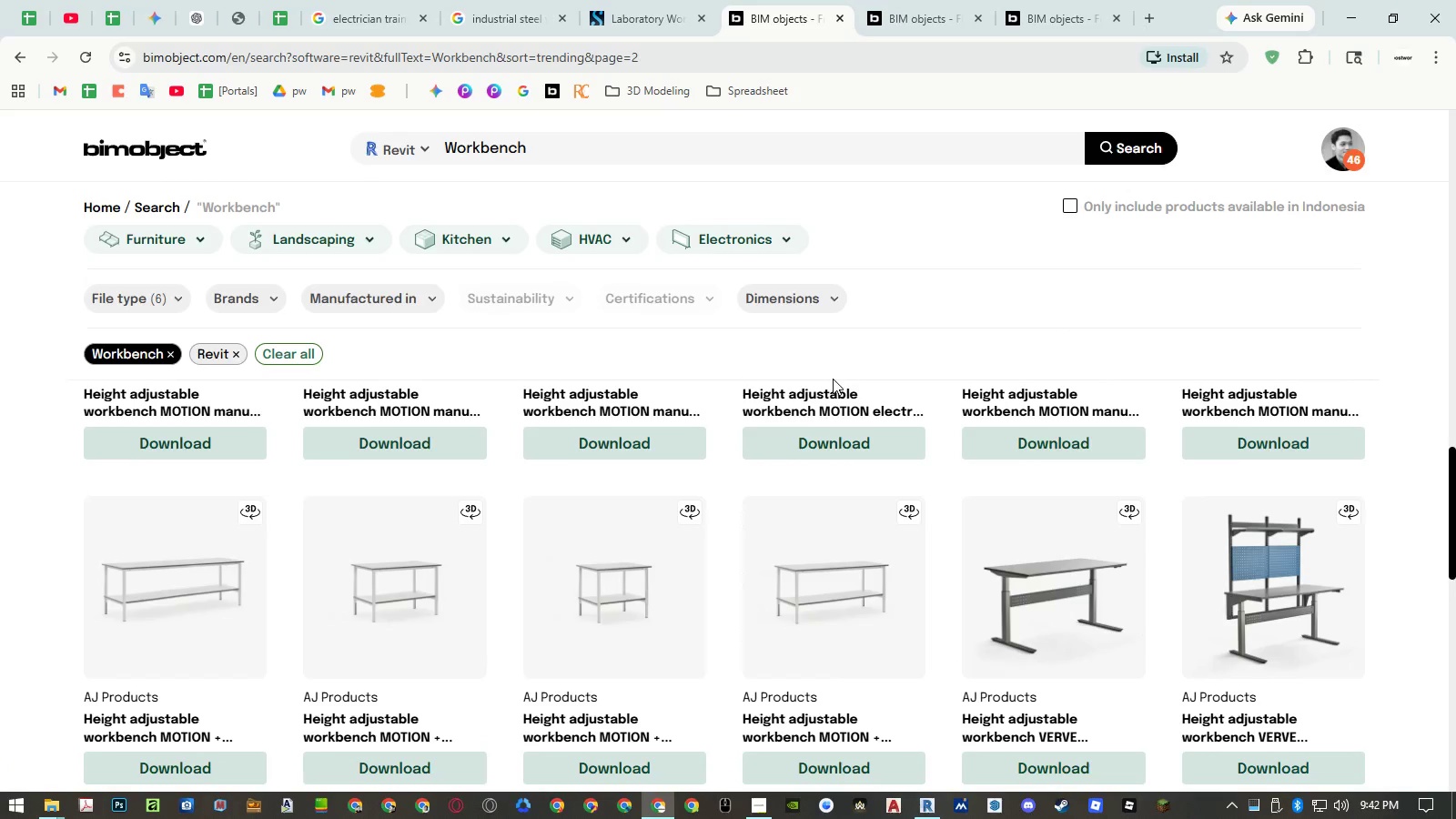 
scroll: coordinate [833, 379], scroll_direction: down, amount: 5.0
 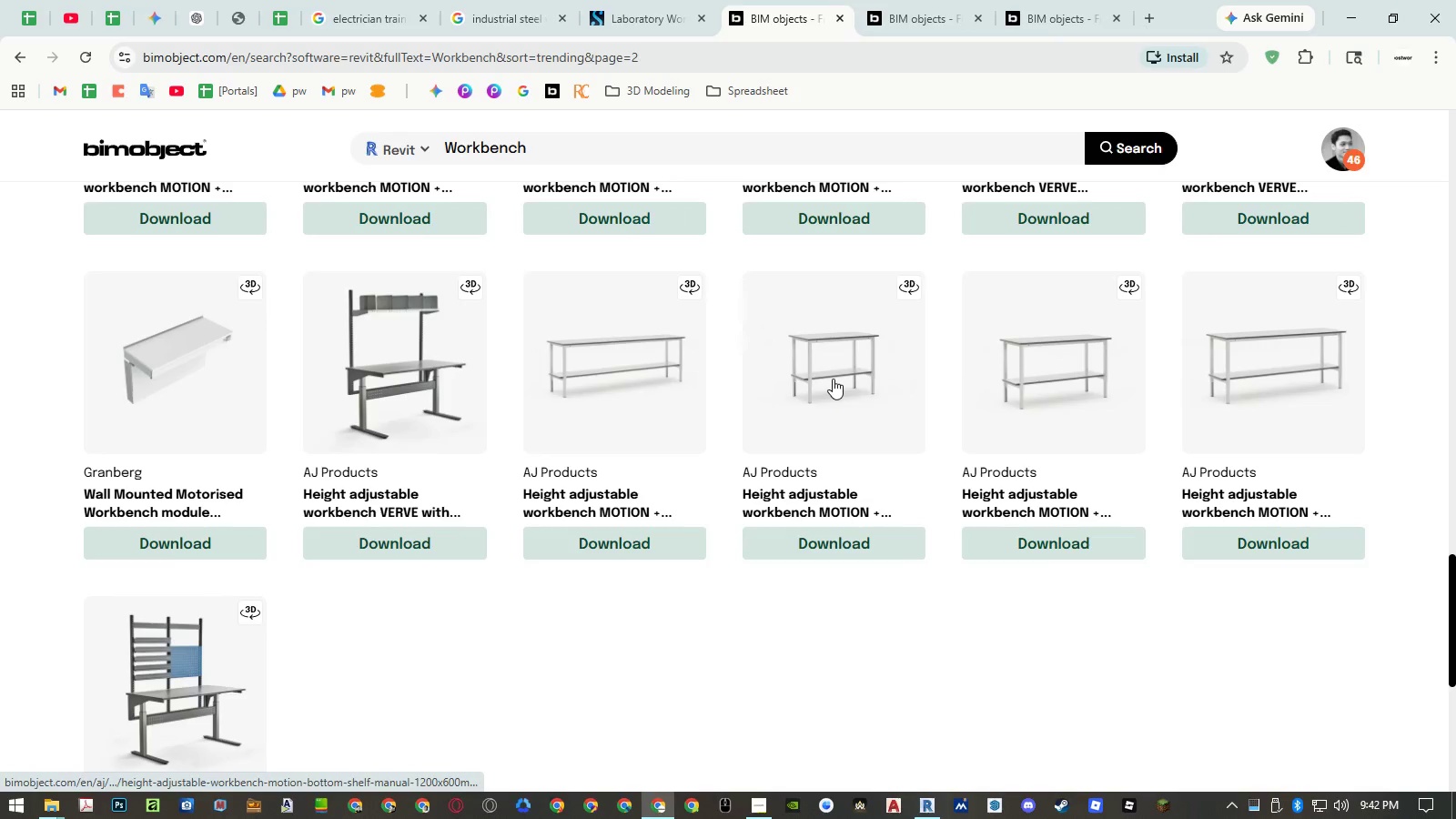 
scroll: coordinate [831, 378], scroll_direction: up, amount: 9.0
 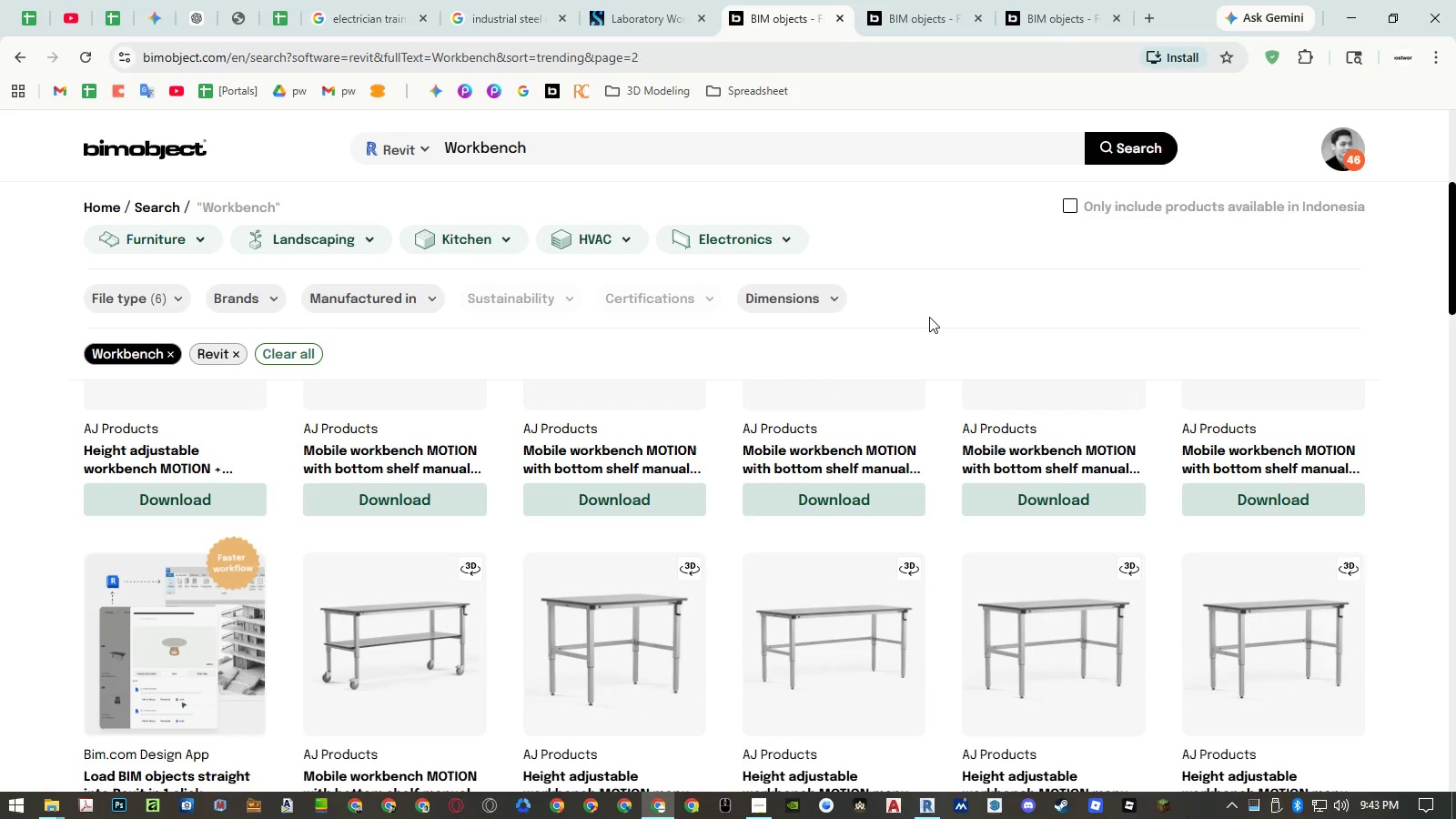 
wait(38.33)
 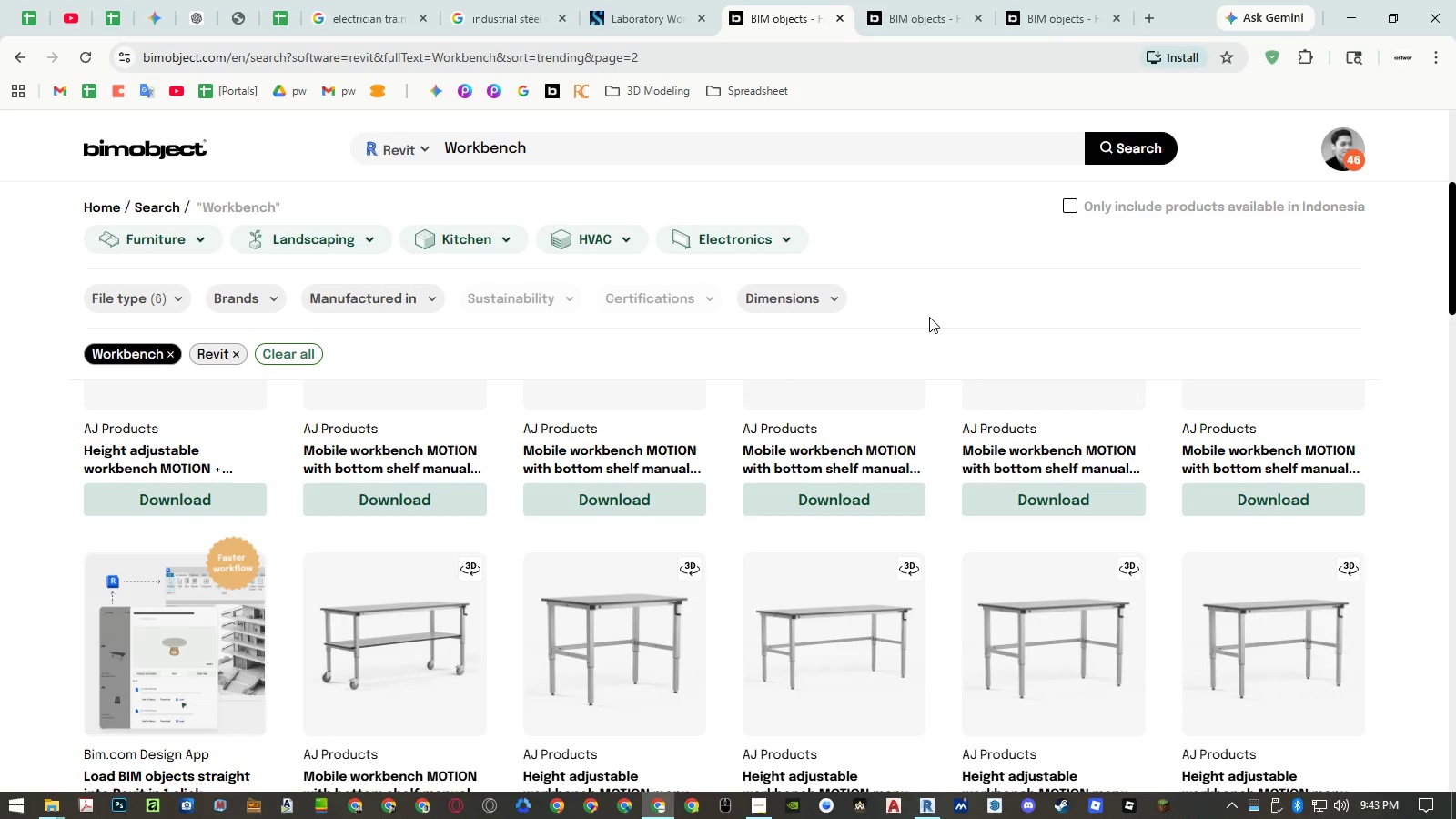 
scroll: coordinate [847, 536], scroll_direction: down, amount: 17.0
 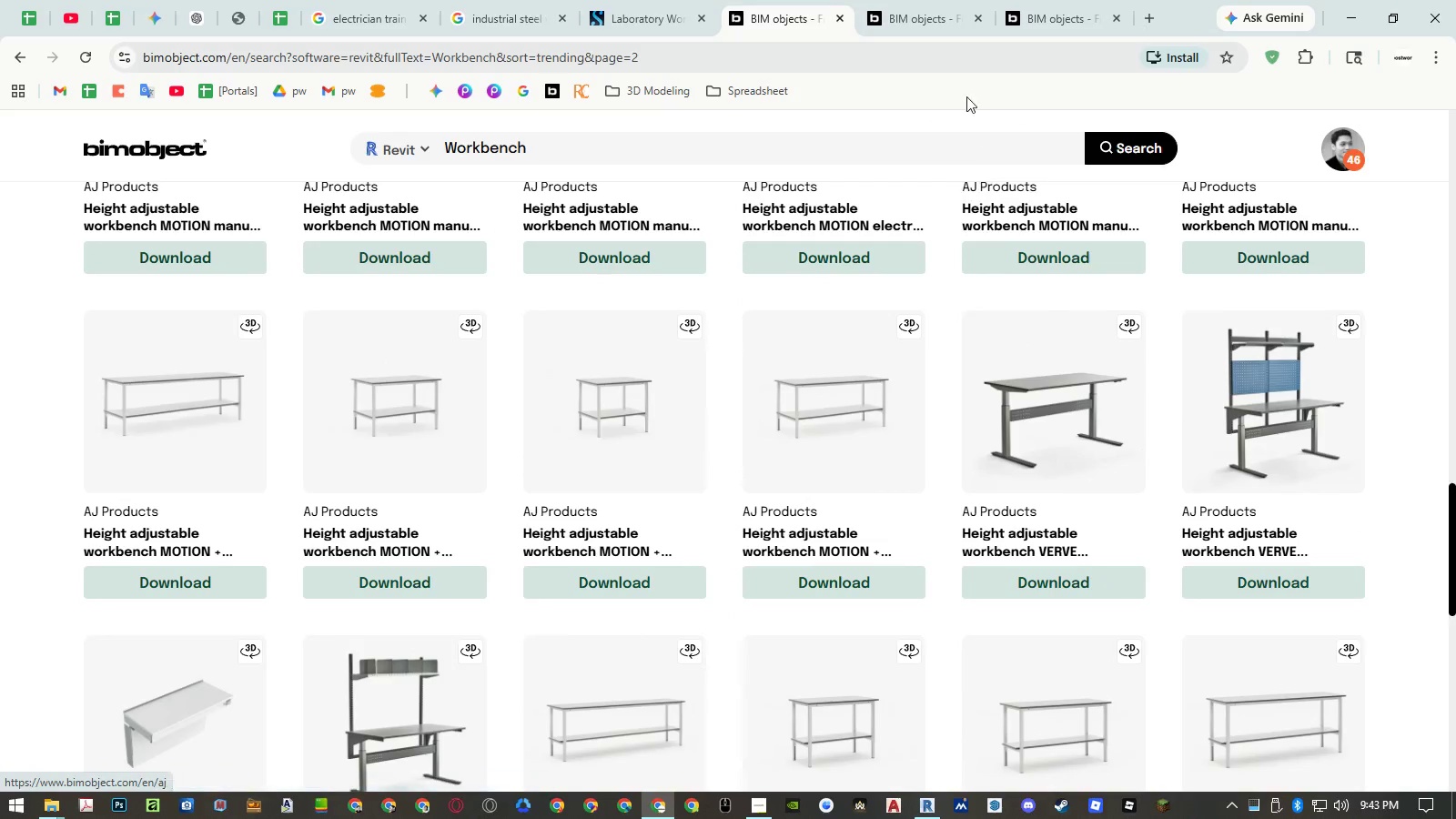 
left_click([923, 25])
 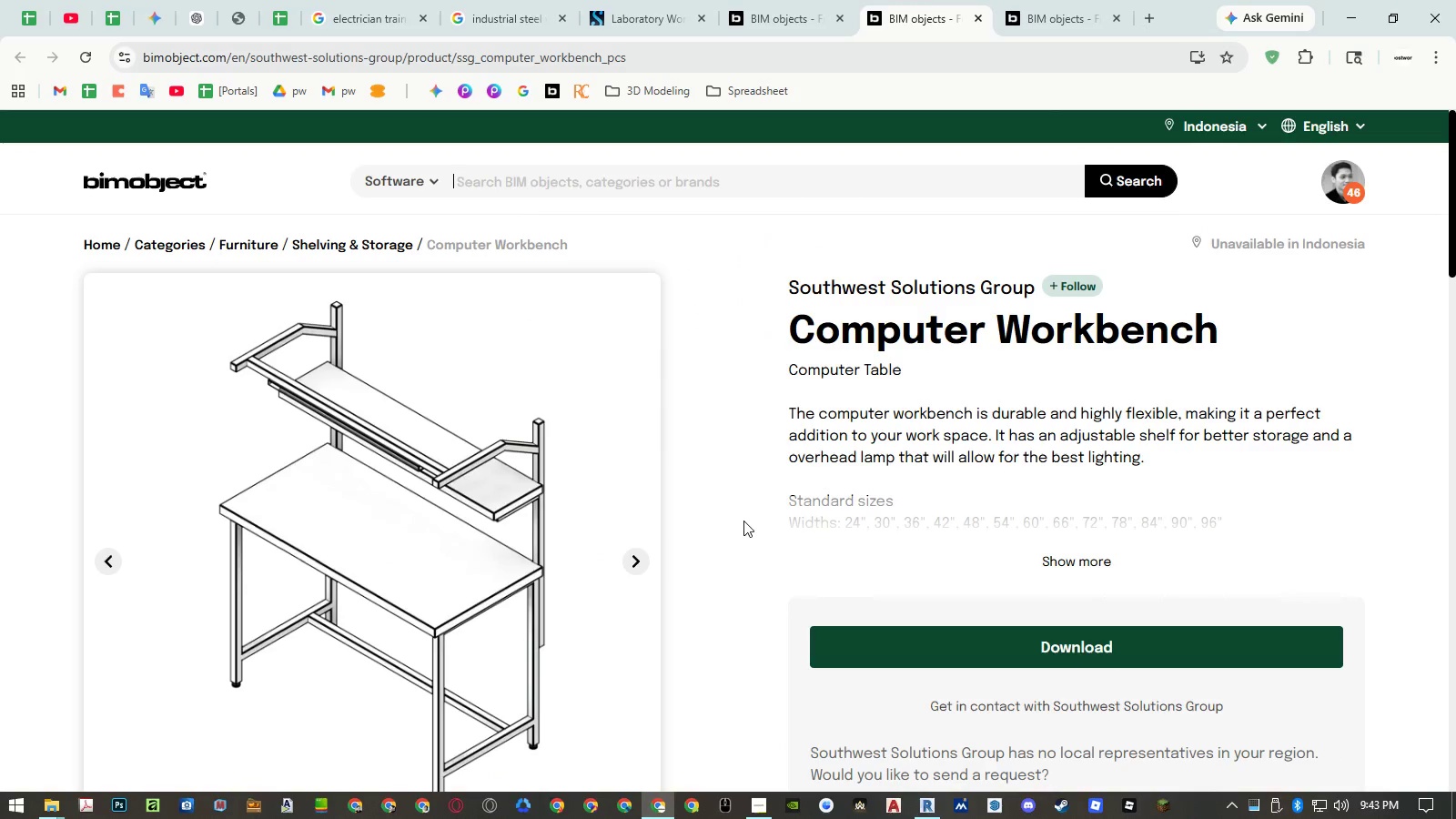 
scroll: coordinate [720, 389], scroll_direction: down, amount: 2.0
 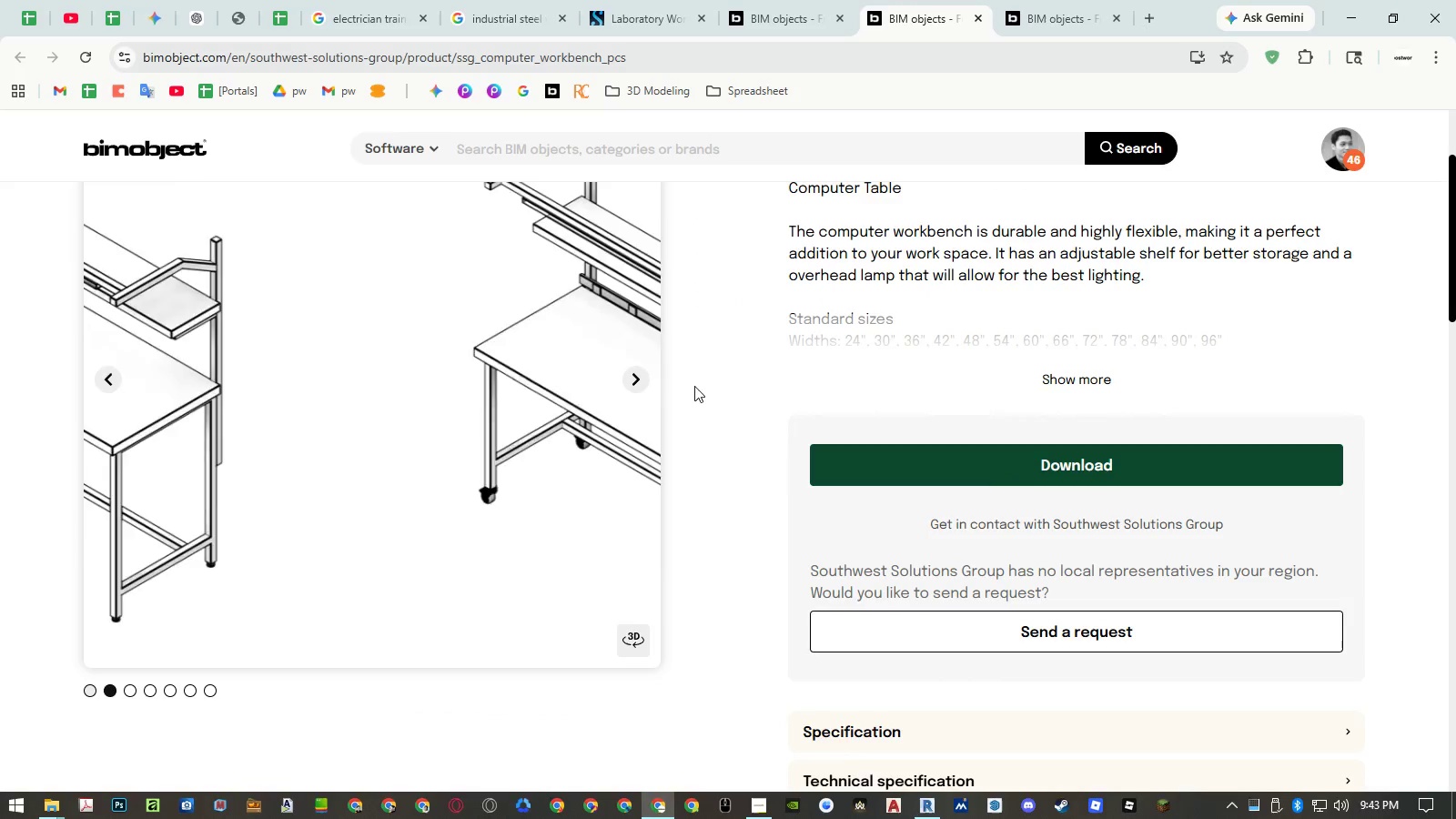 
scroll: coordinate [736, 391], scroll_direction: up, amount: 2.0
 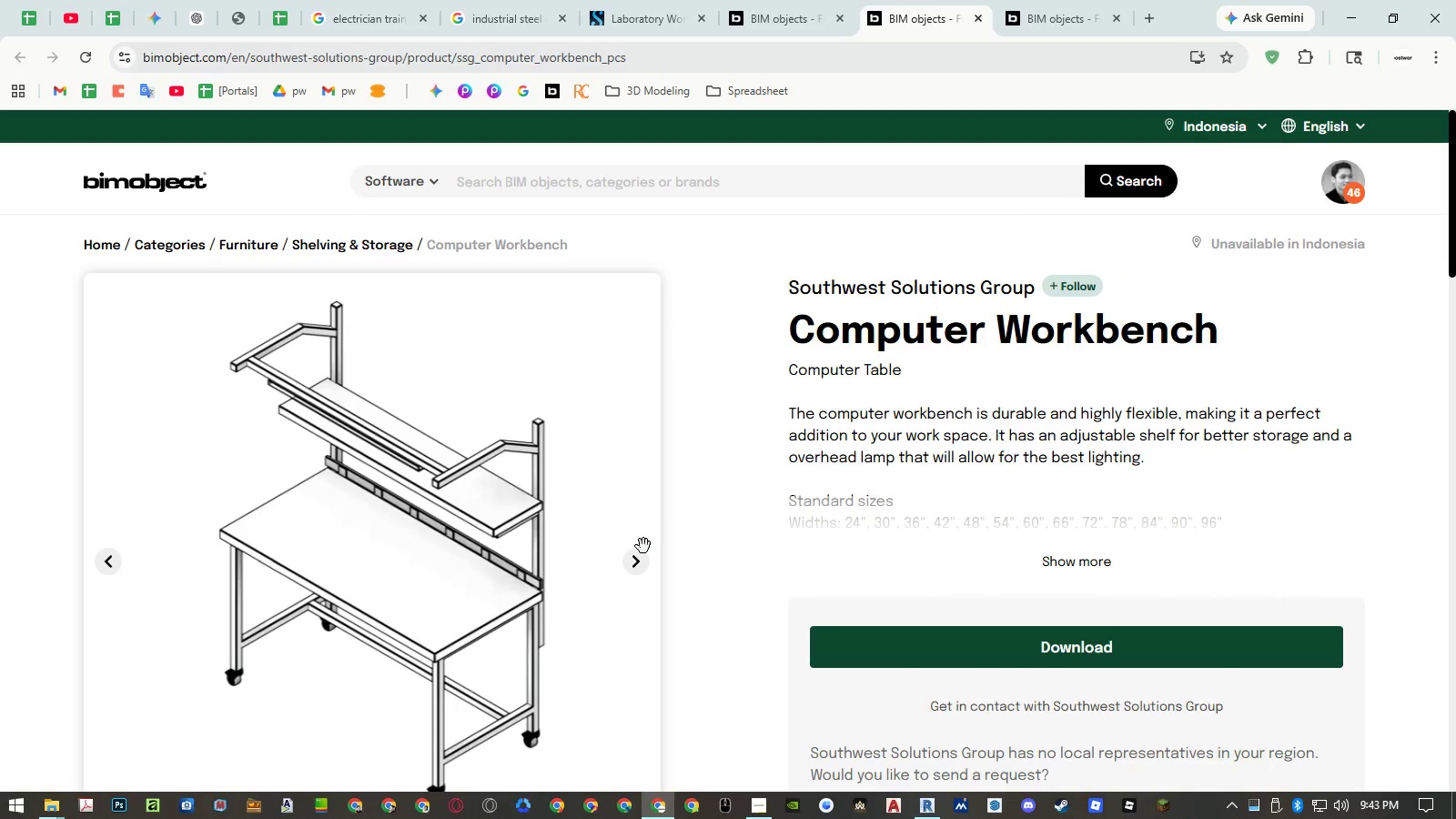 
left_click([641, 556])
 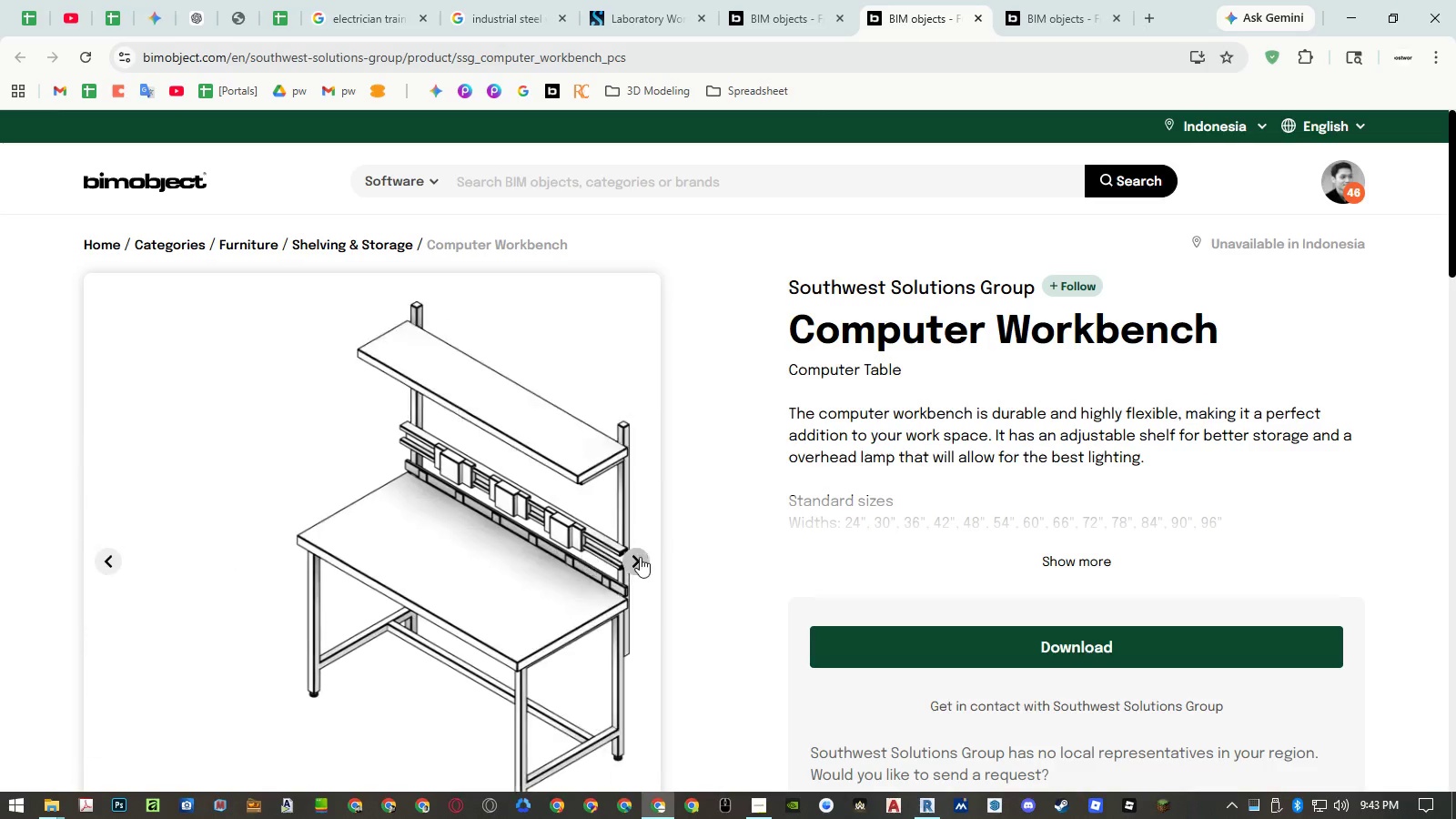 
left_click([639, 557])
 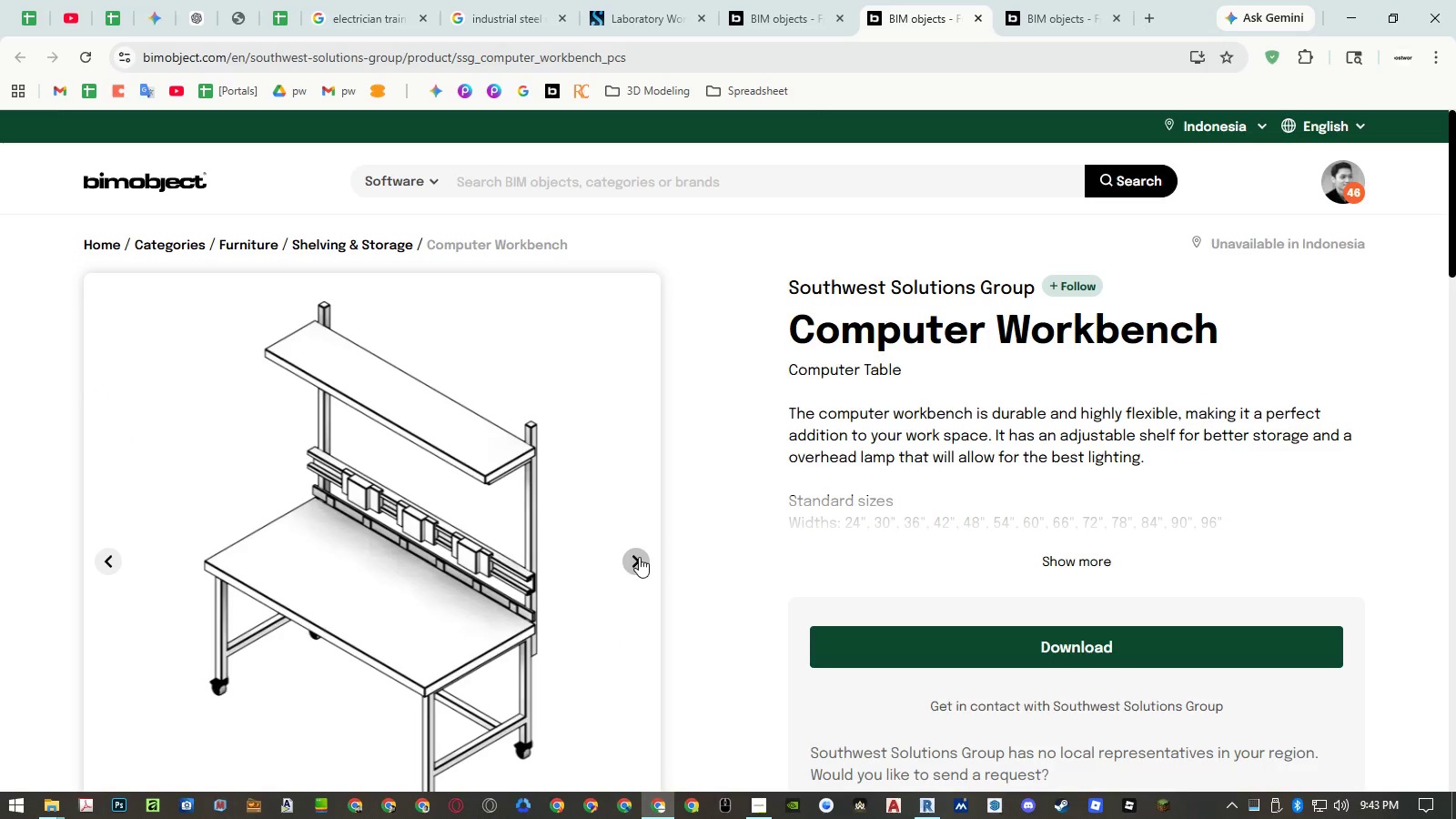 
left_click([639, 557])
 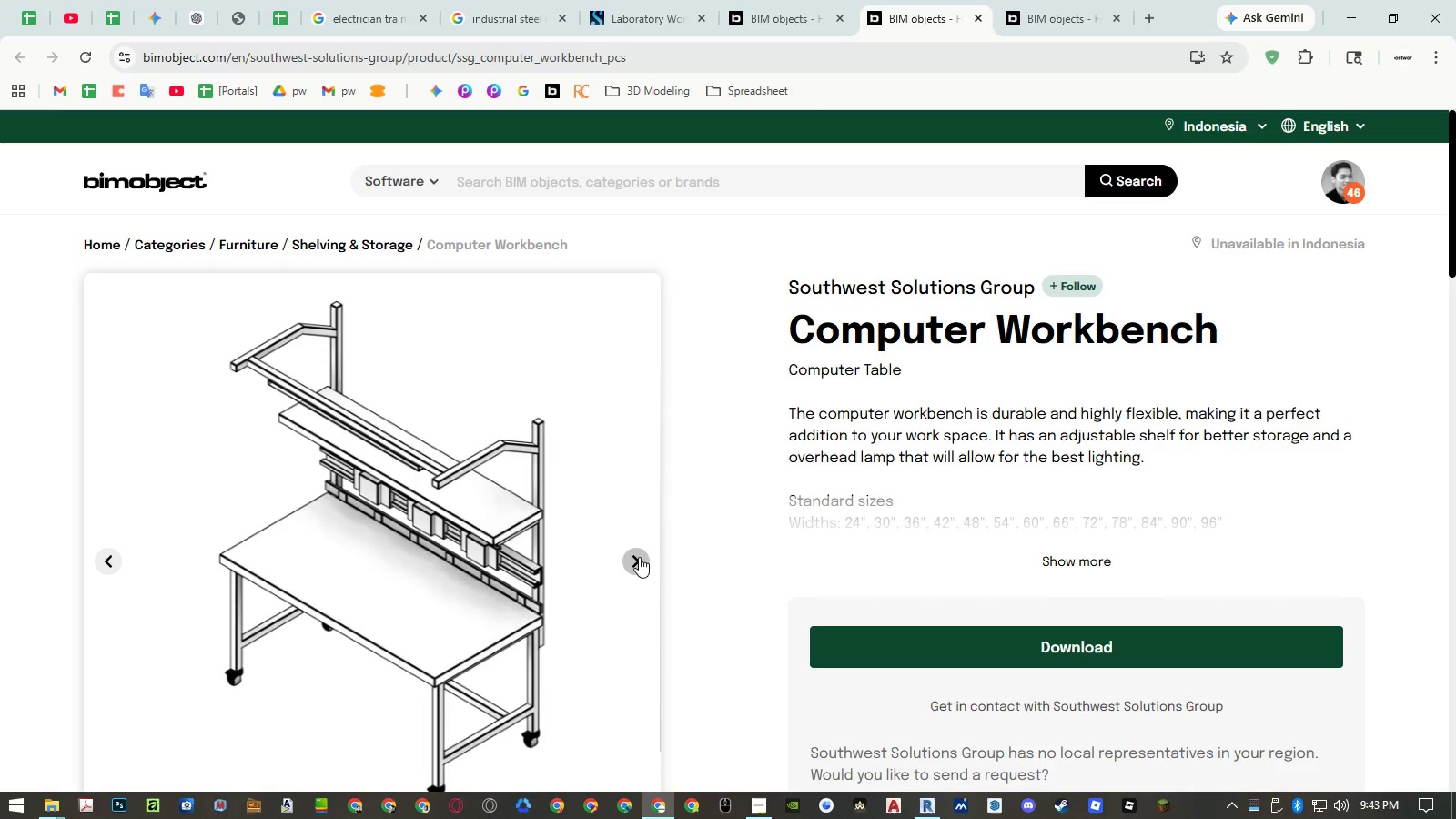 
left_click([639, 557])
 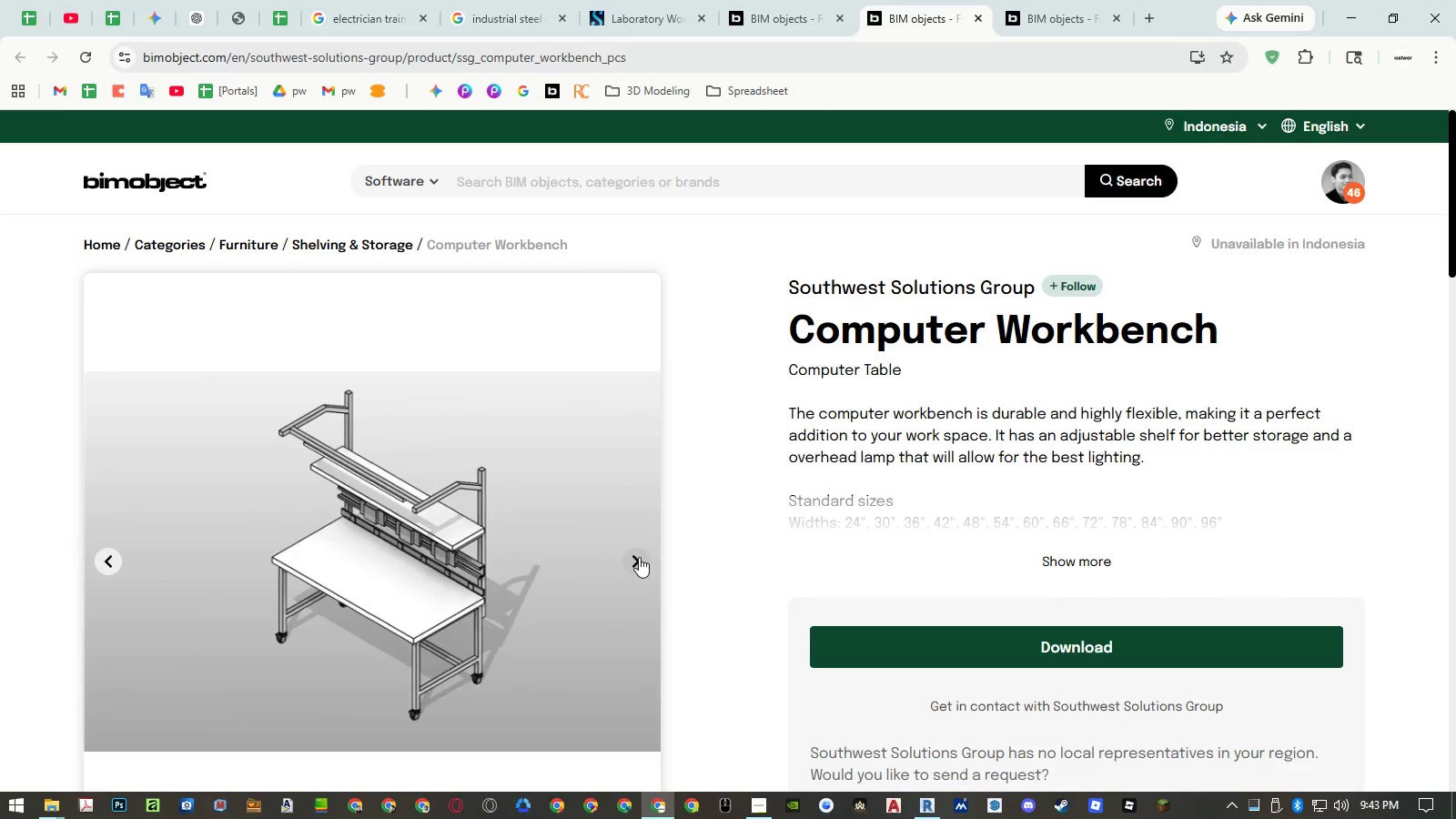 
left_click([639, 557])
 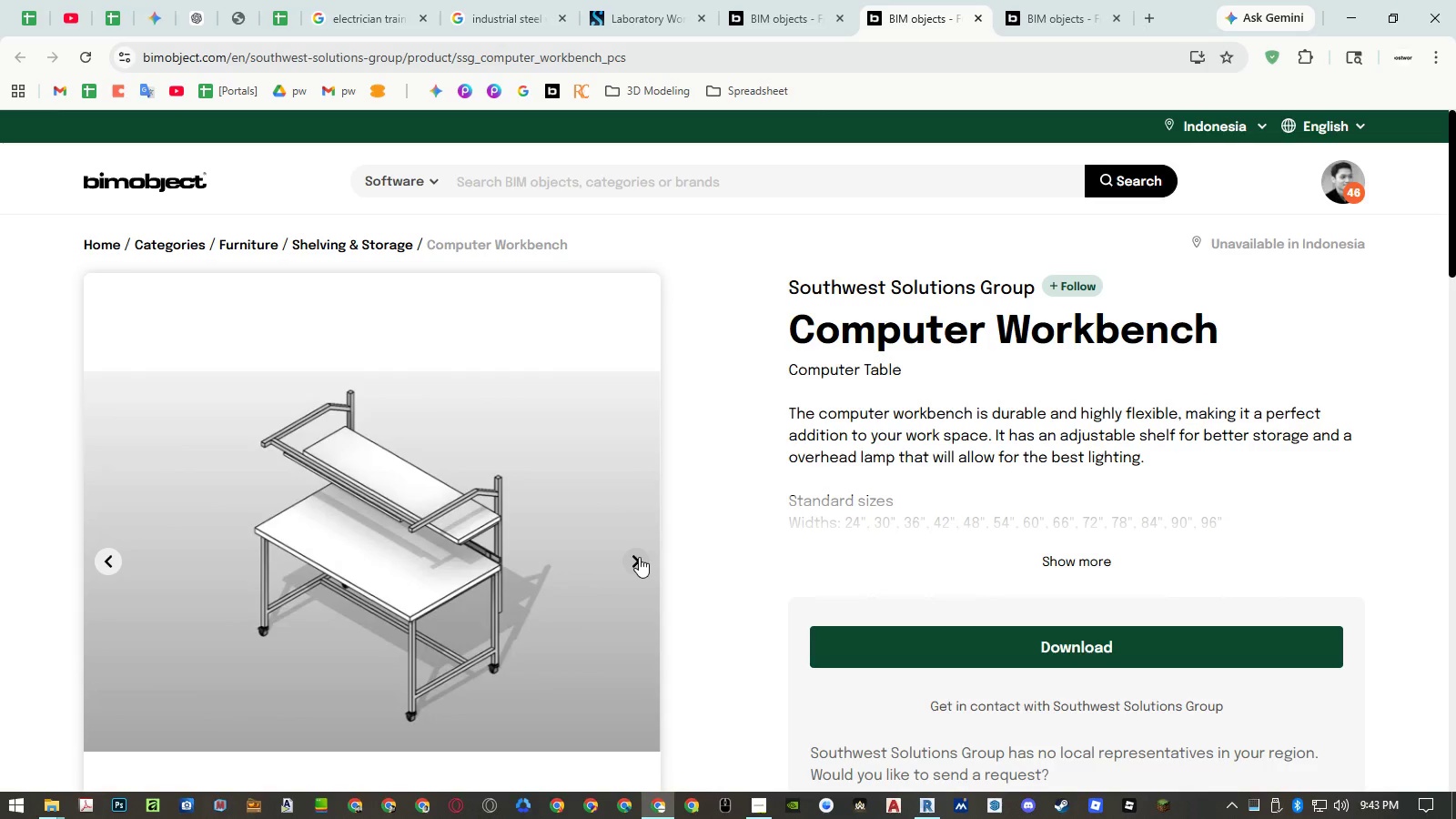 
left_click([639, 557])
 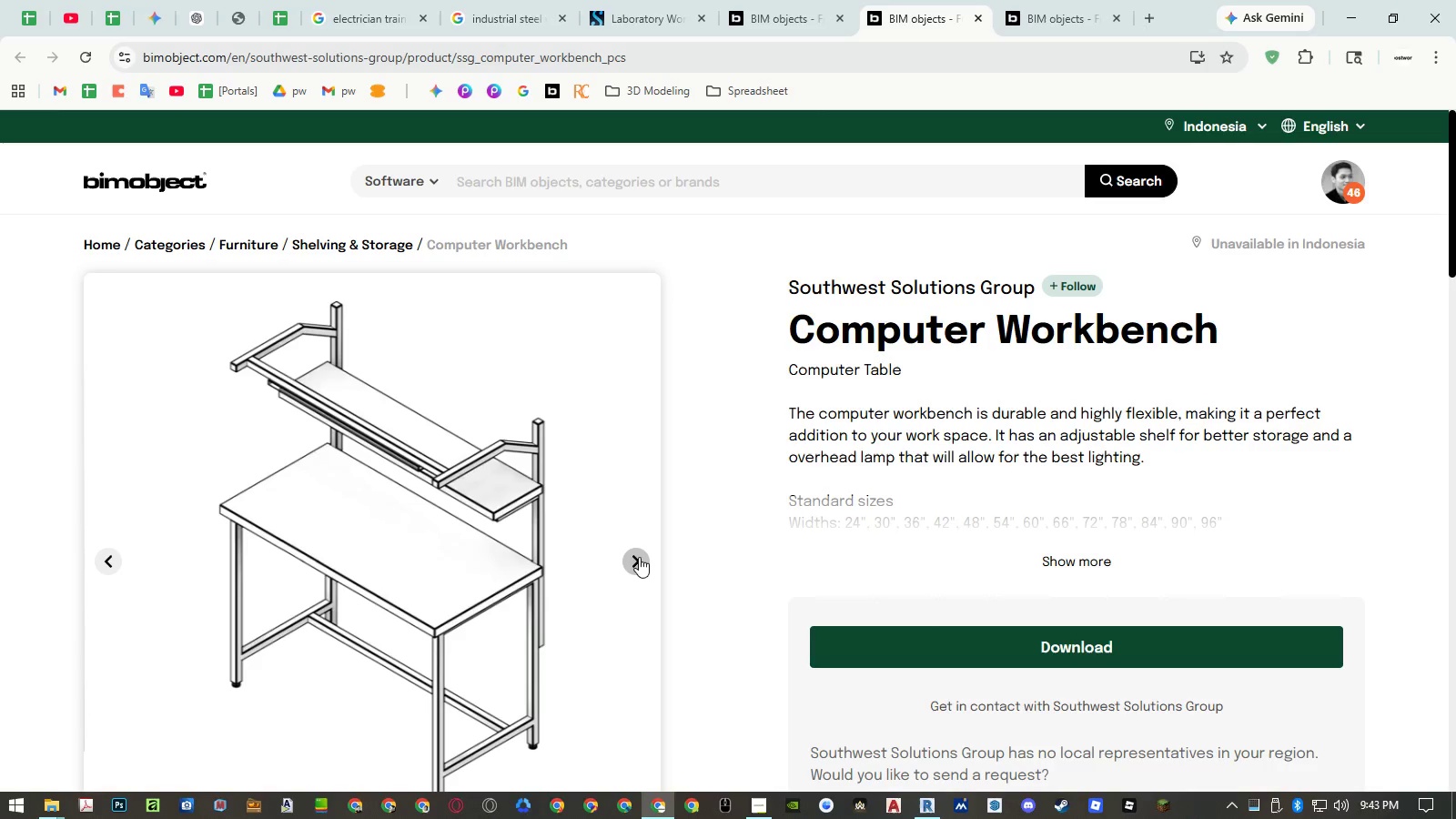 
left_click([639, 557])
 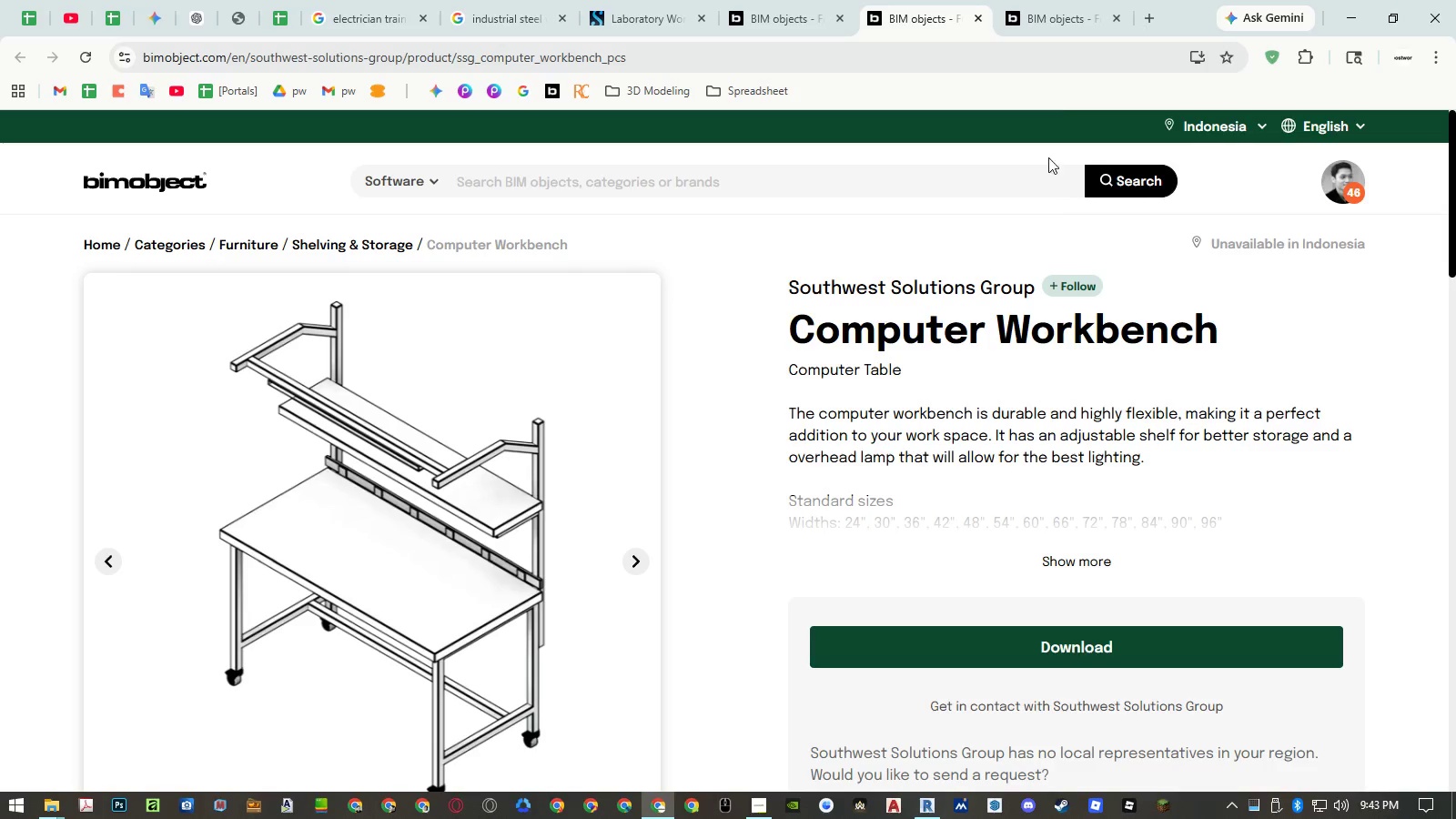 
left_click([1053, 23])
 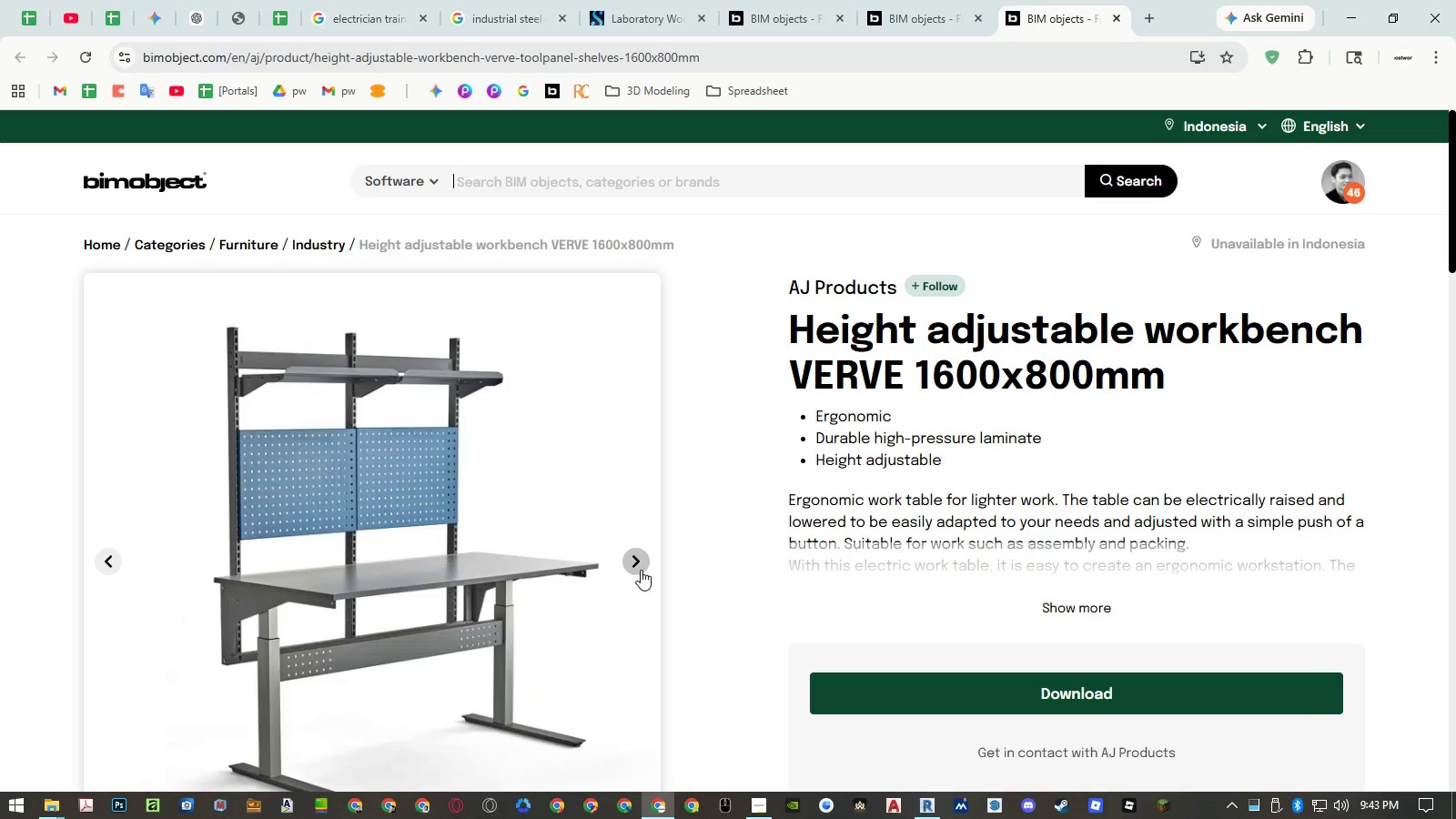 
left_click([637, 566])
 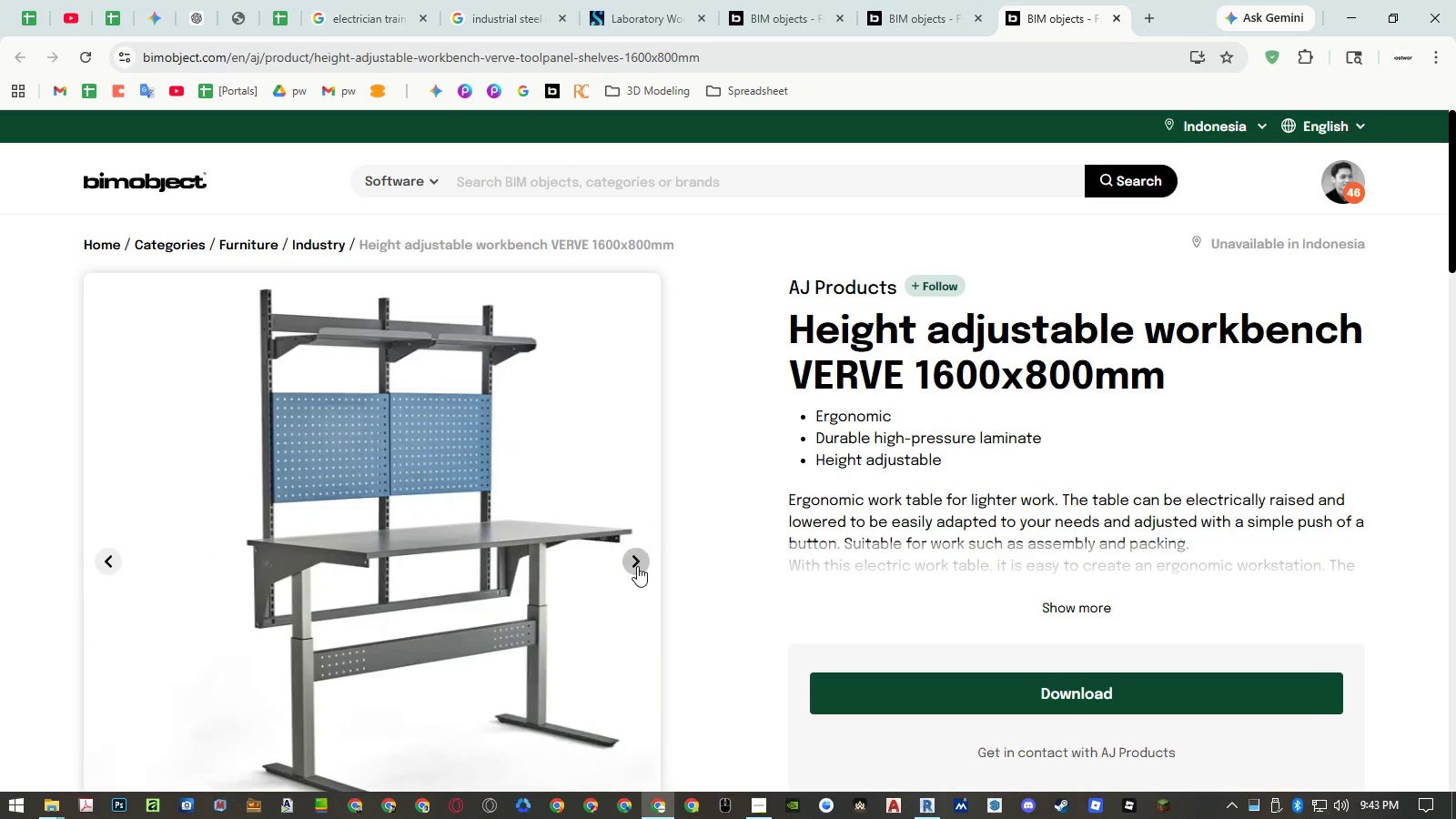 
left_click([637, 566])
 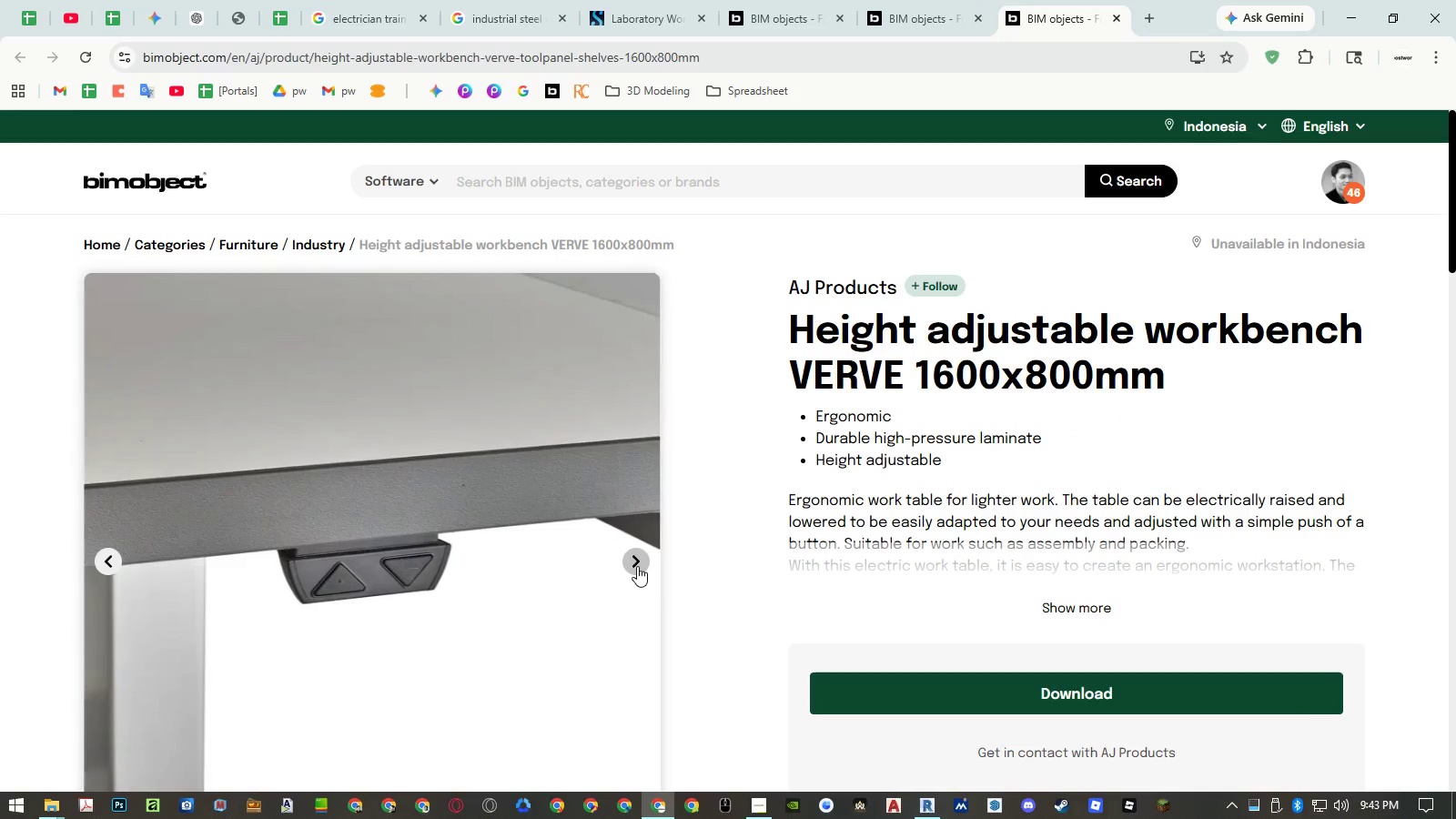 
left_click([637, 566])
 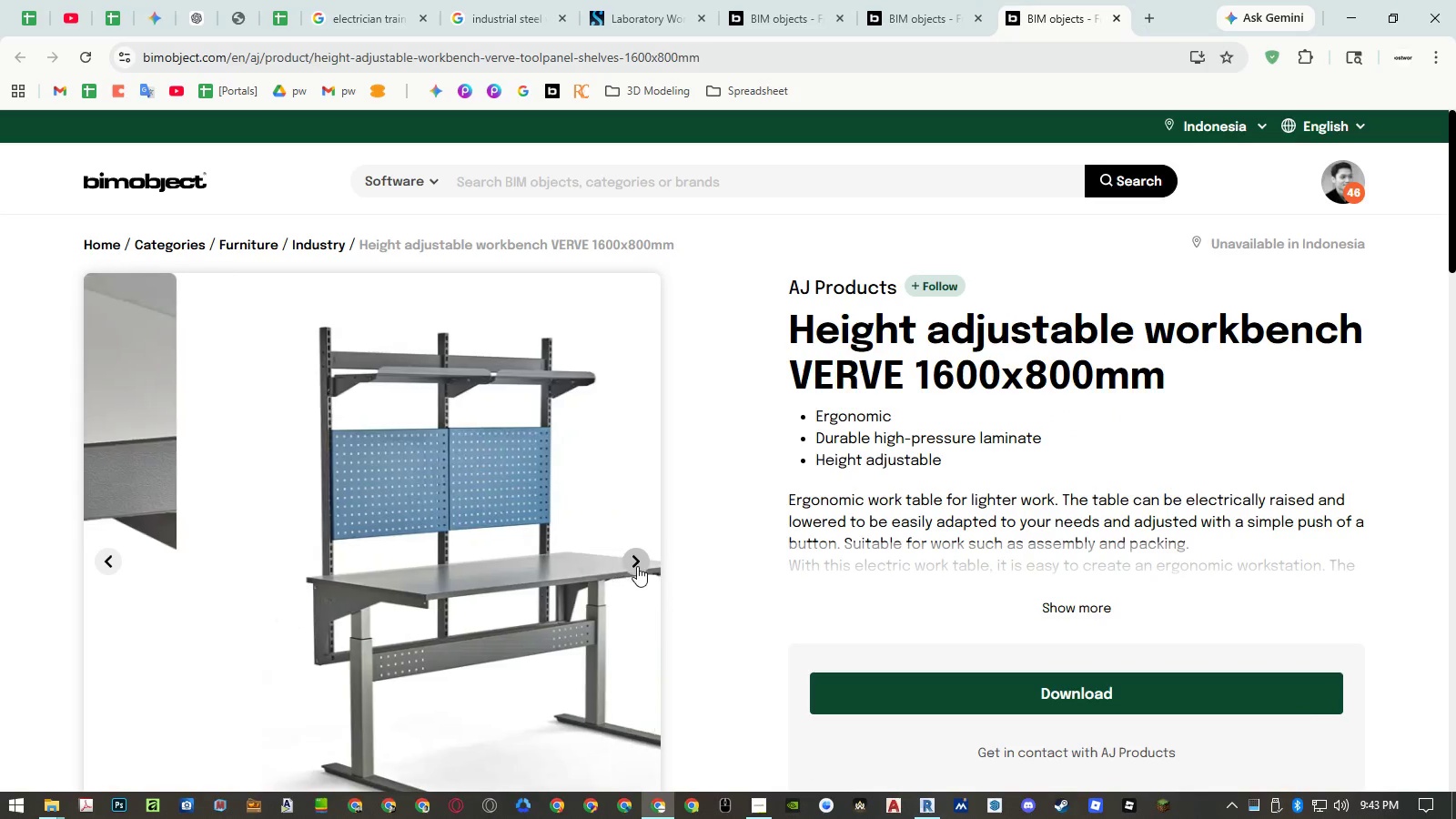 
left_click([637, 566])
 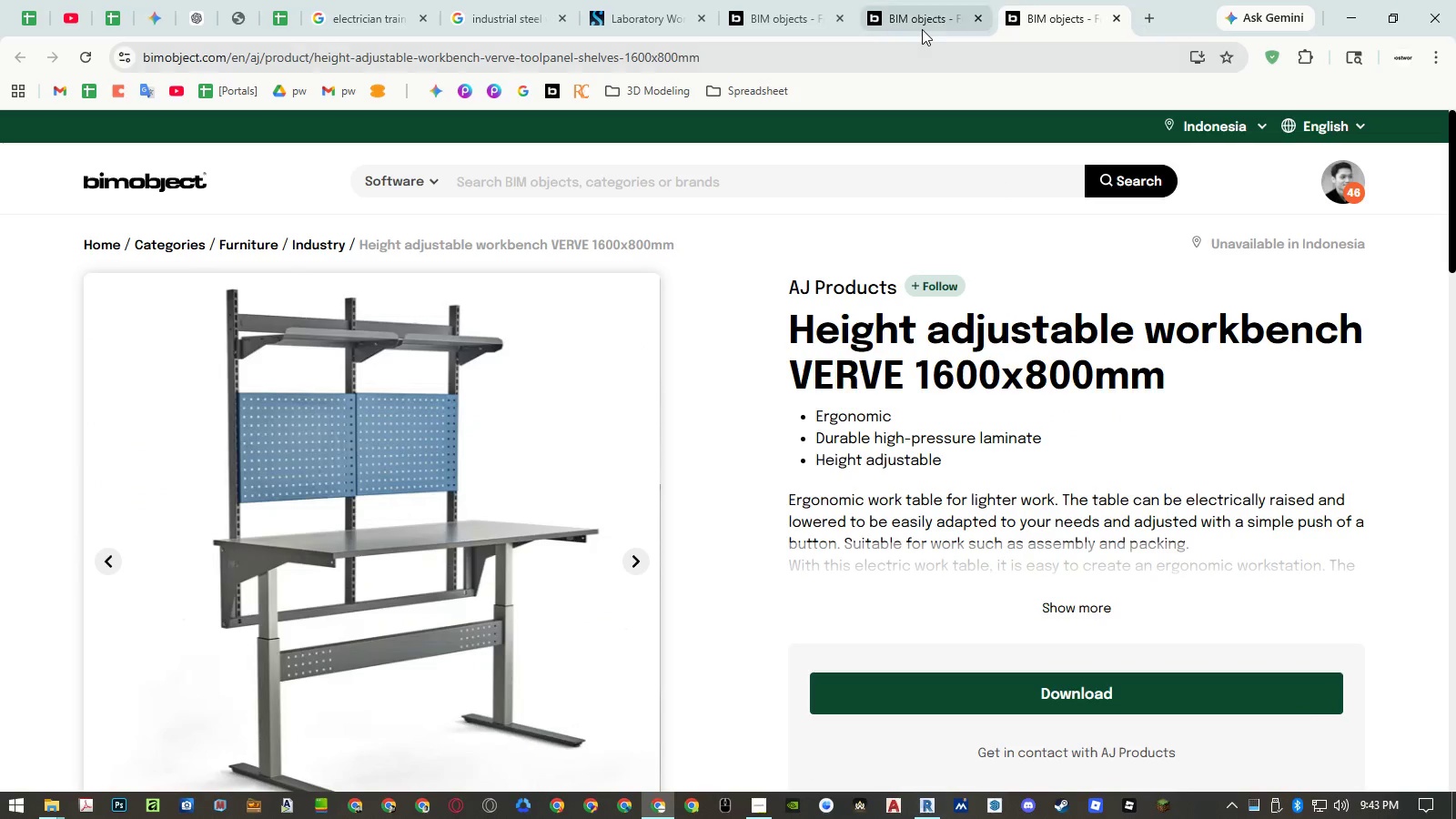 
left_click([920, 27])
 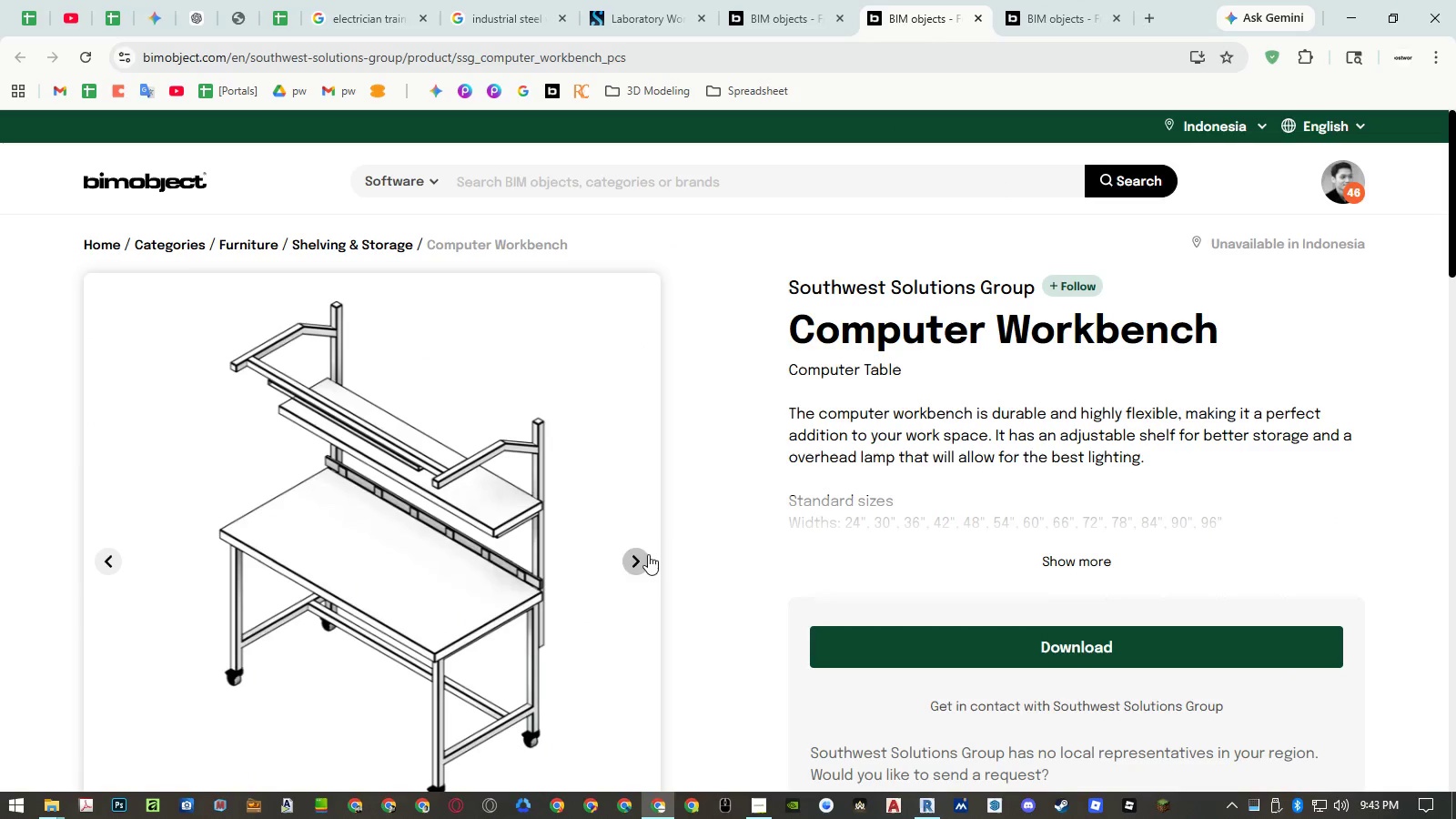 
scroll: coordinate [632, 333], scroll_direction: down, amount: 3.0
 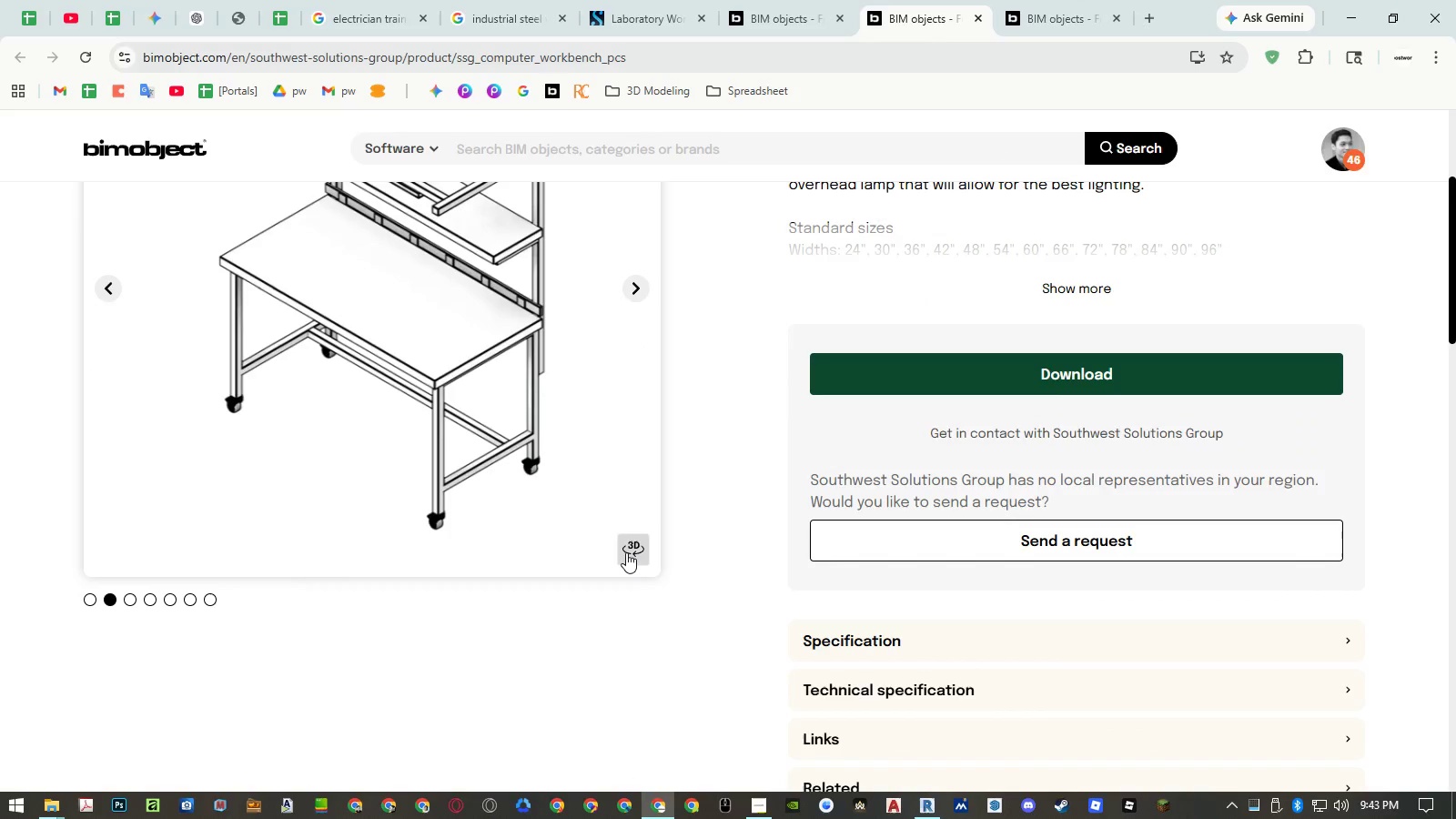 
left_click([626, 552])
 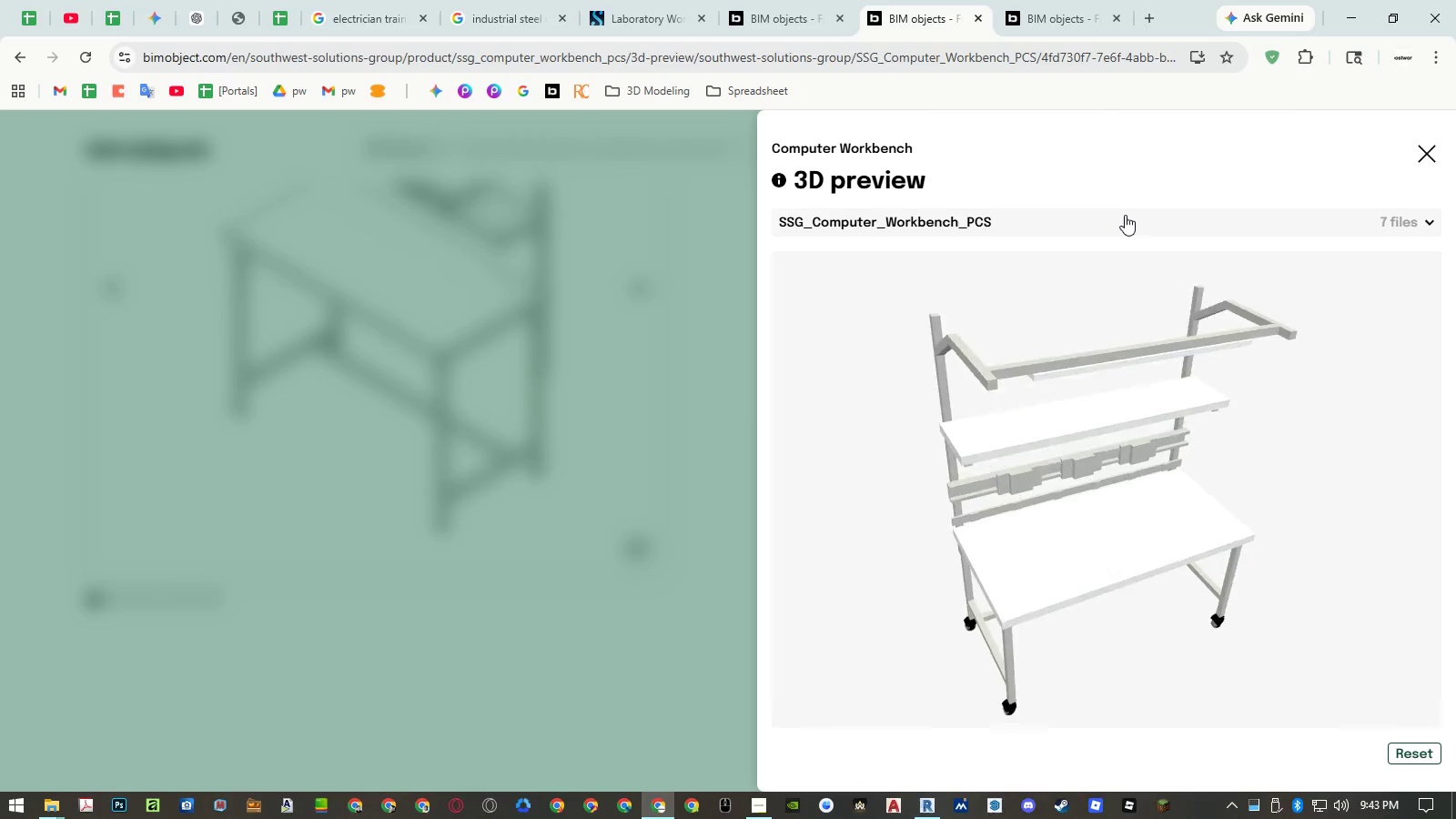 
left_click([1125, 215])
 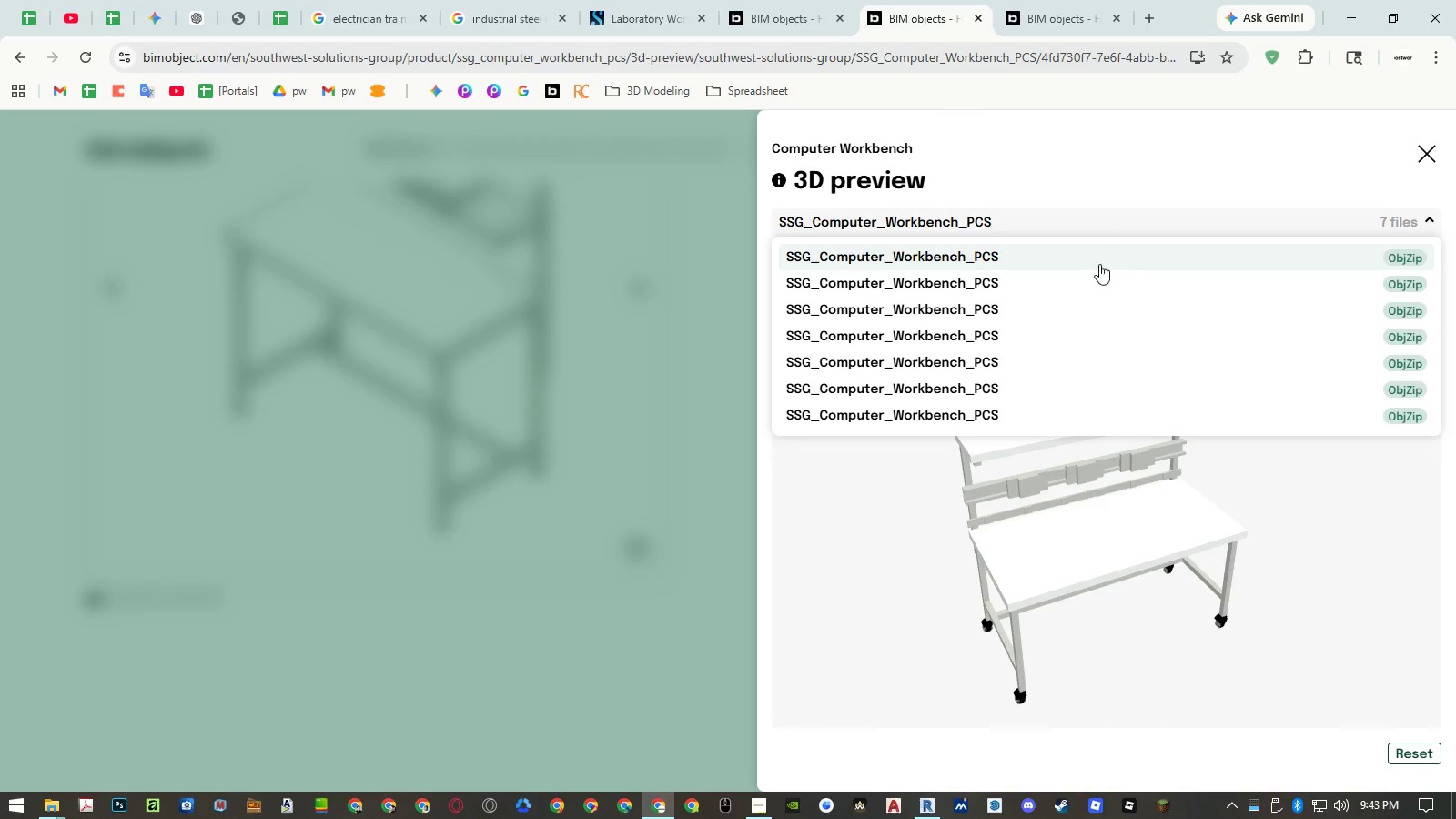 
left_click([1090, 283])
 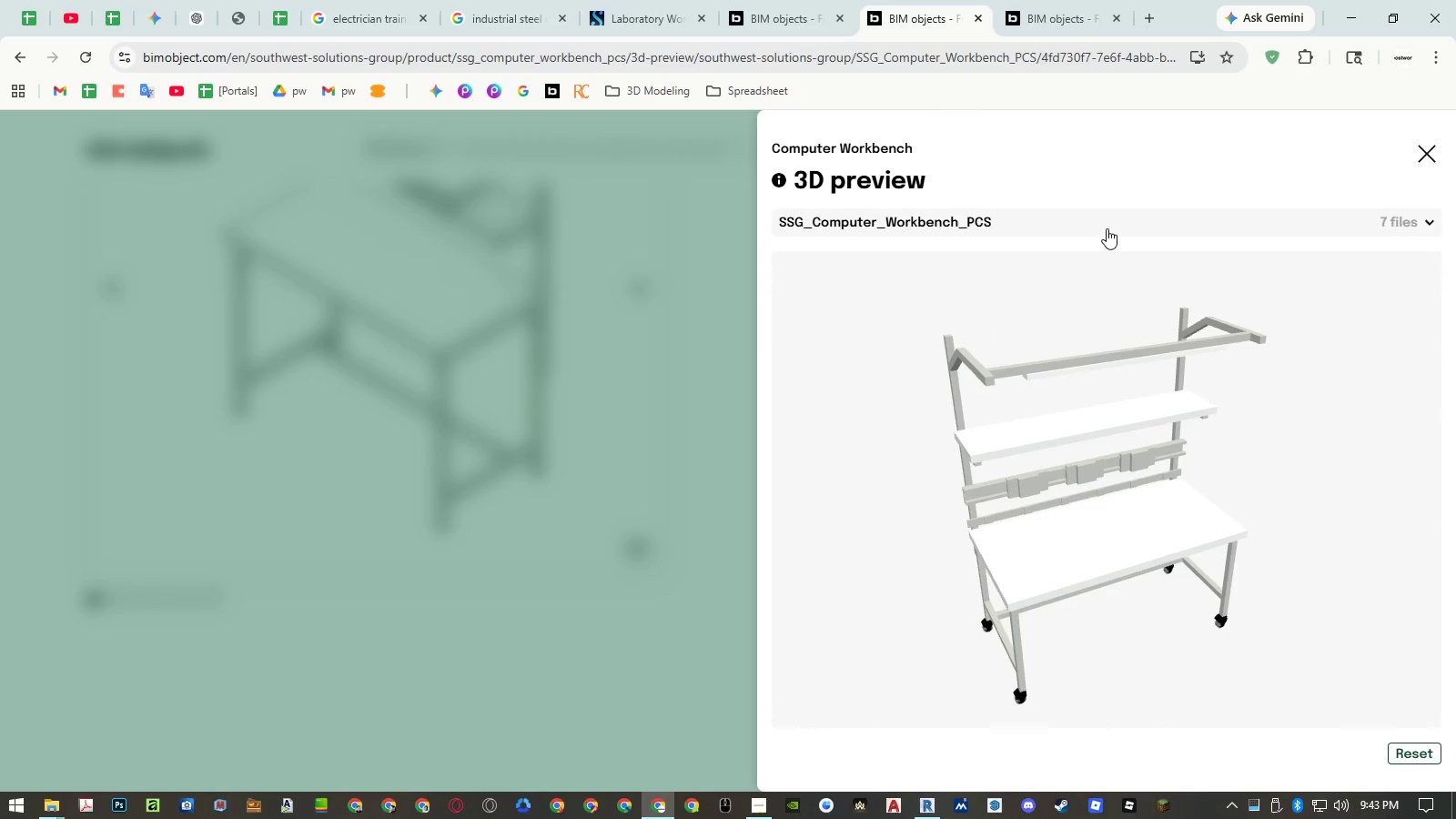 
left_click([1107, 228])
 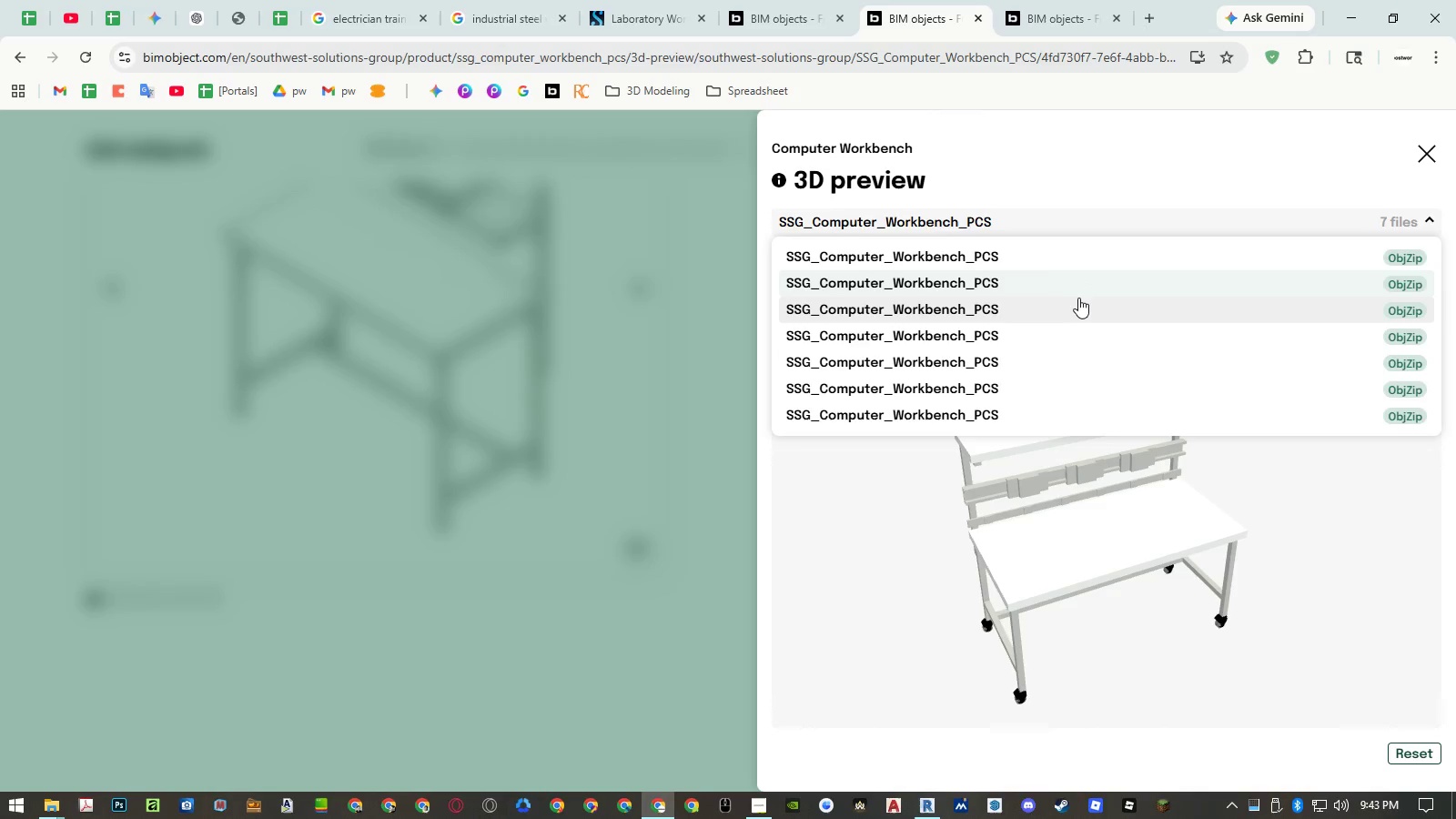 
left_click([1075, 303])
 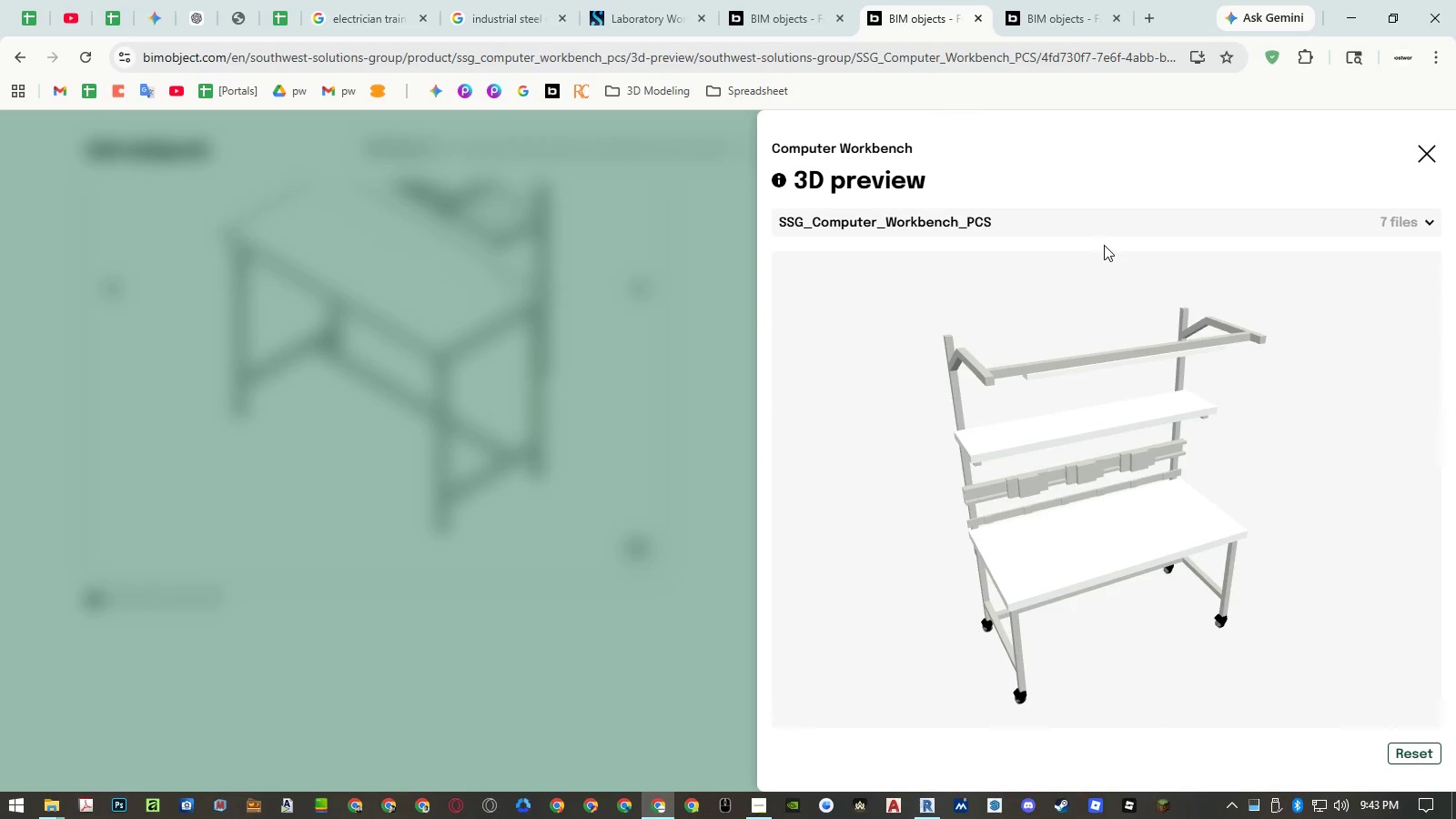 
left_click([1108, 223])
 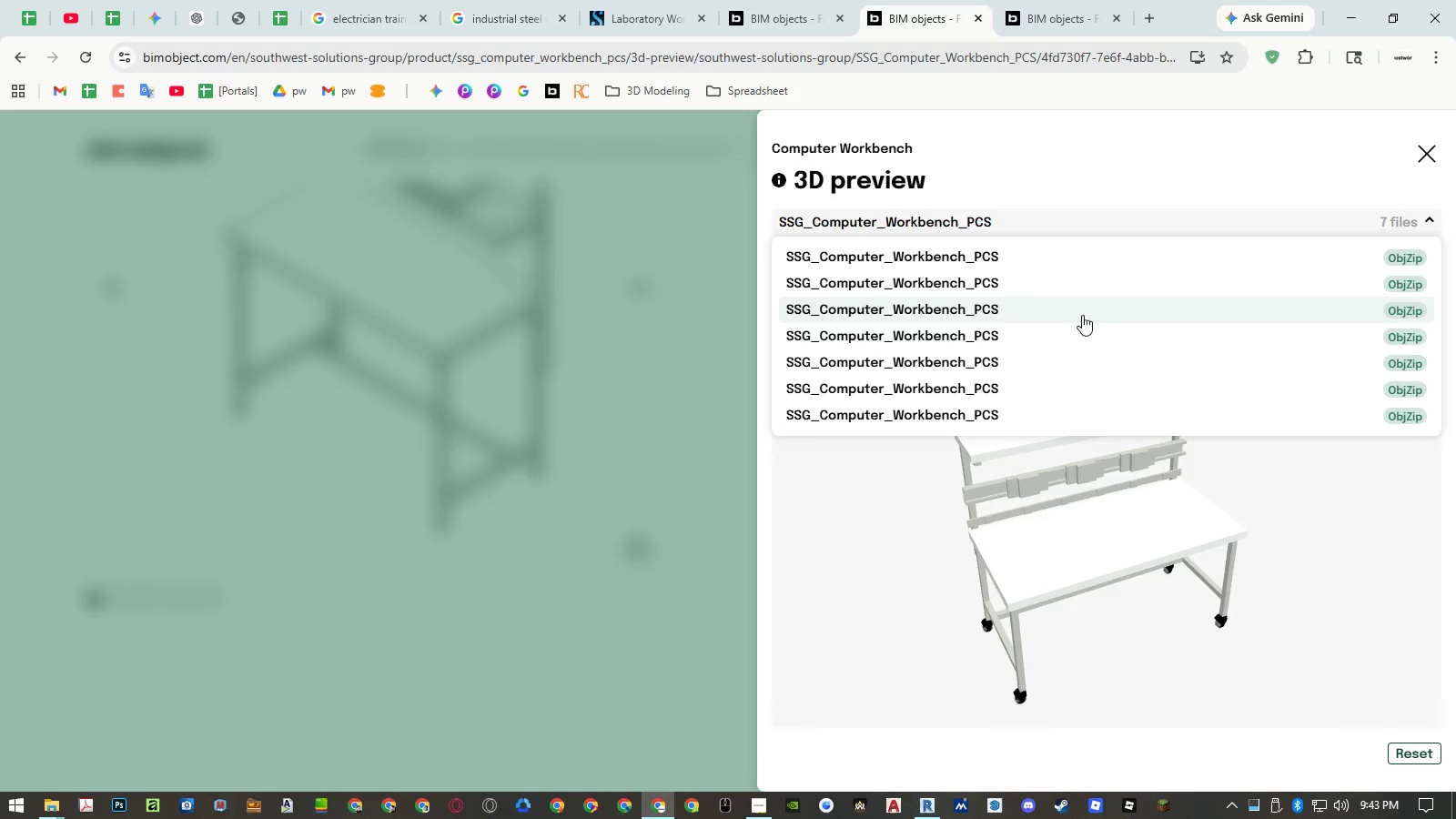 
left_click([1078, 332])
 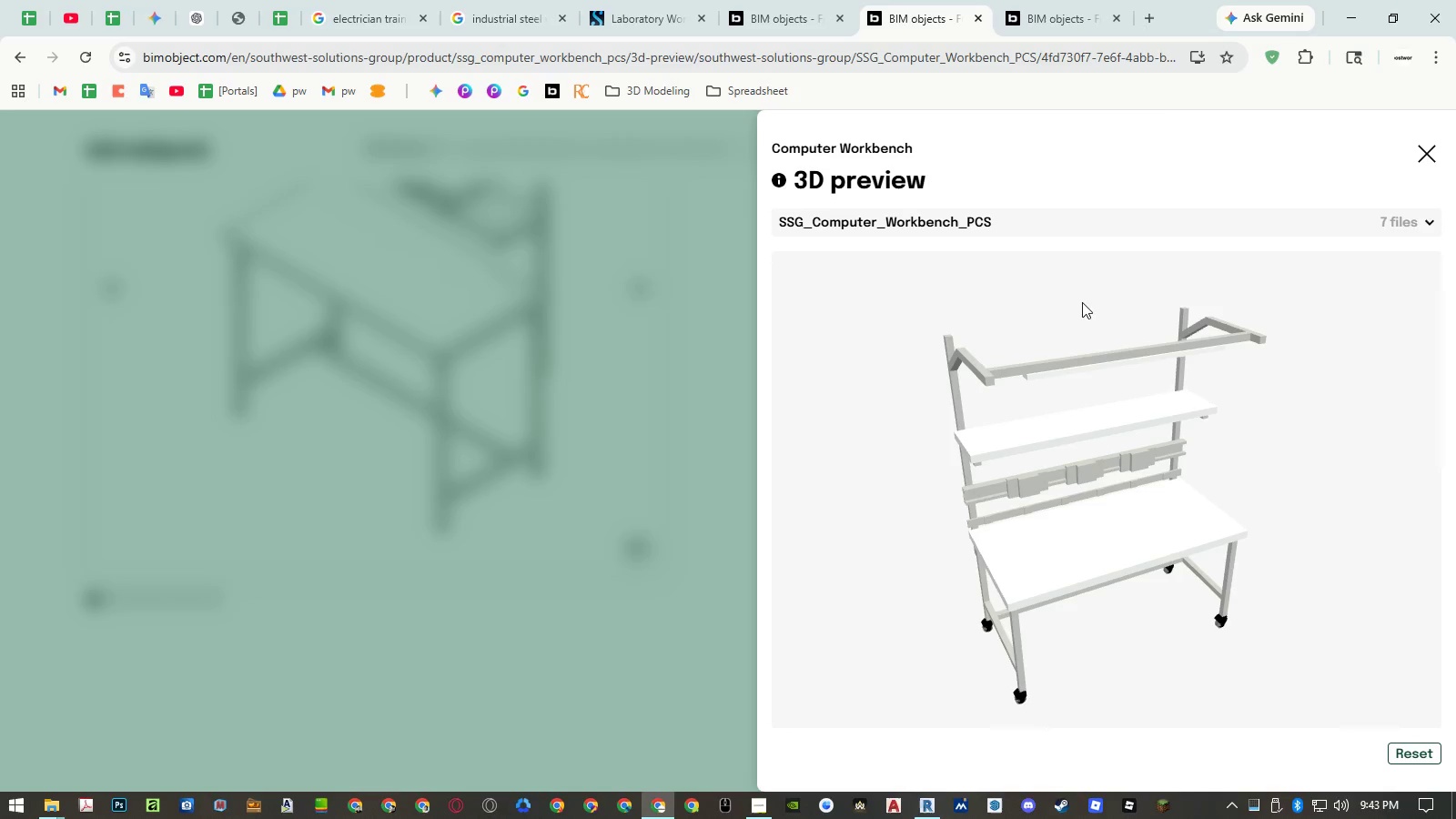 
left_click([1093, 225])
 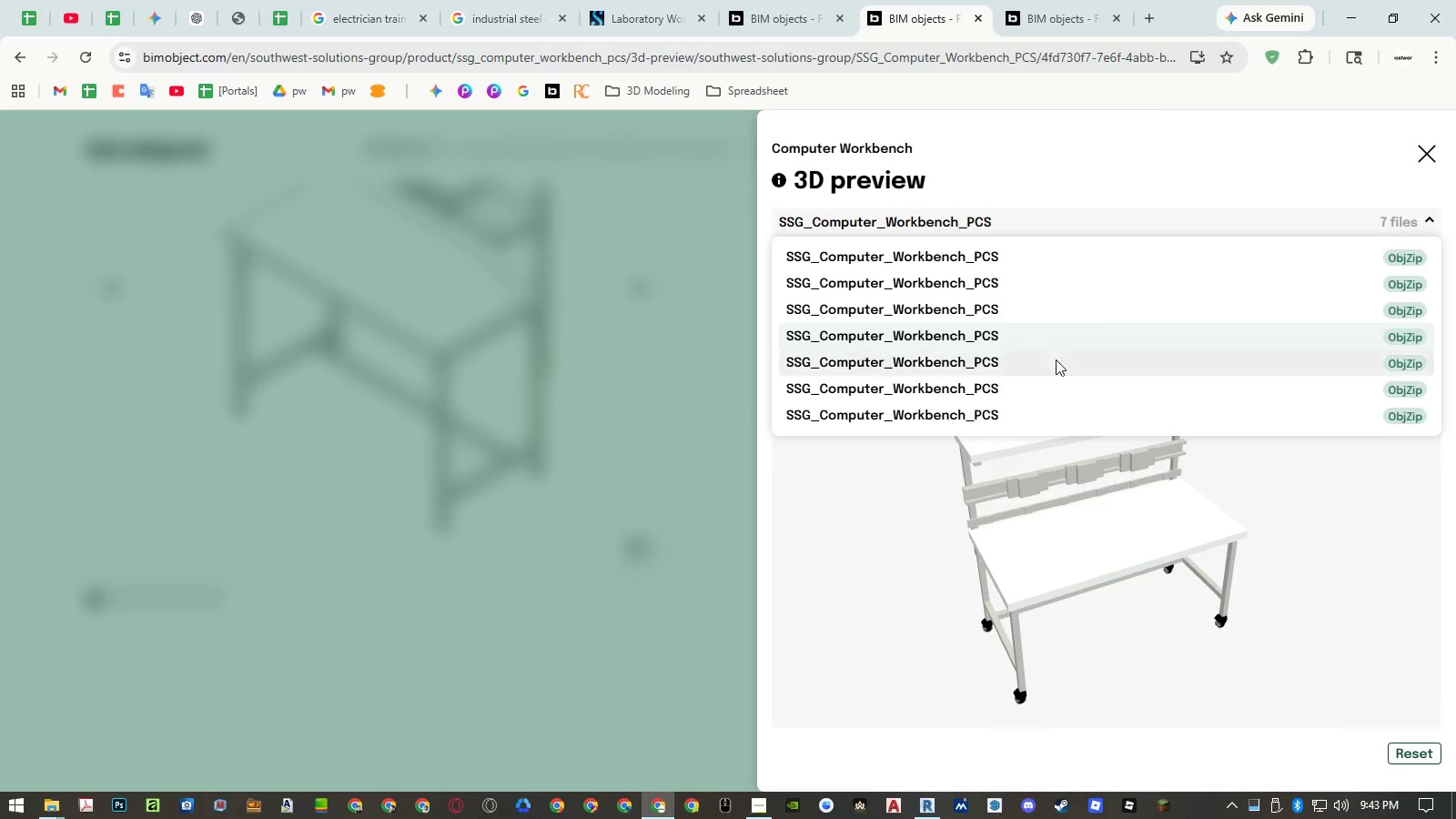 
left_click([1052, 367])
 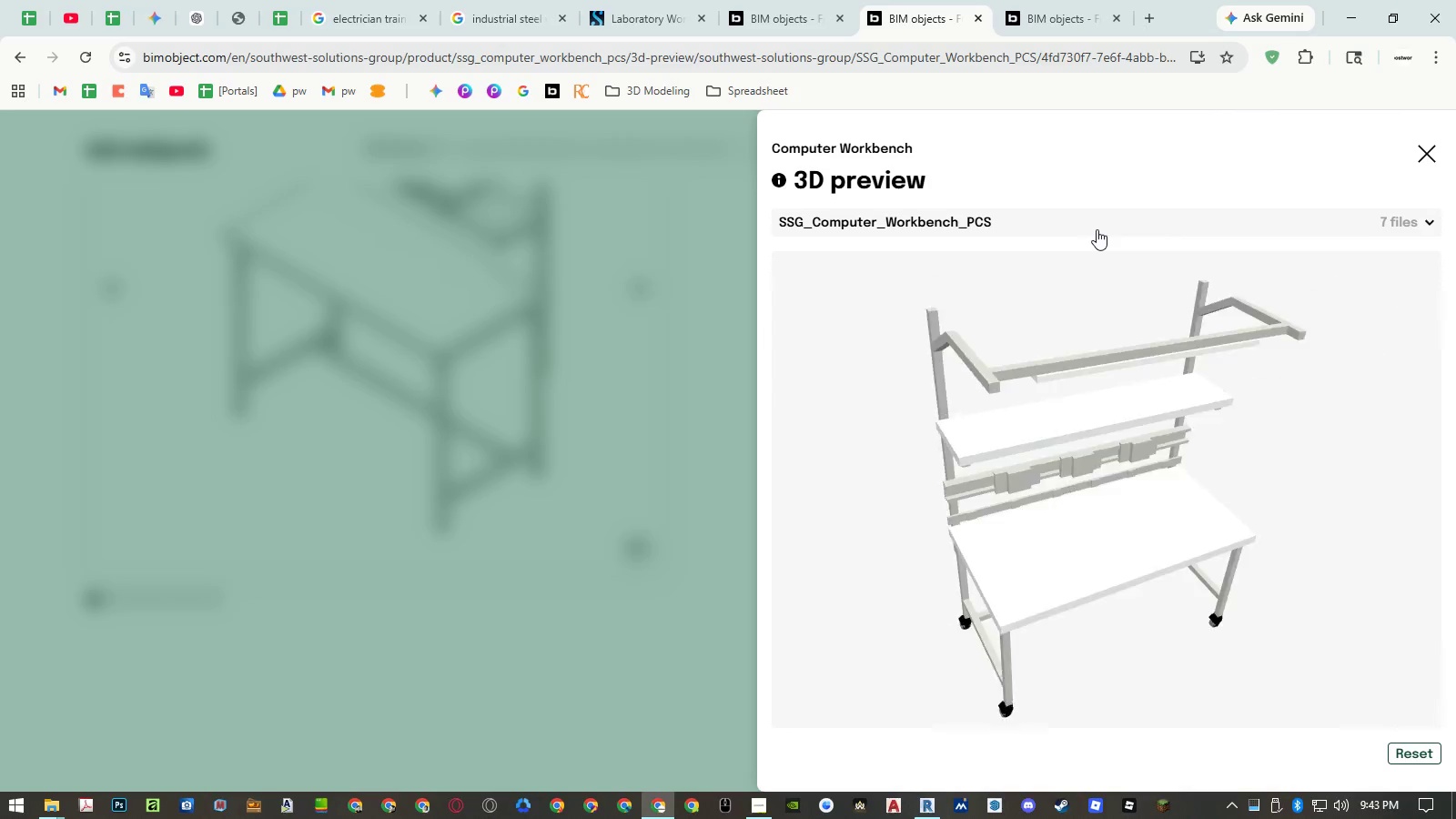 
left_click([1097, 229])
 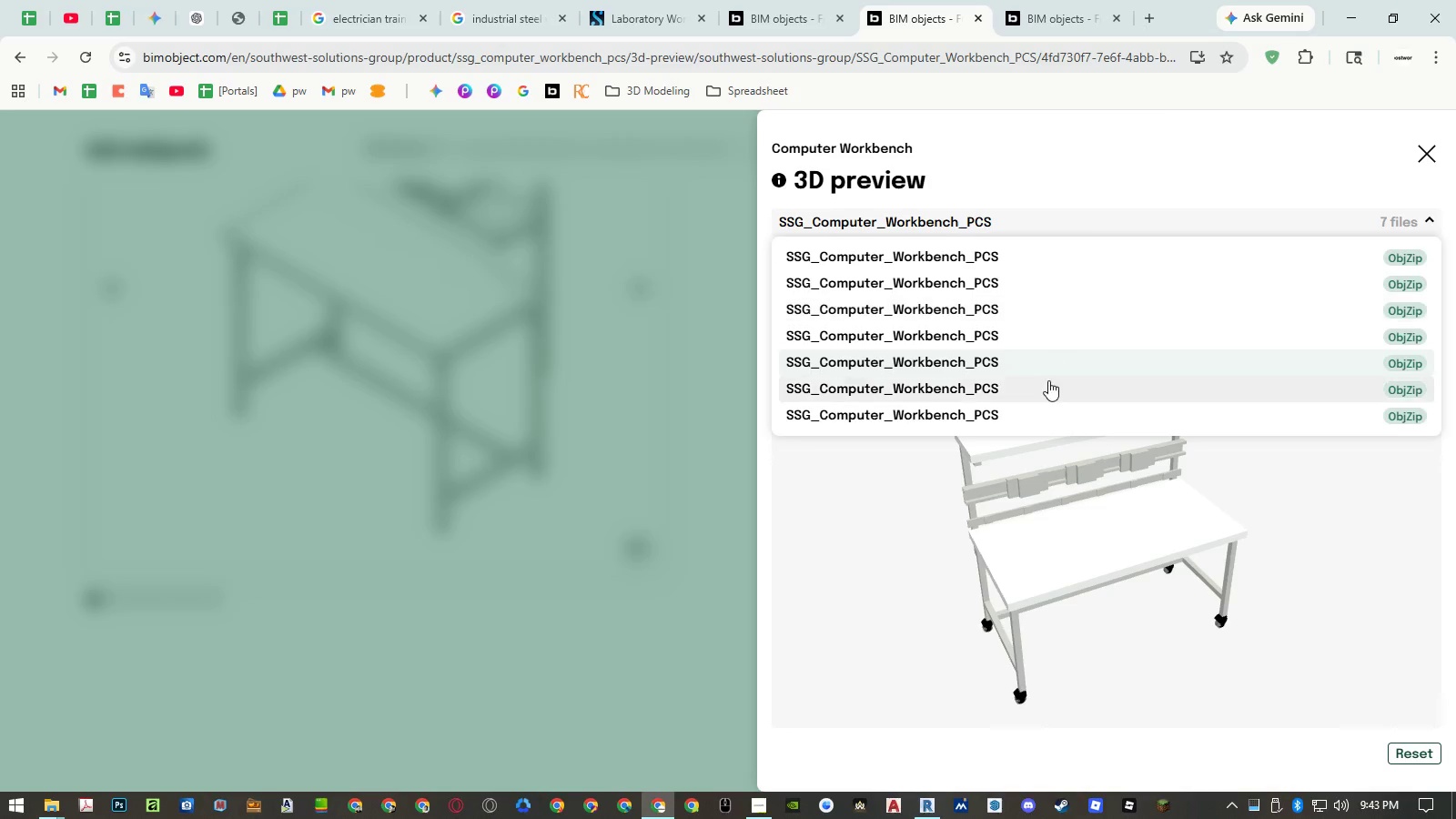 
left_click([1047, 382])
 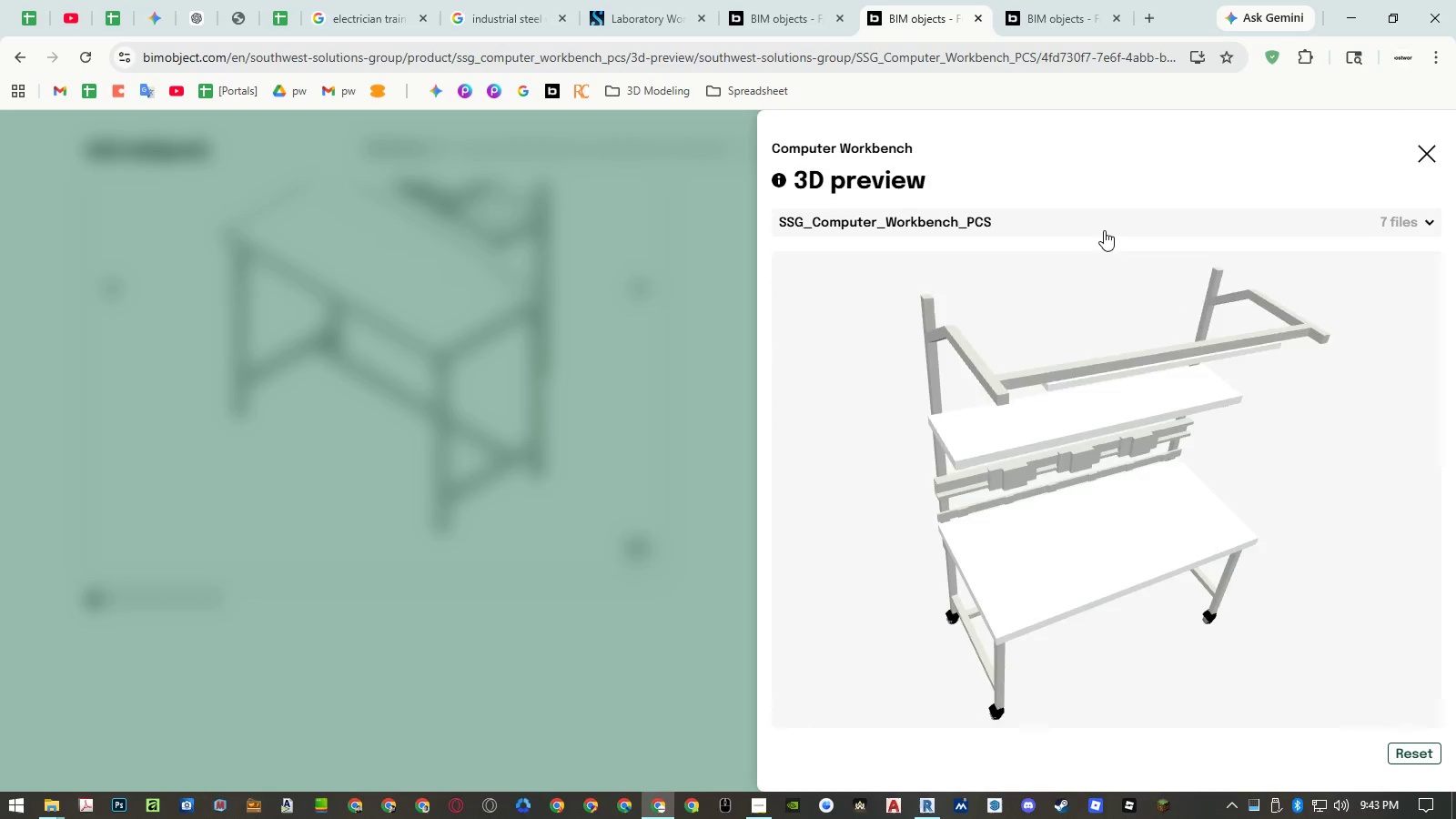 
left_click([1104, 230])
 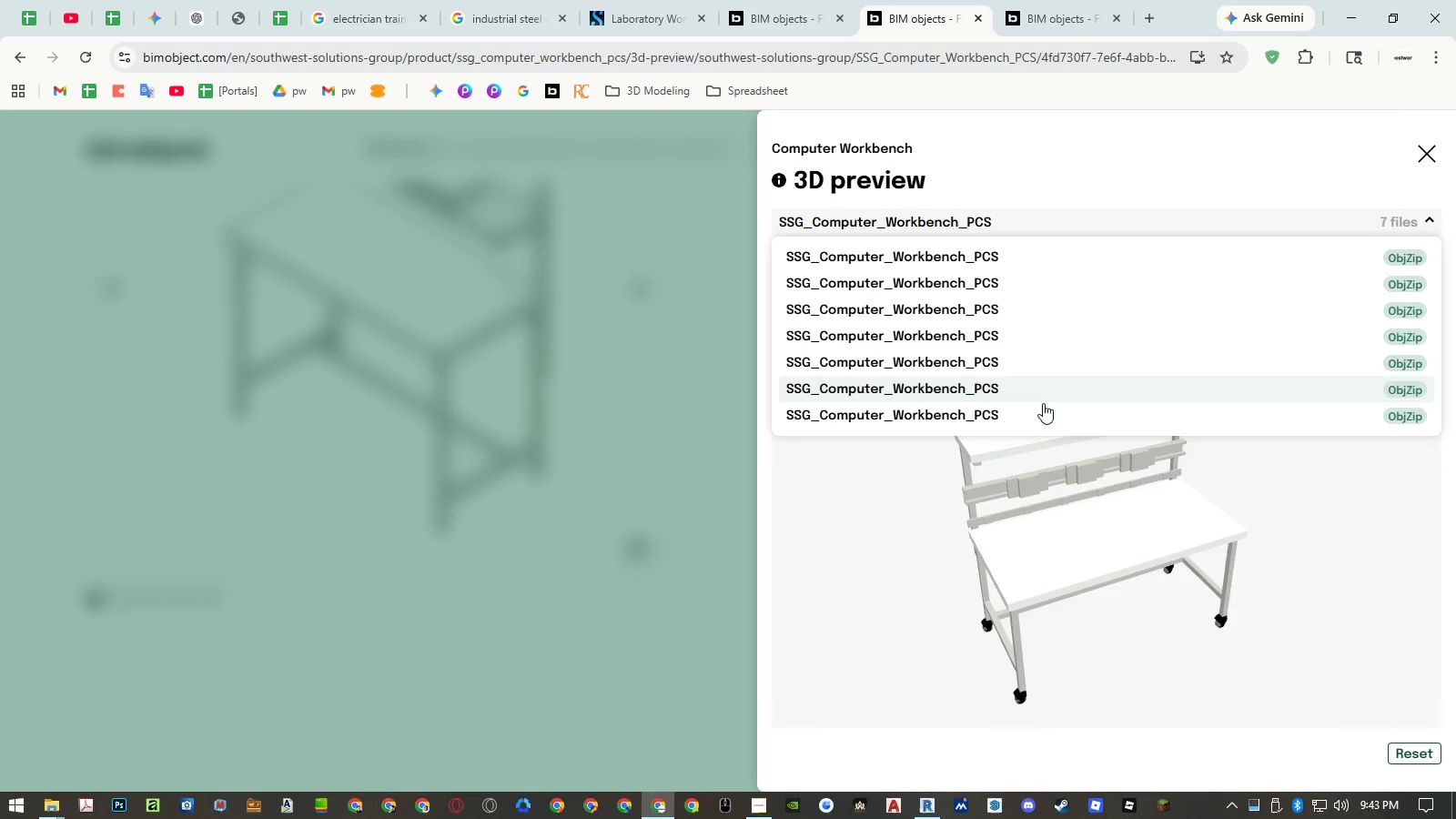 
left_click([1037, 413])
 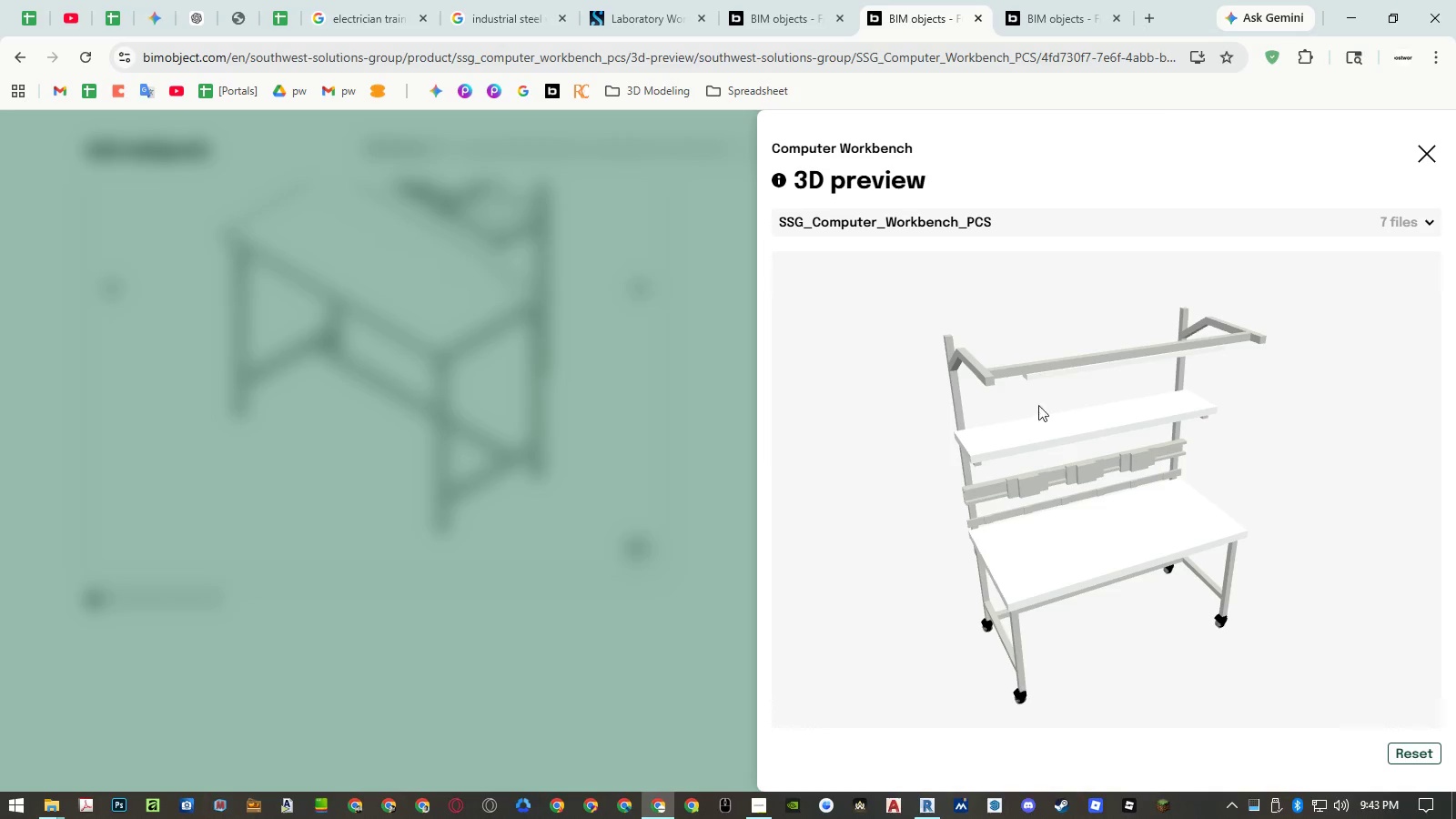 
left_click([1077, 224])
 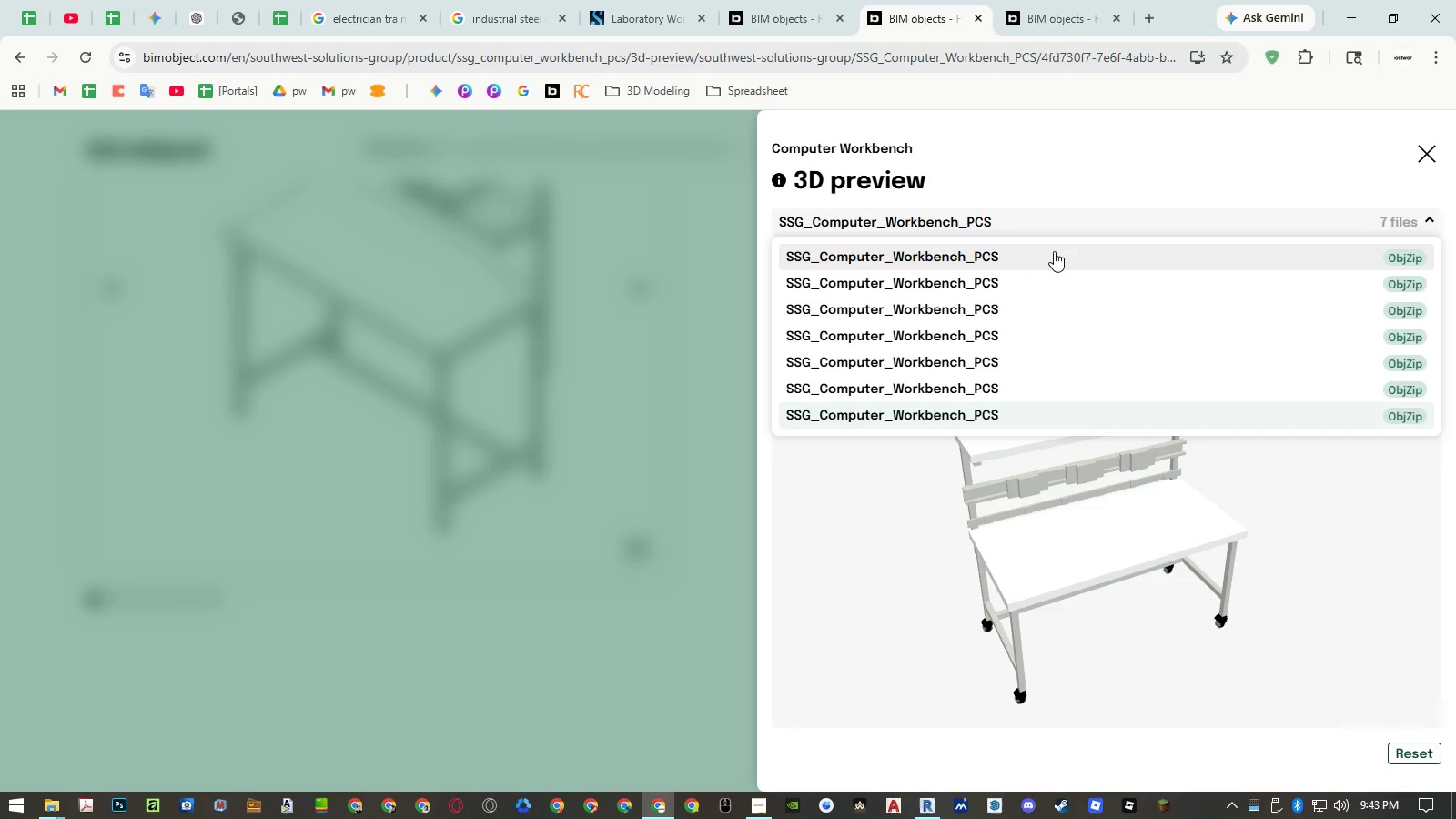 
double_click([1053, 253])
 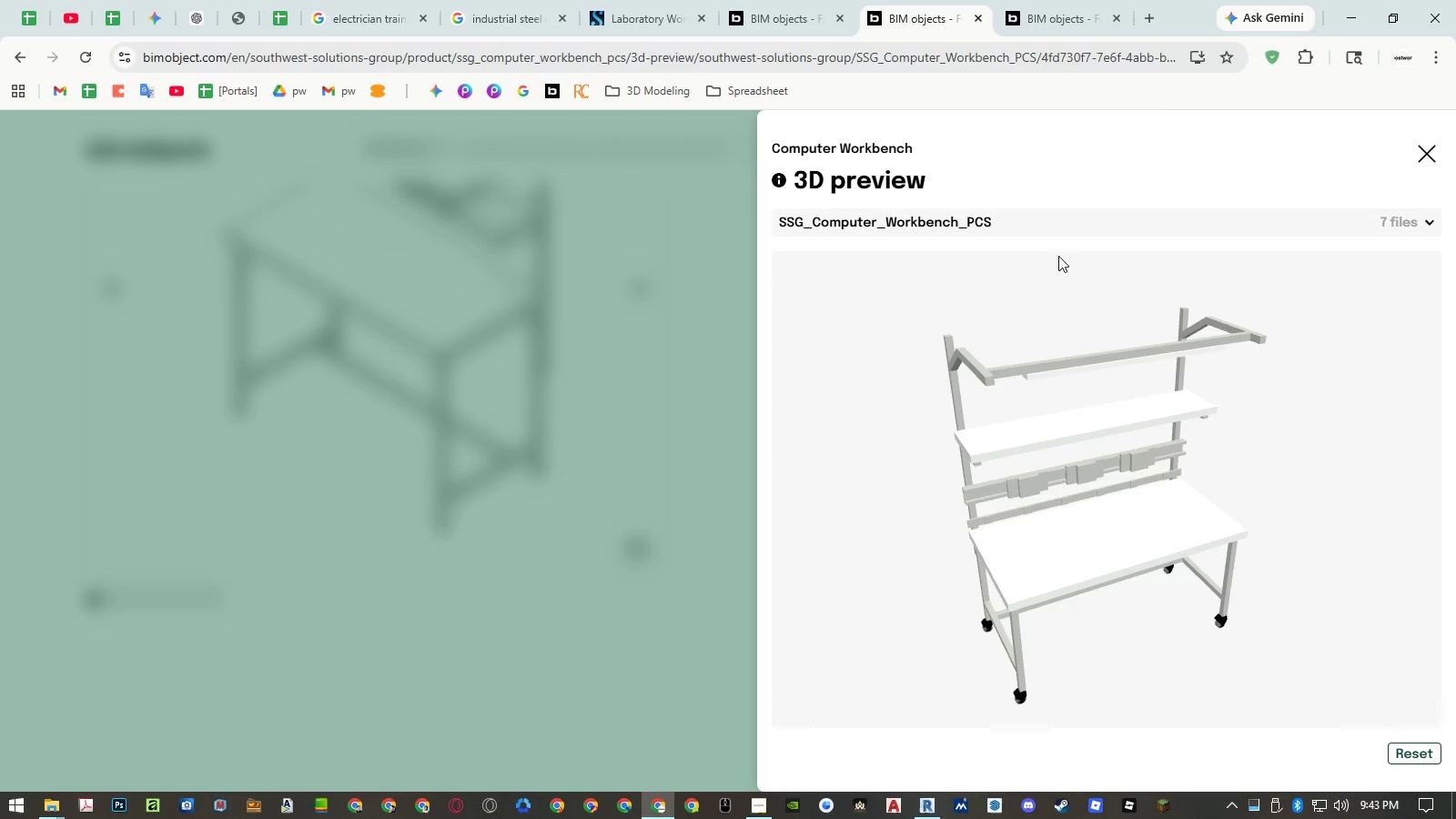 
left_click([1422, 148])
 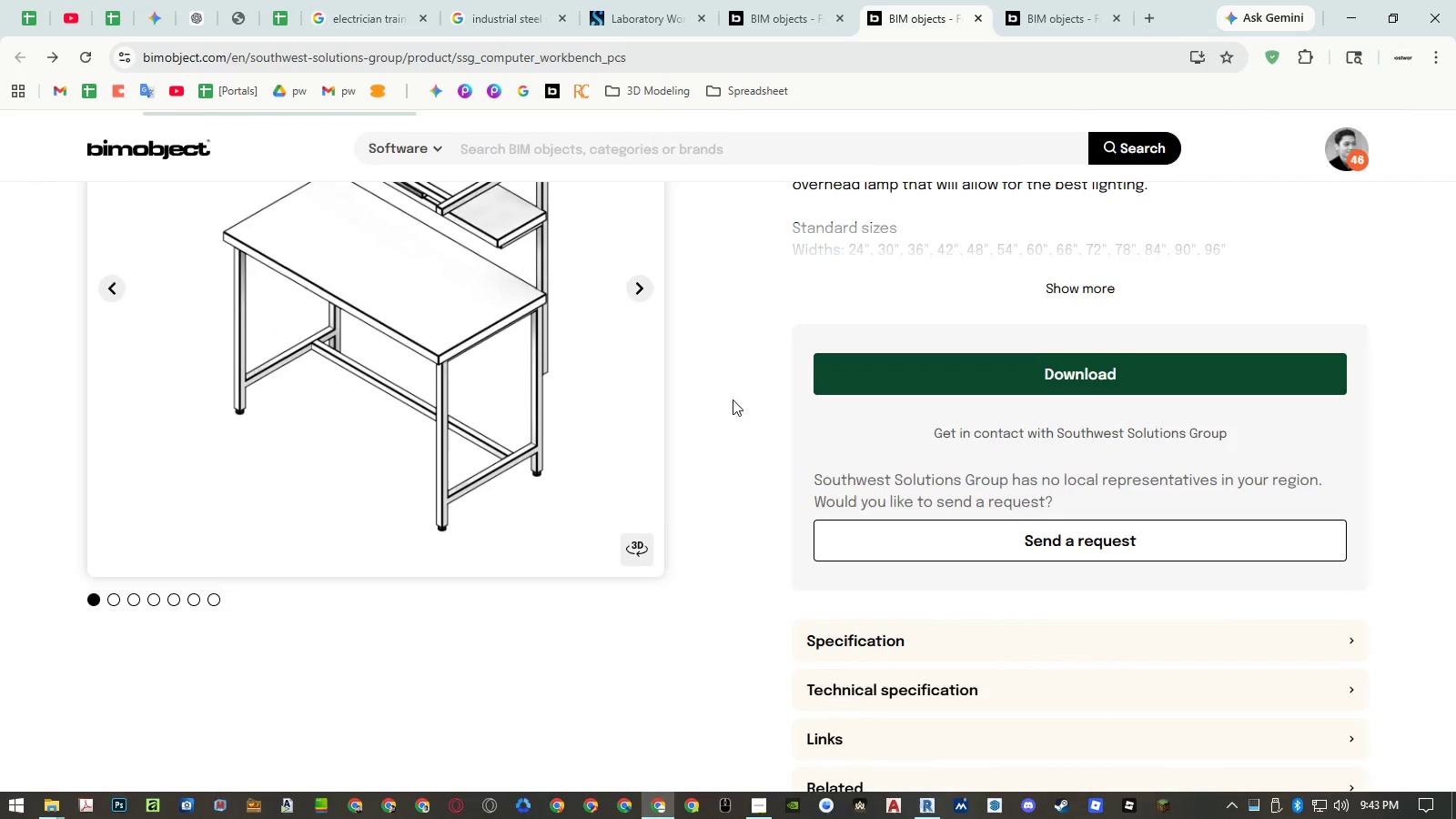 
scroll: coordinate [703, 367], scroll_direction: up, amount: 2.0
 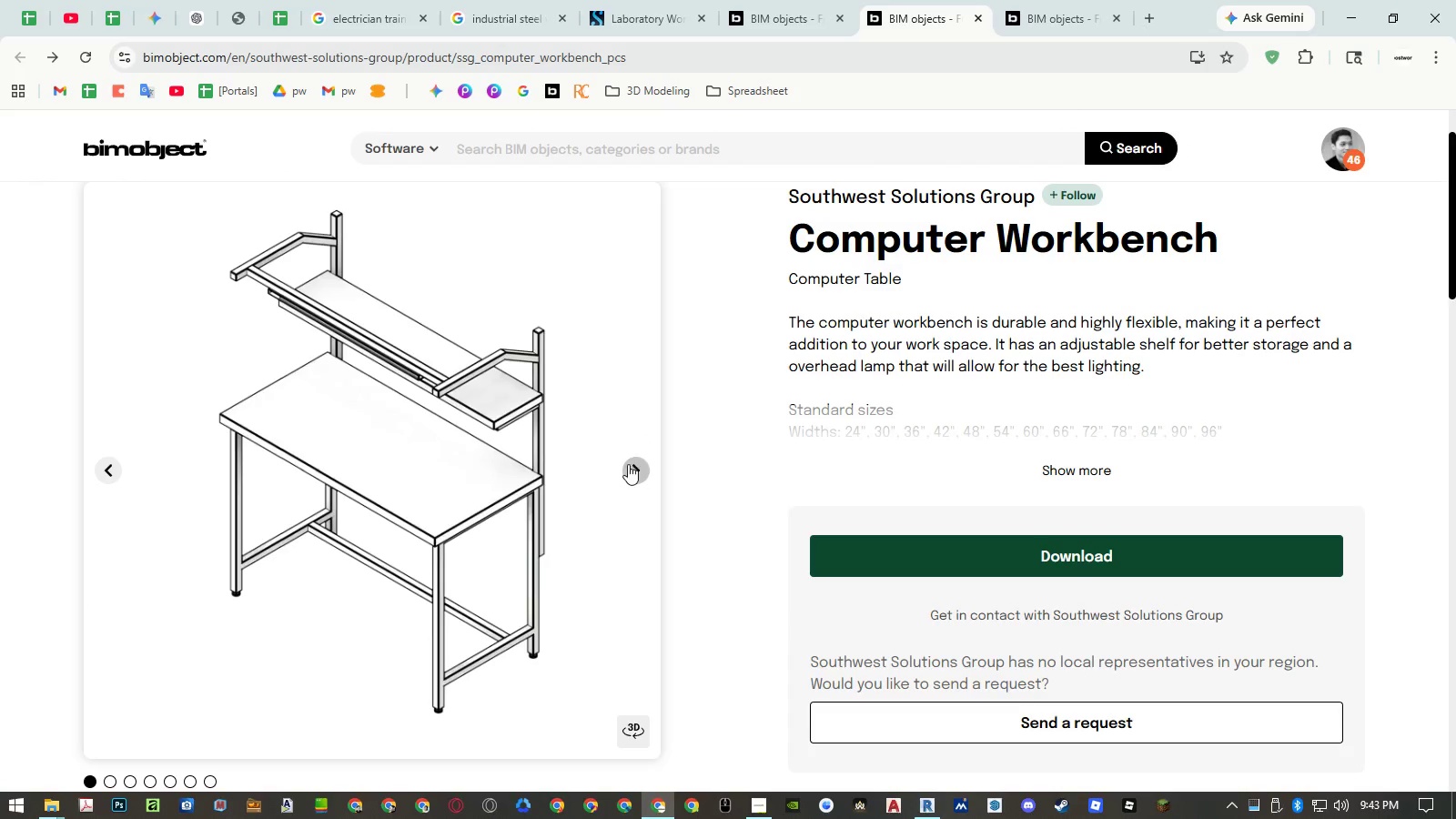 
left_click([630, 471])
 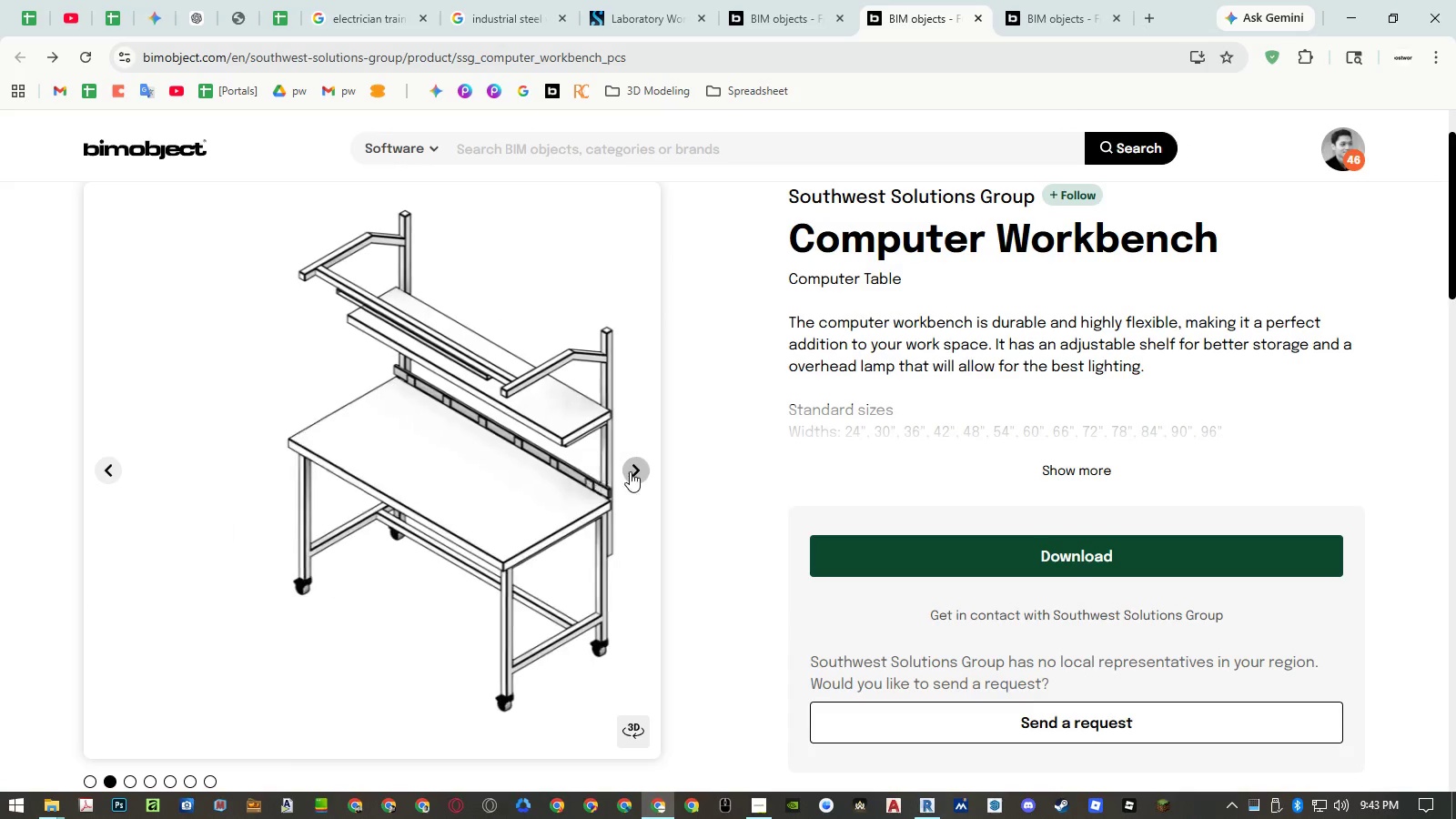 
left_click([630, 471])
 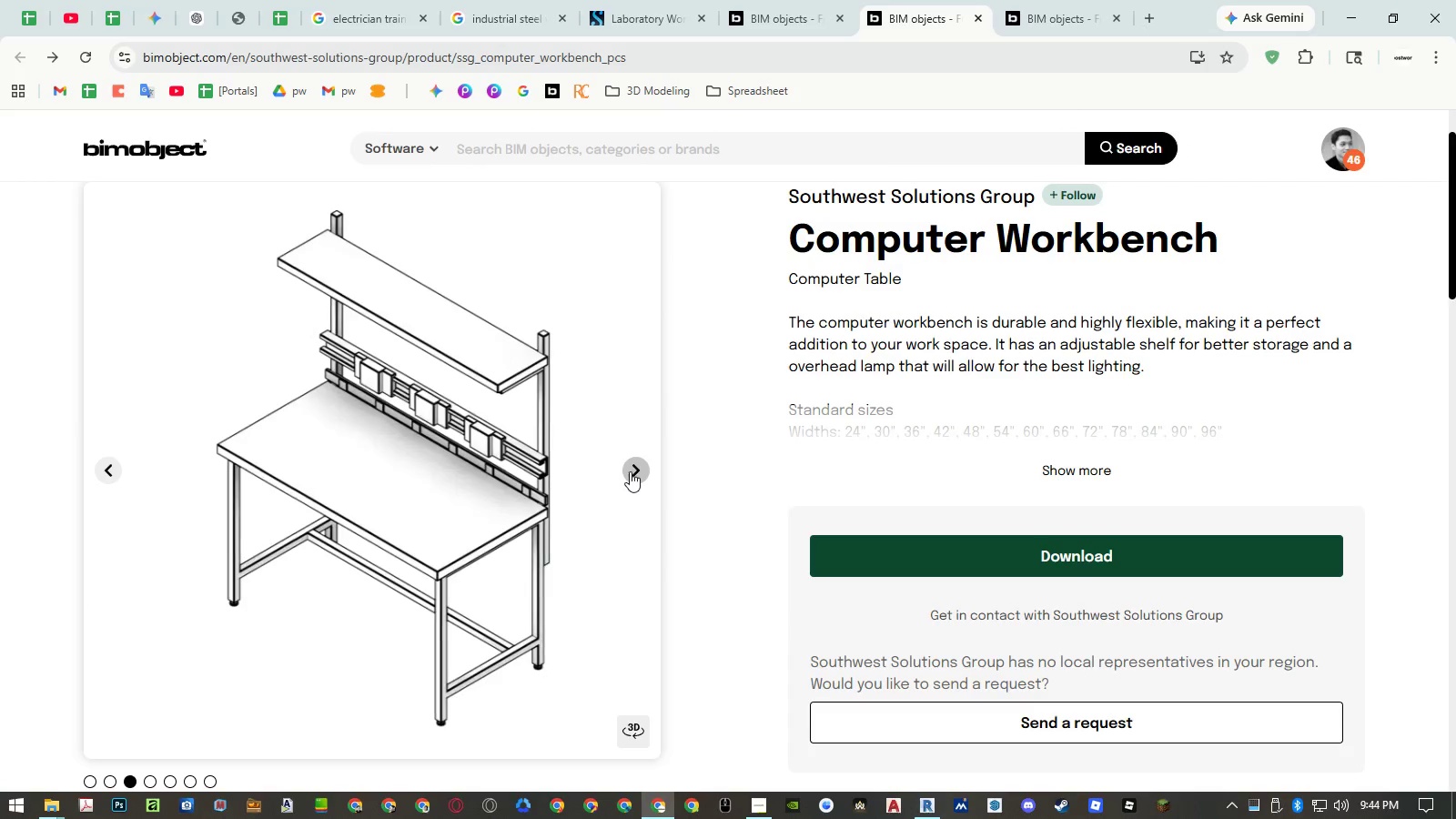 
left_click([630, 471])
 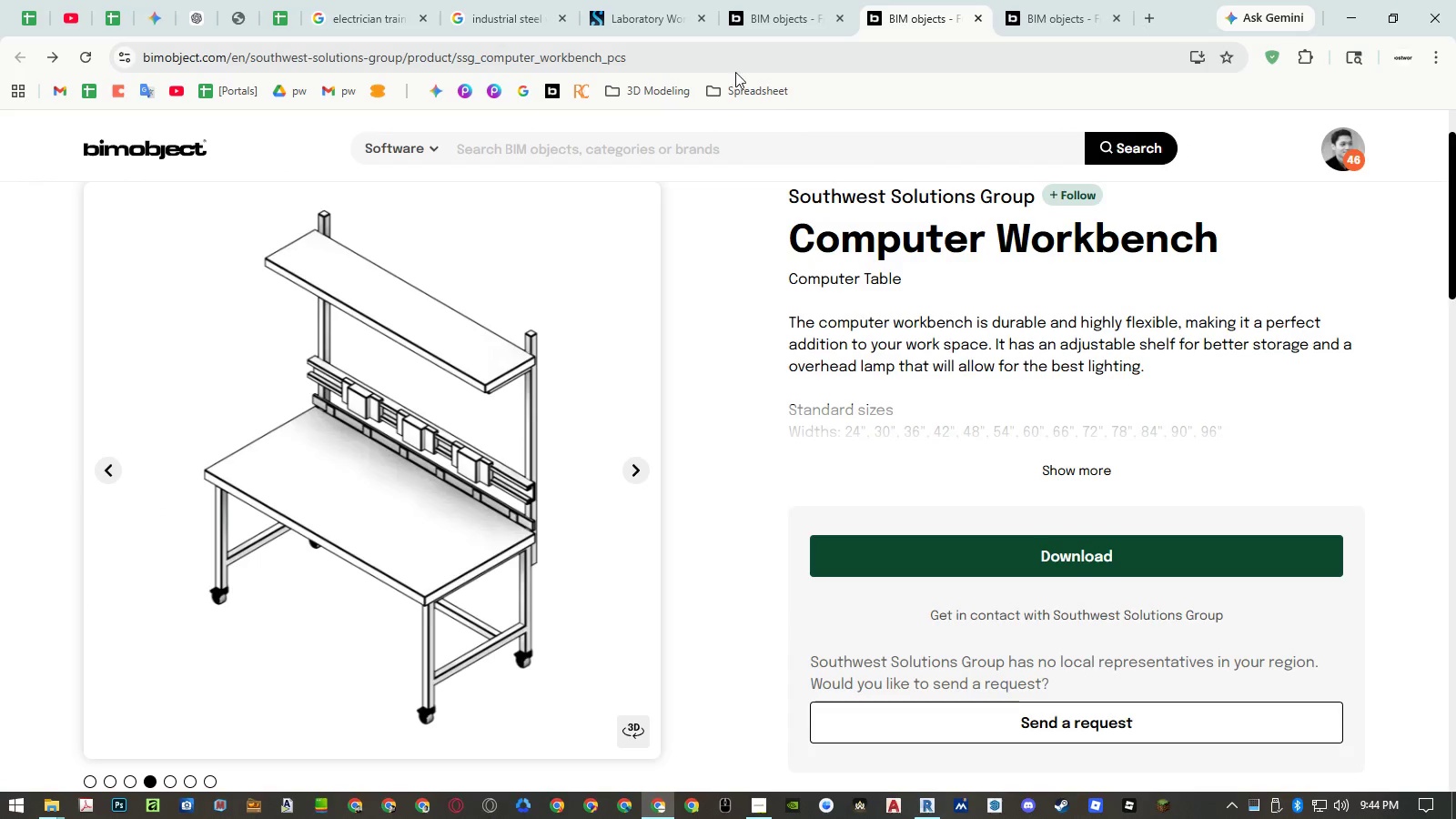 
left_click([791, 17])
 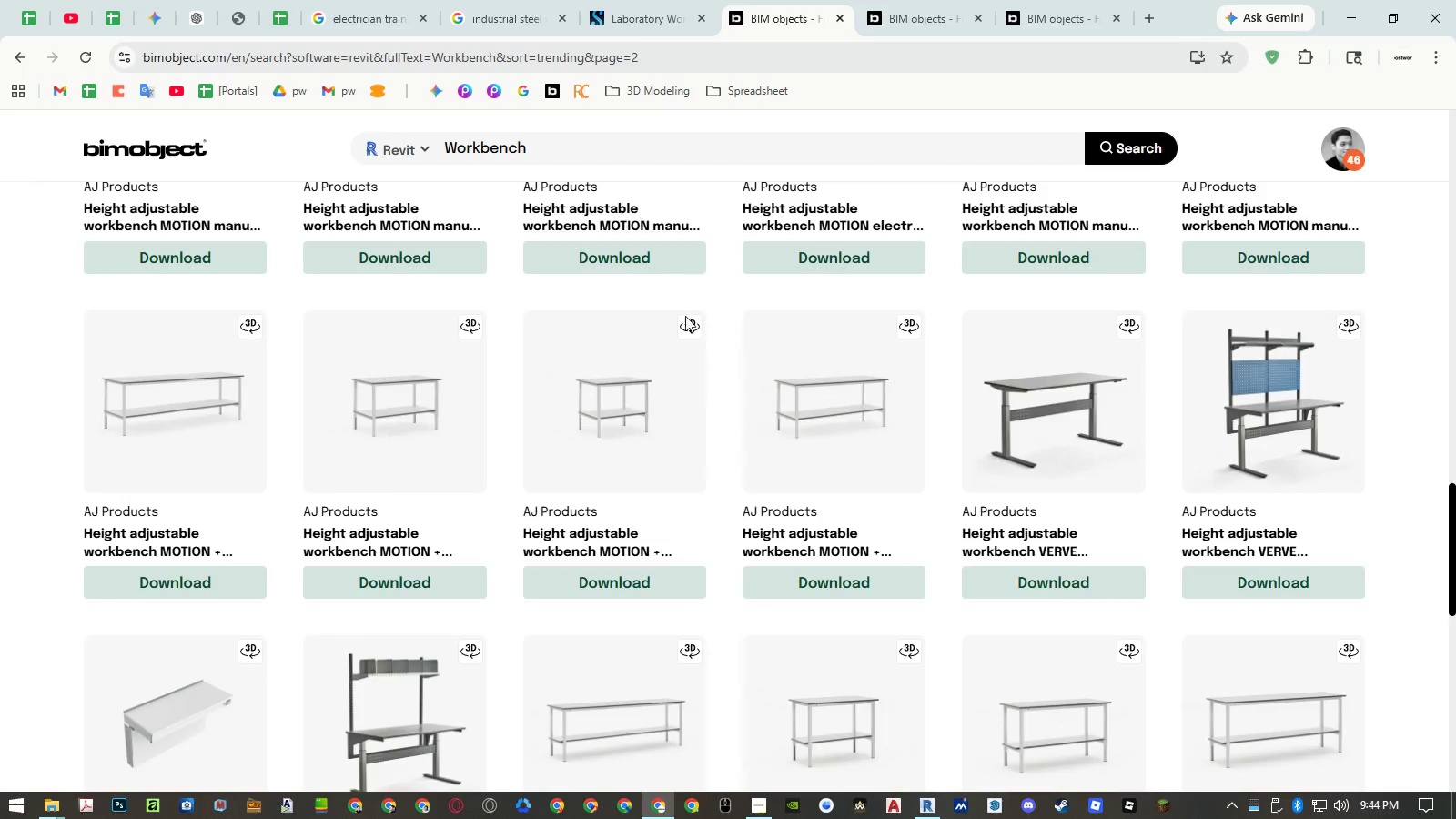 
scroll: coordinate [704, 453], scroll_direction: up, amount: 29.0
 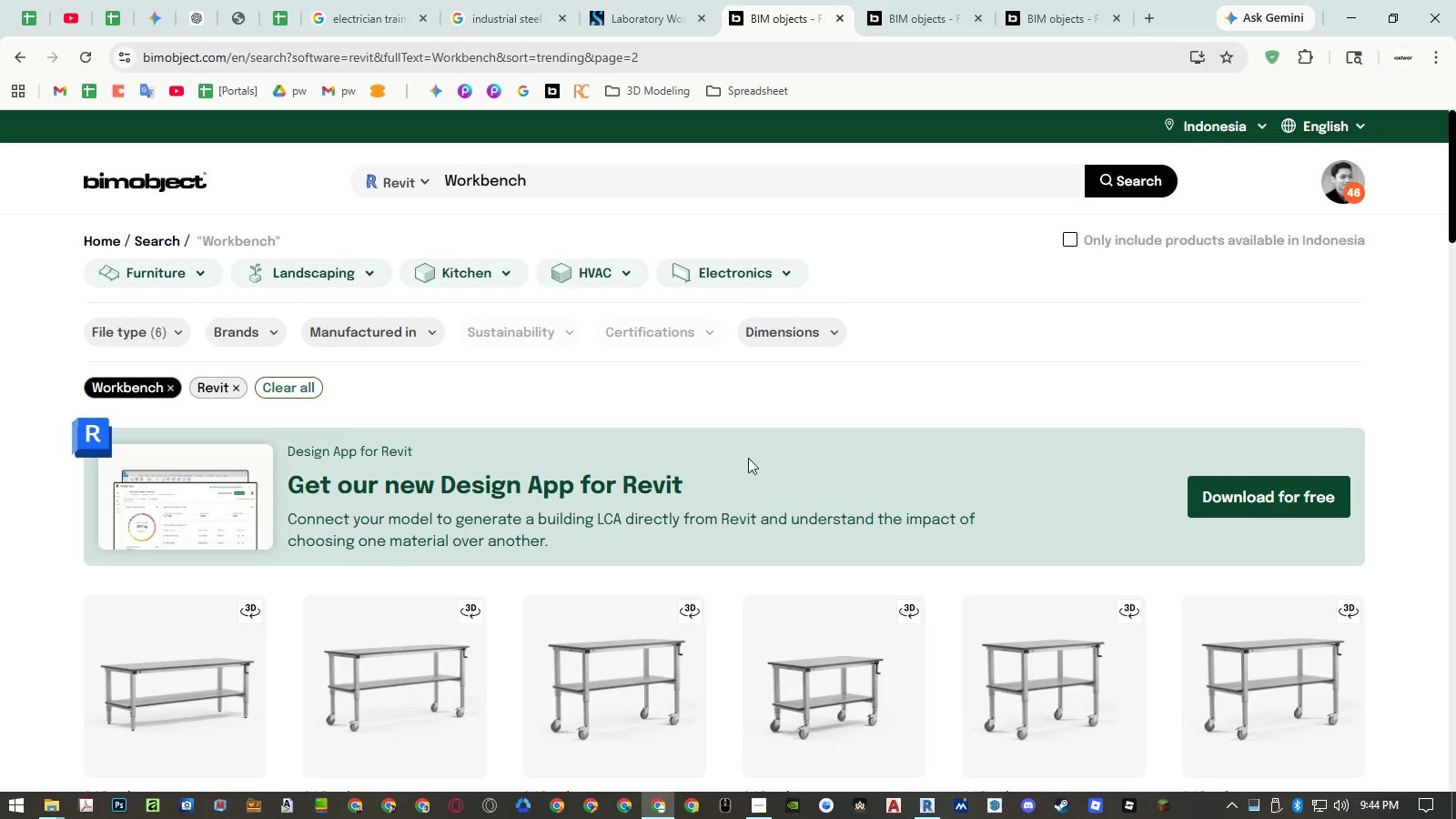 
scroll: coordinate [903, 420], scroll_direction: down, amount: 19.0
 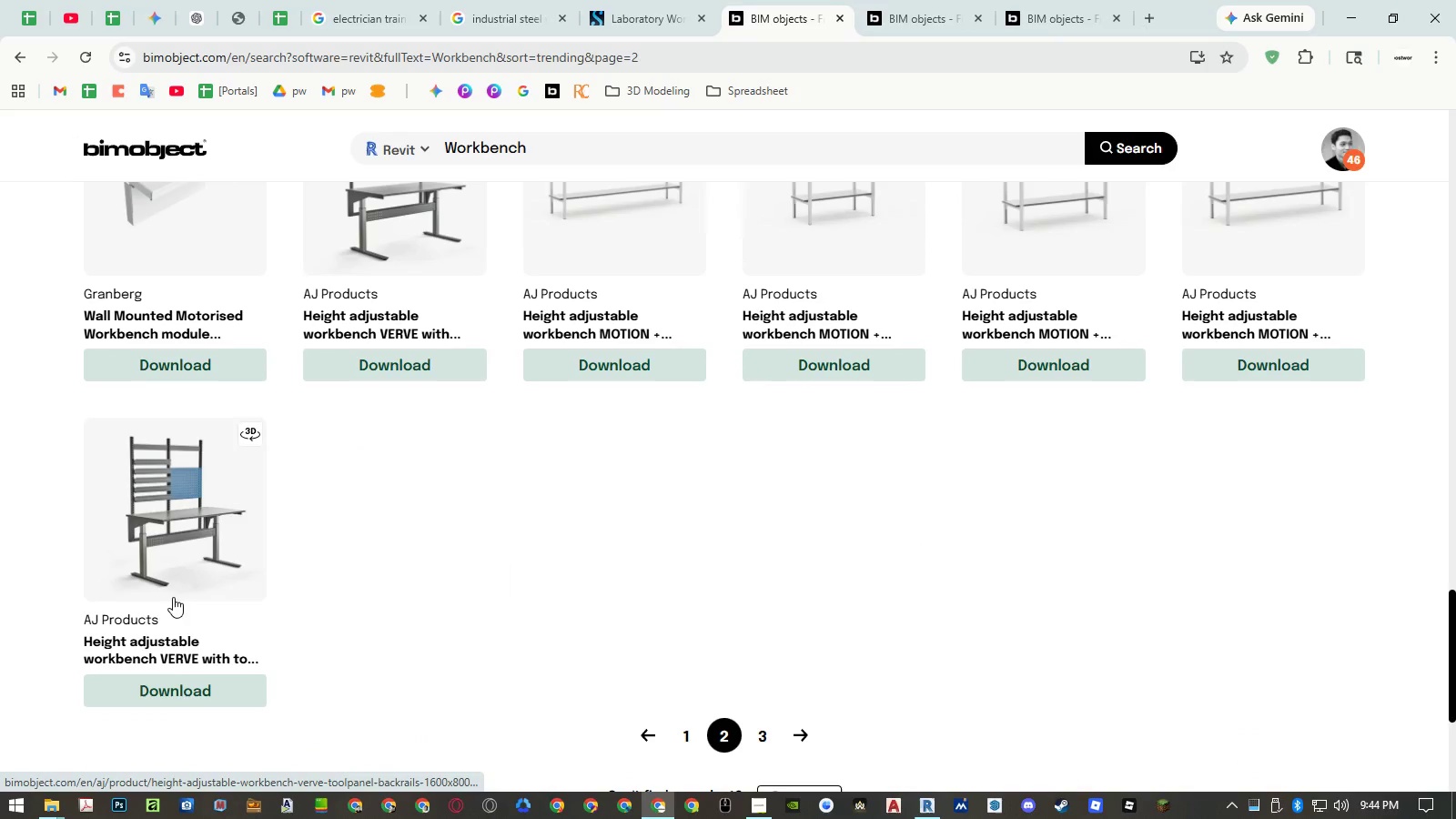 
middle_click([144, 650])
 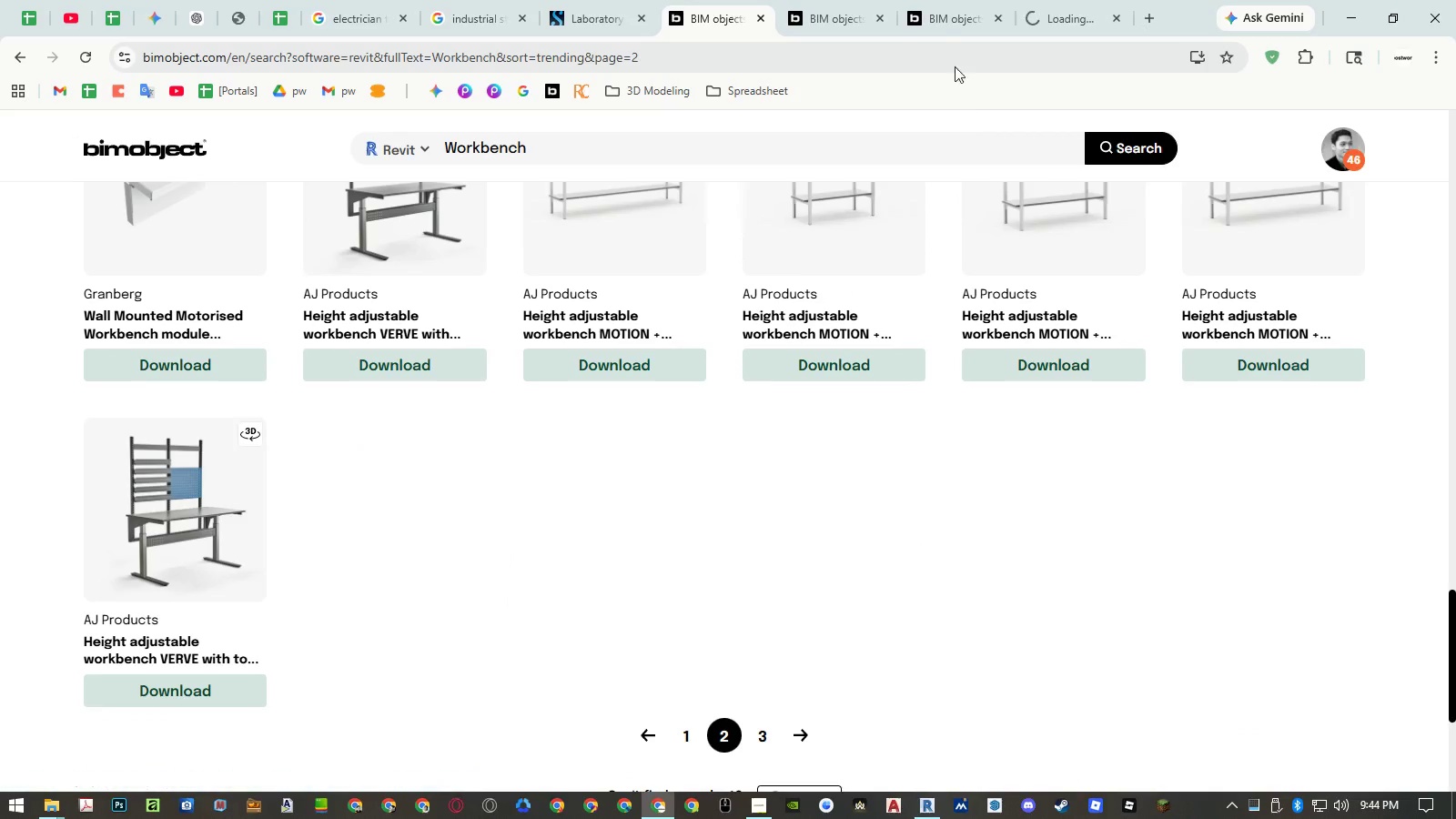 
left_click([932, 13])
 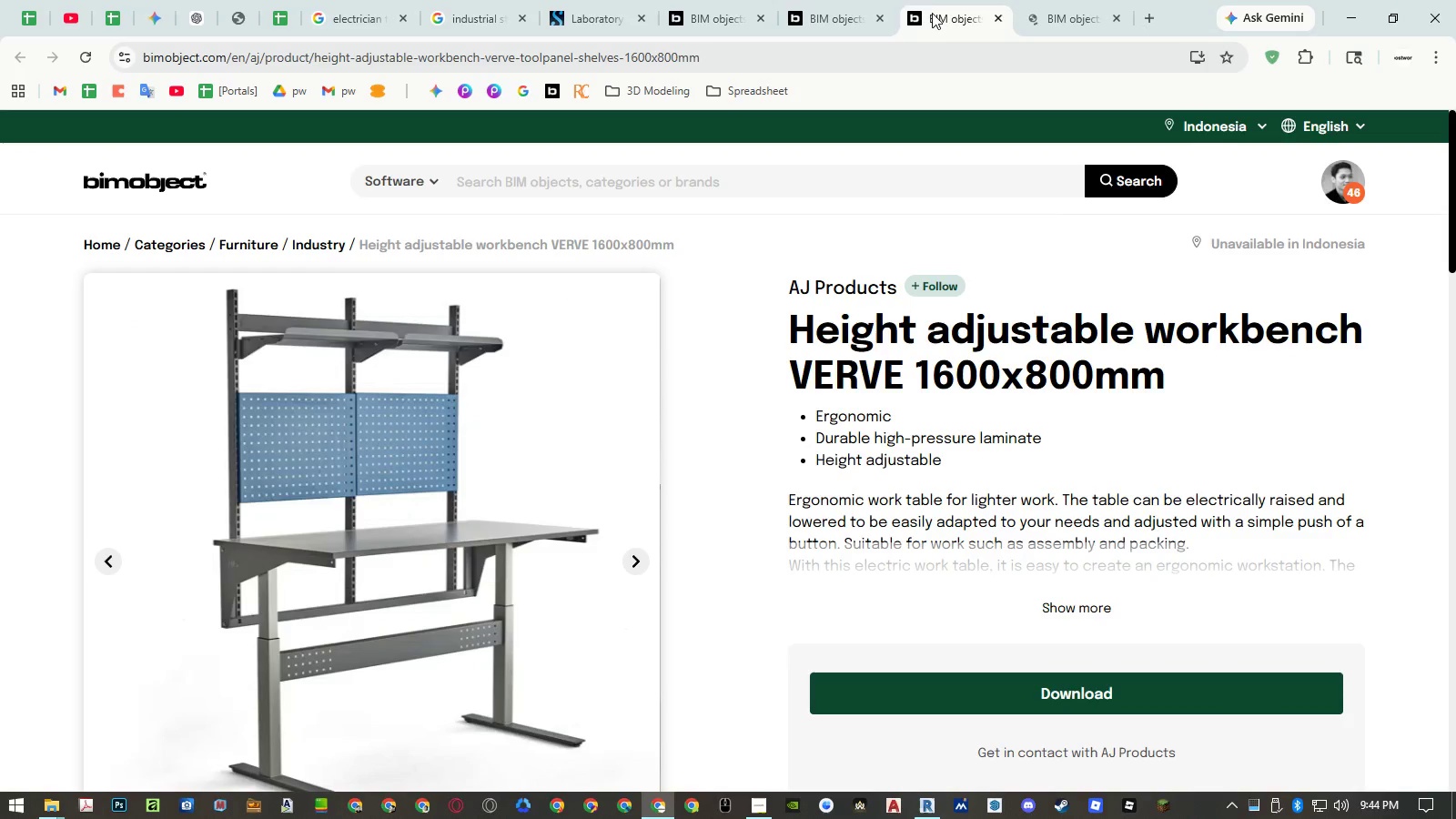 
middle_click([932, 13])
 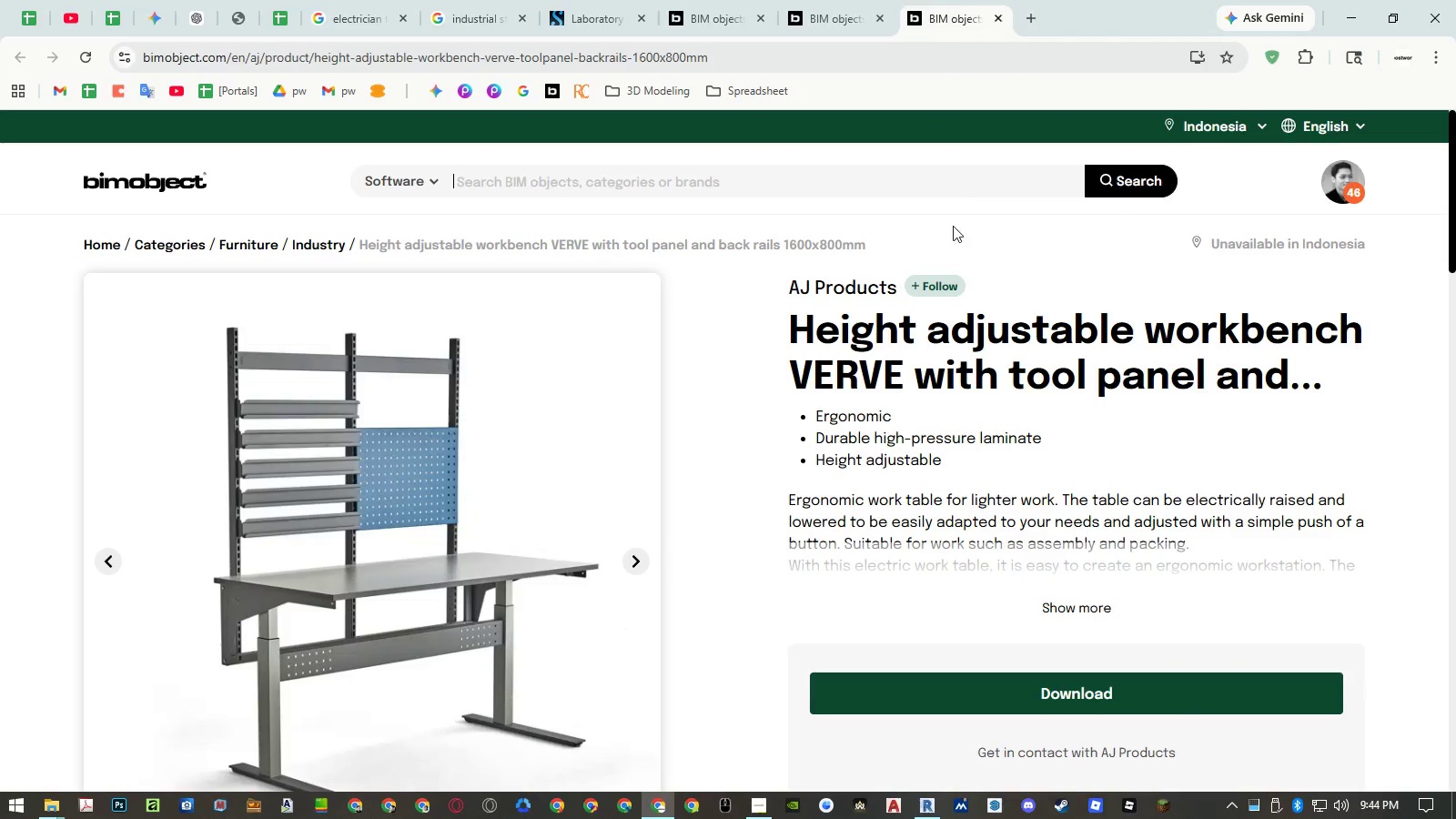 
scroll: coordinate [1026, 300], scroll_direction: down, amount: 2.0
 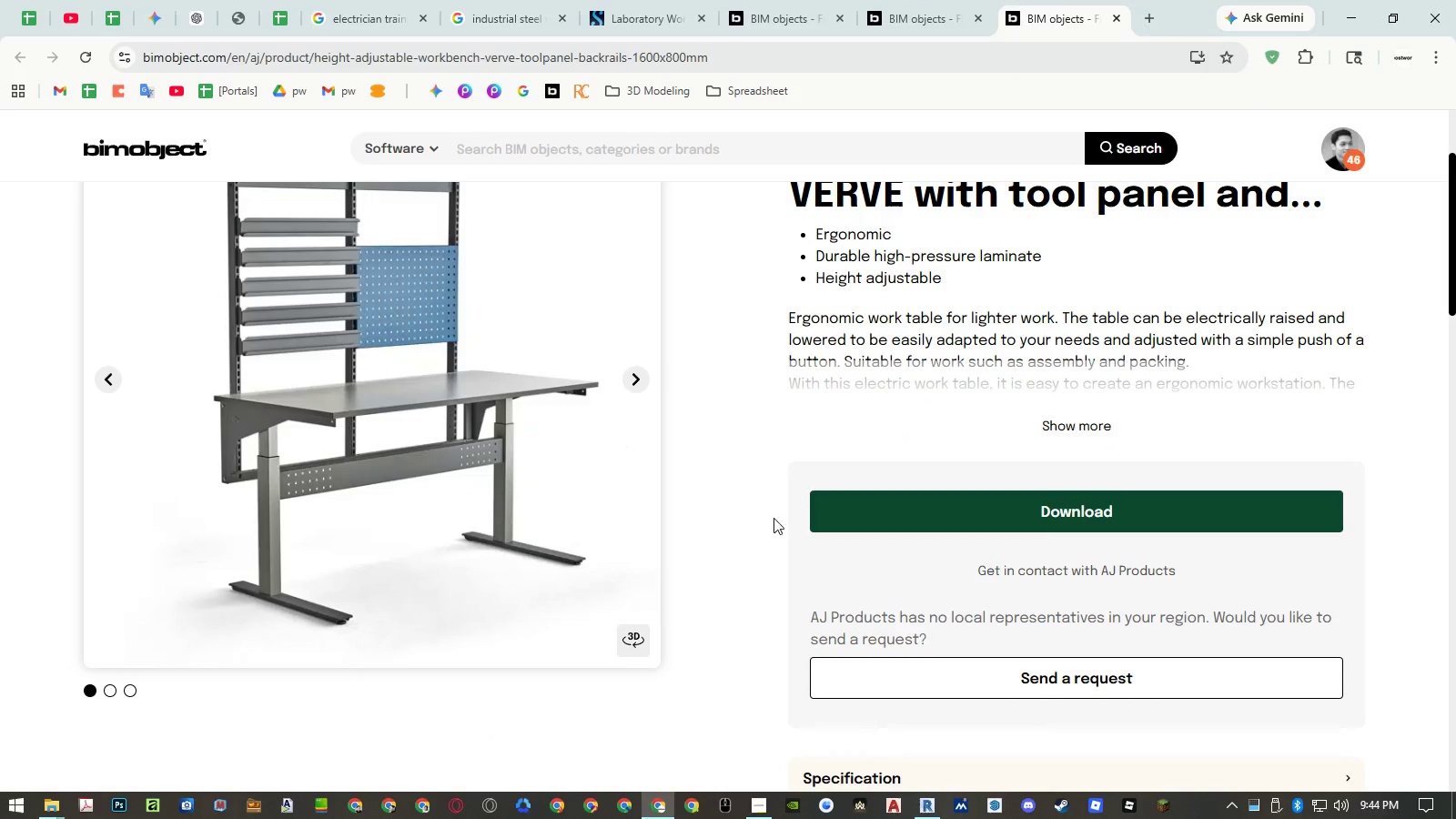 
left_click([628, 649])
 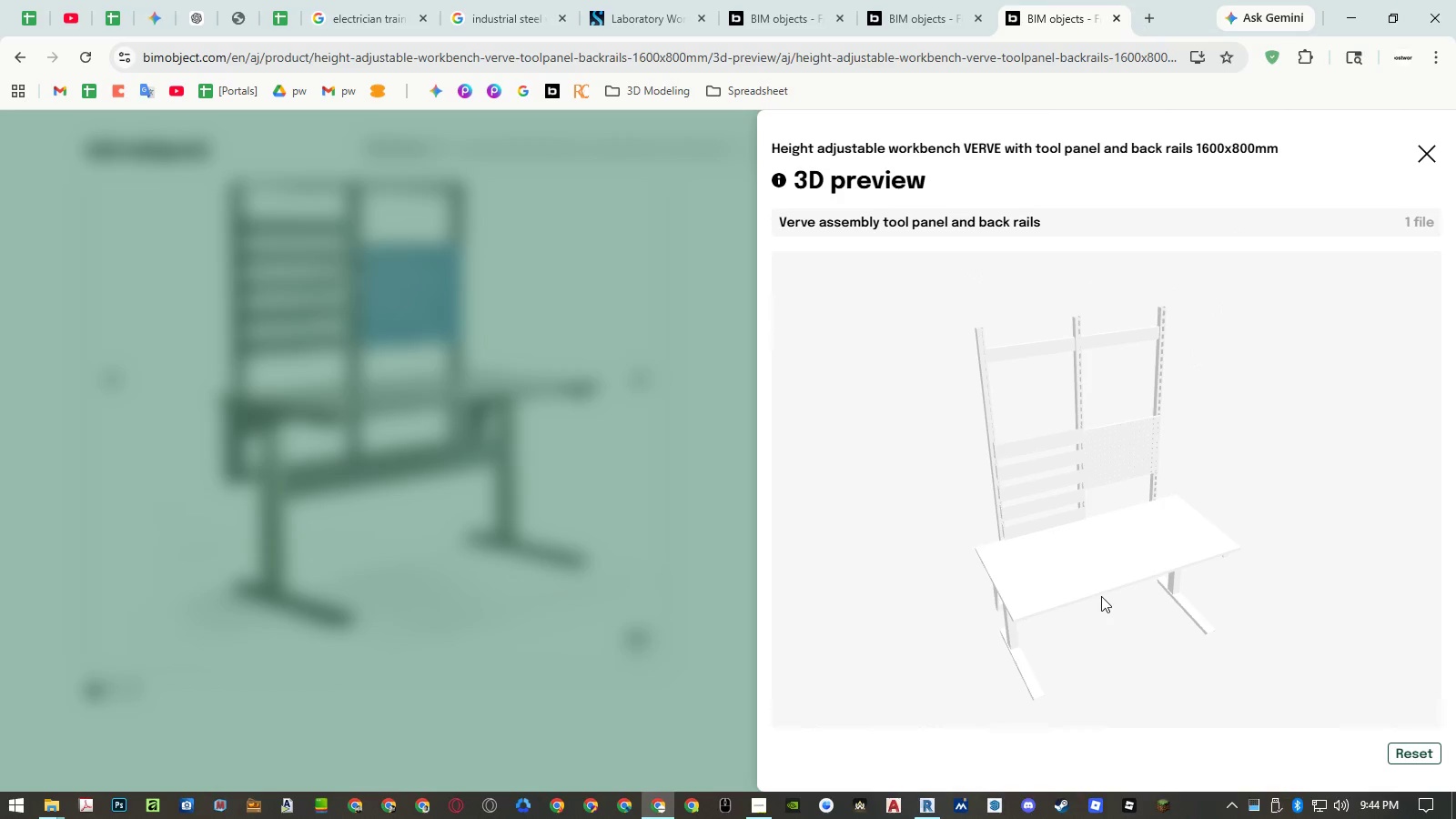 
wait(5.56)
 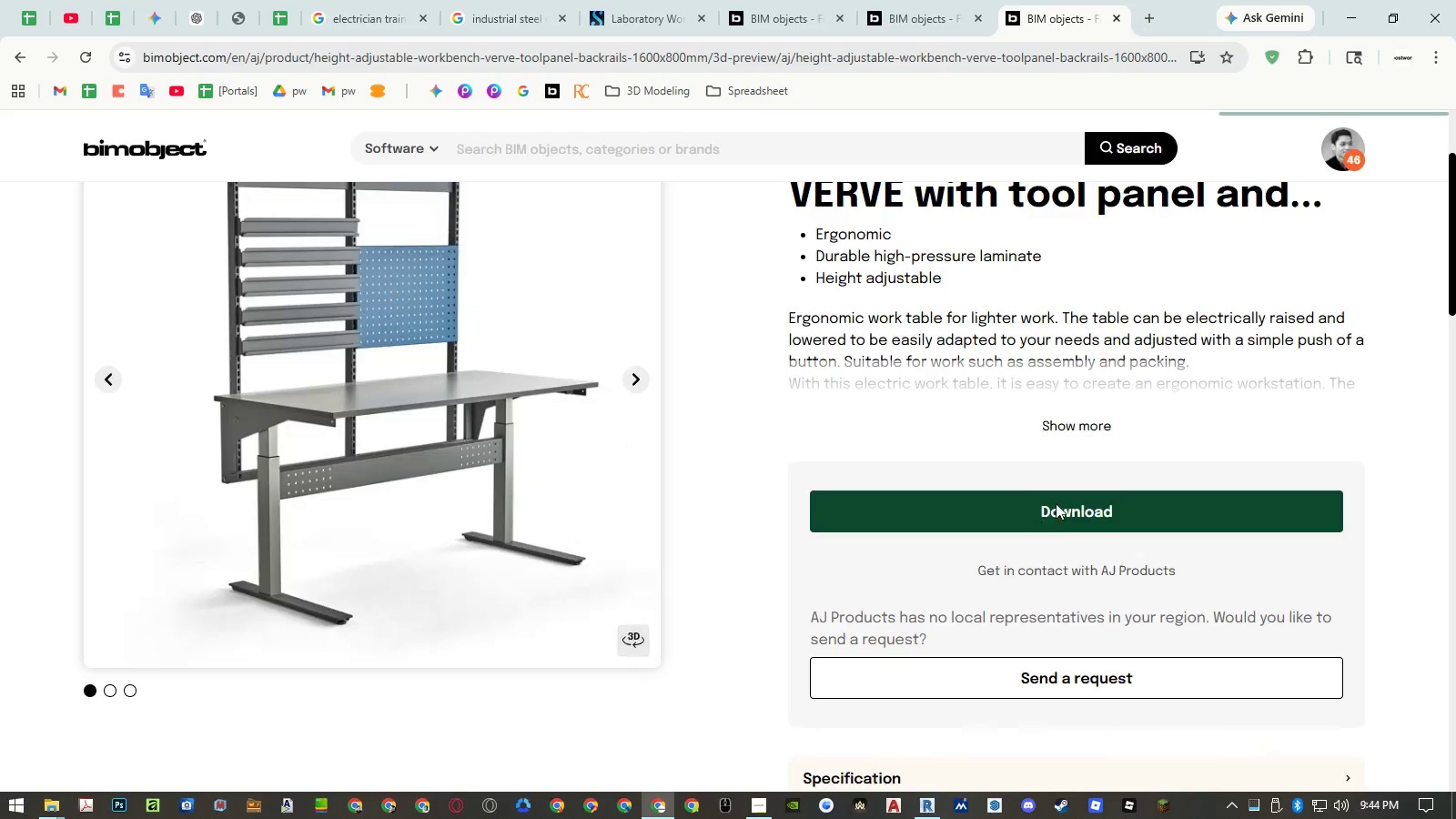 
left_click_drag(start_coordinate=[1100, 583], to_coordinate=[1091, 566])
 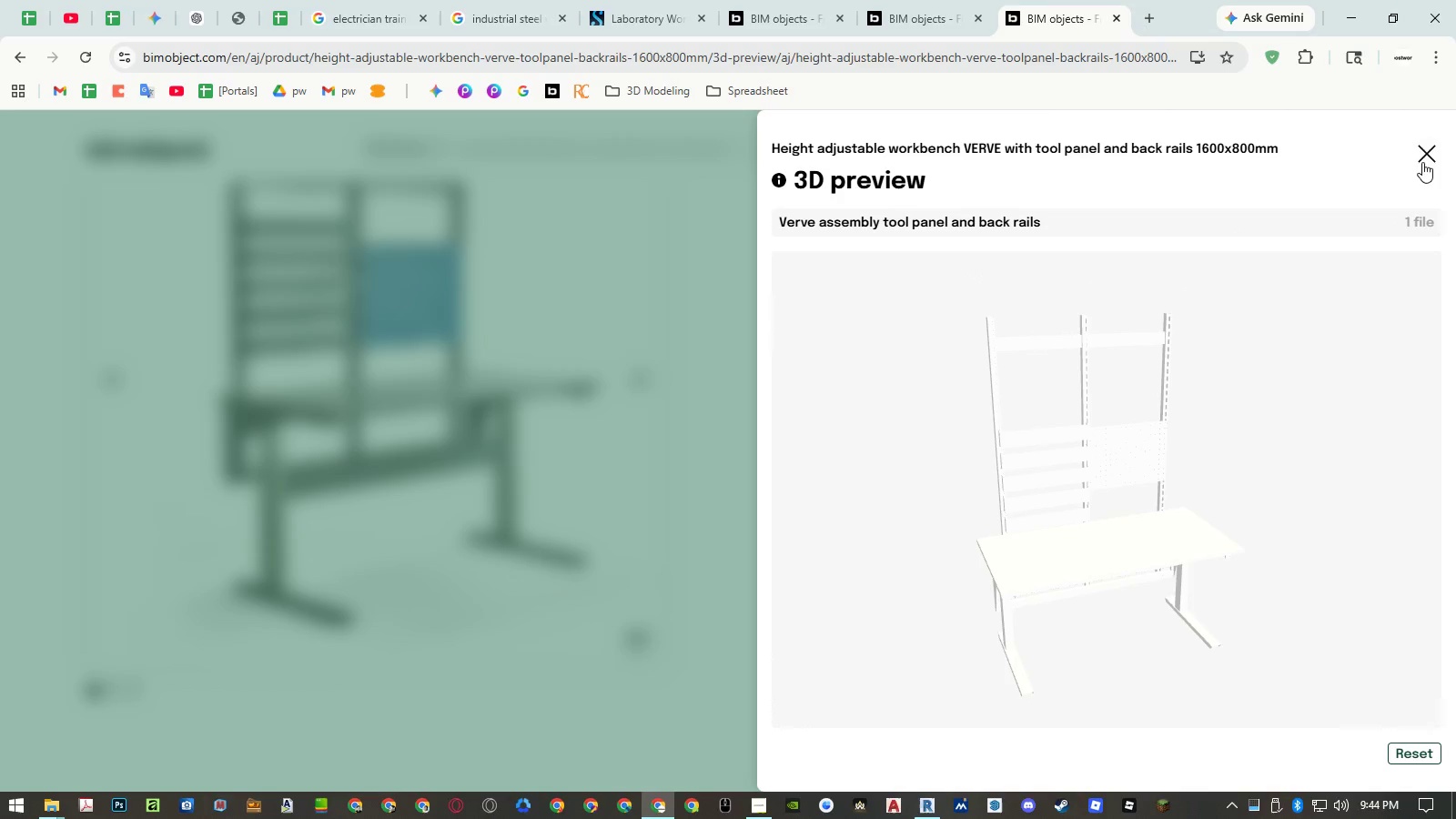 
left_click([1426, 156])
 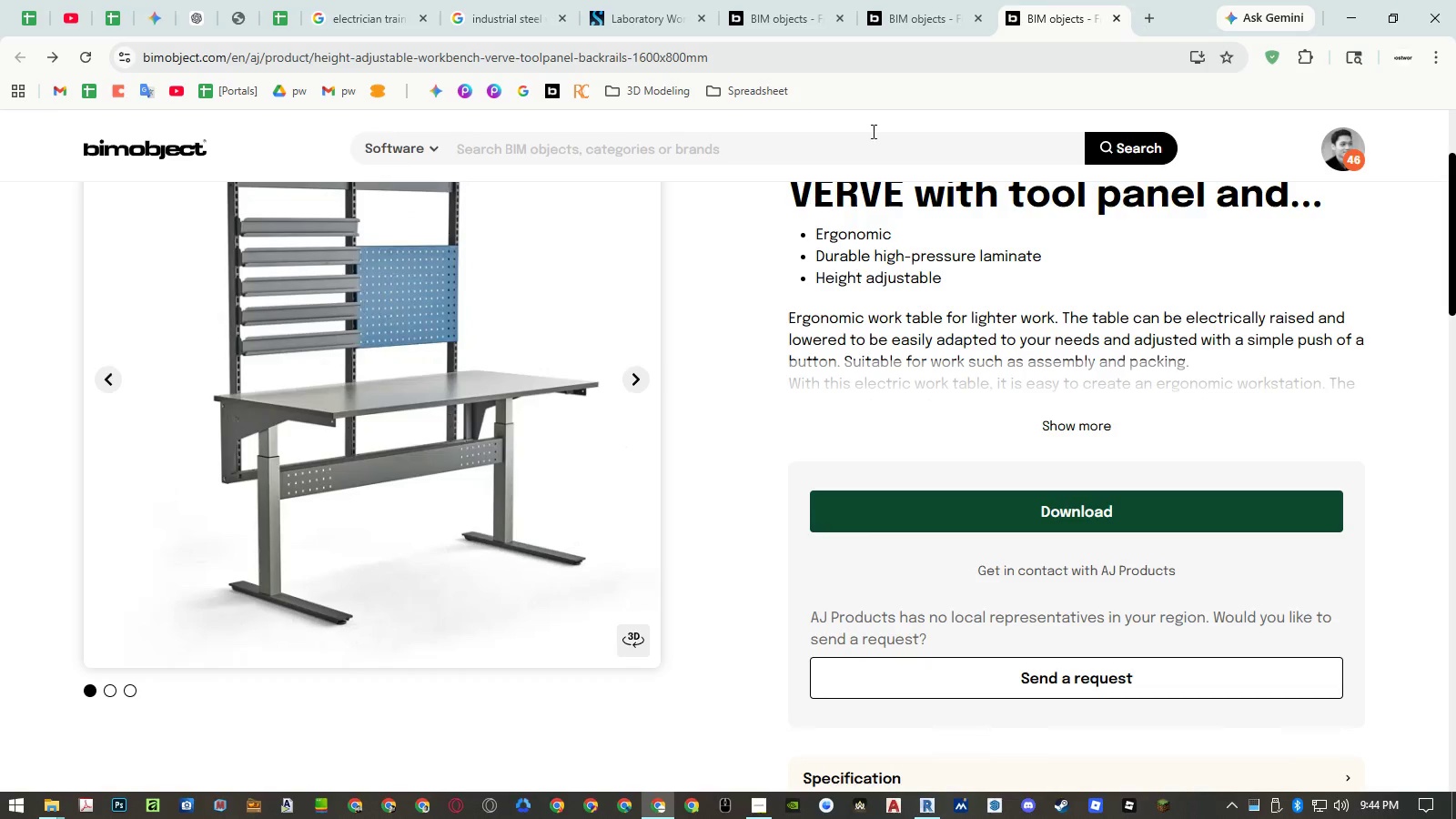 
left_click([931, 19])
 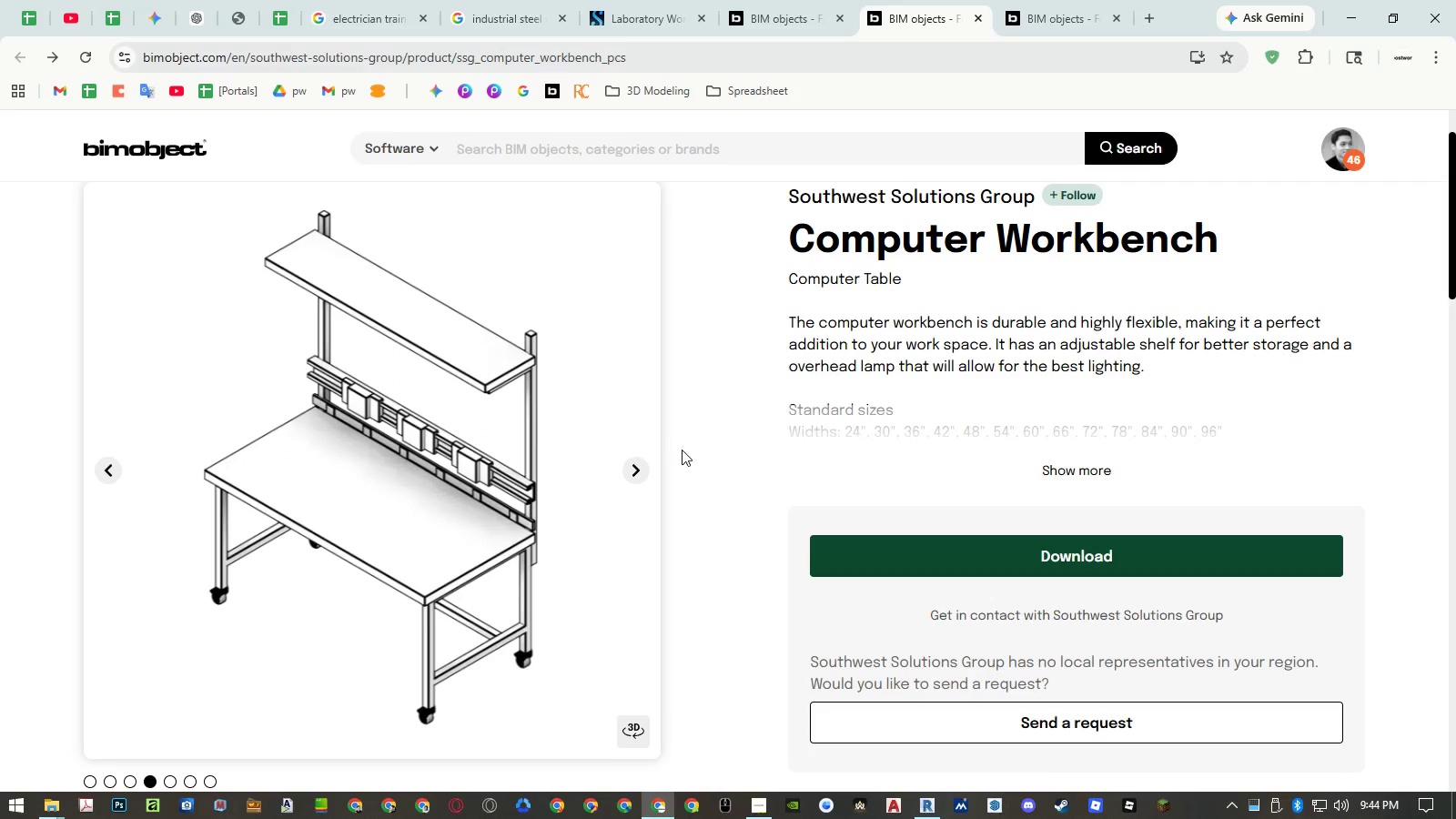 
scroll: coordinate [679, 455], scroll_direction: down, amount: 2.0
 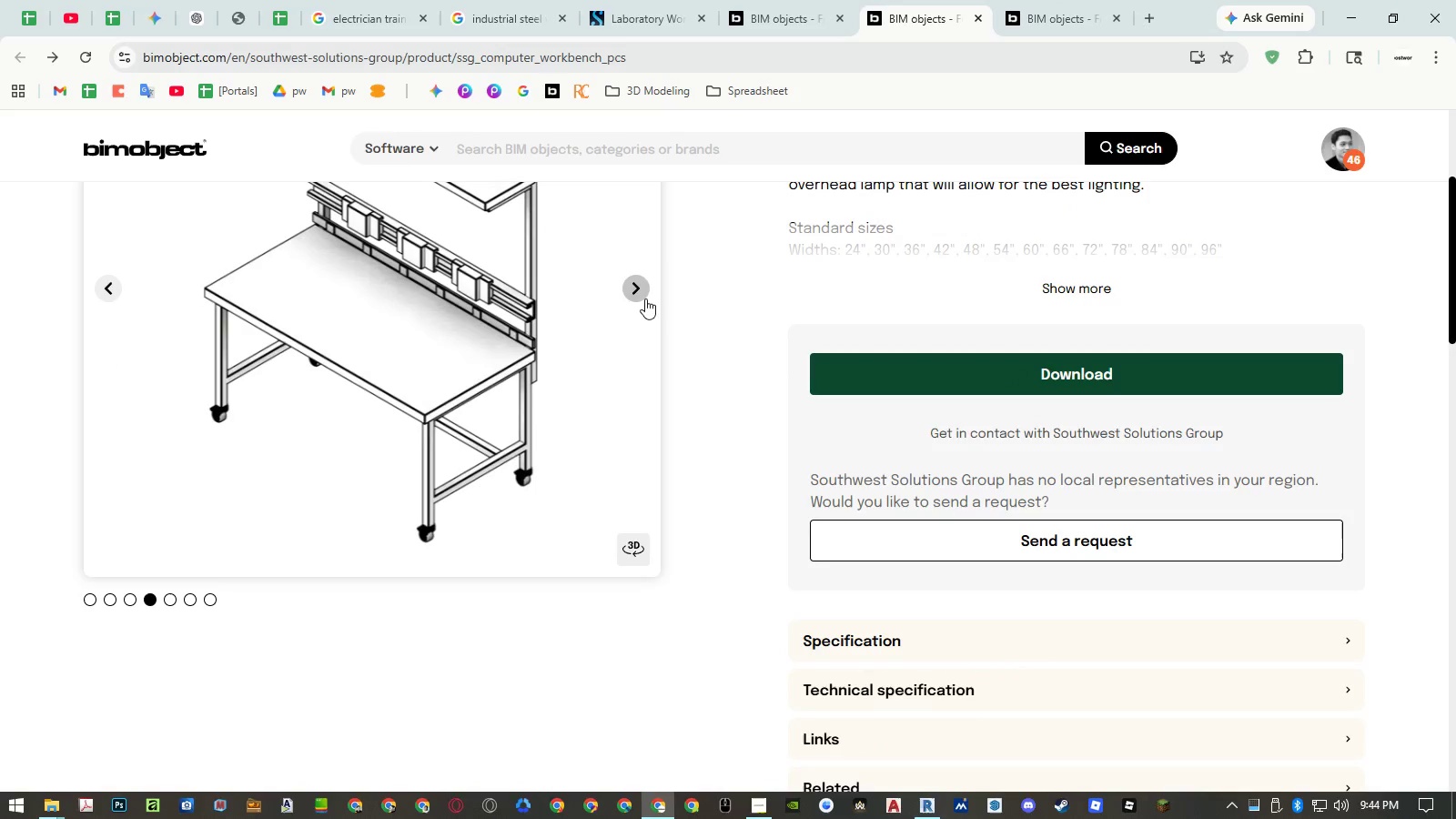 
scroll: coordinate [711, 330], scroll_direction: up, amount: 2.0
 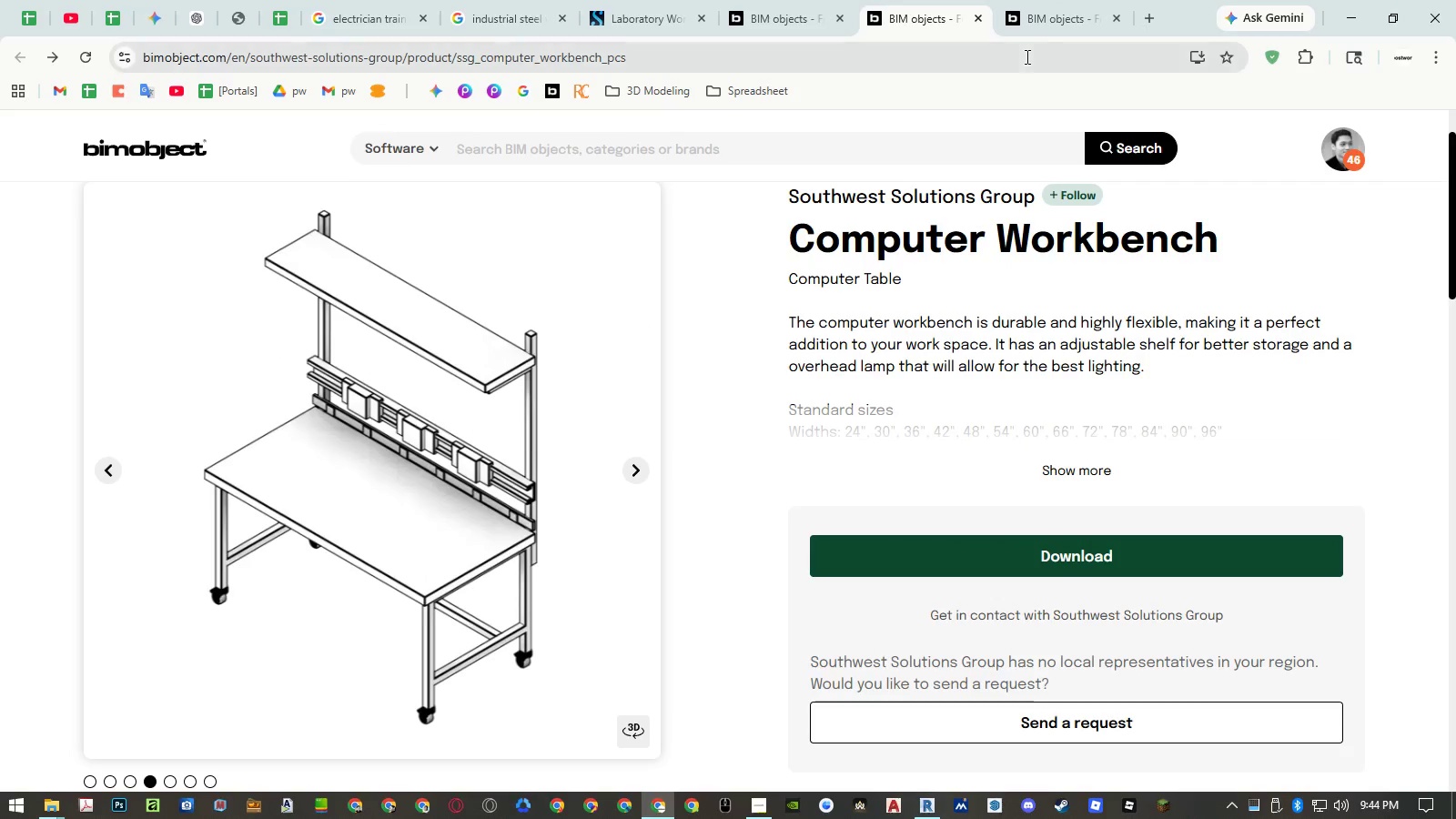 
left_click([1038, 33])
 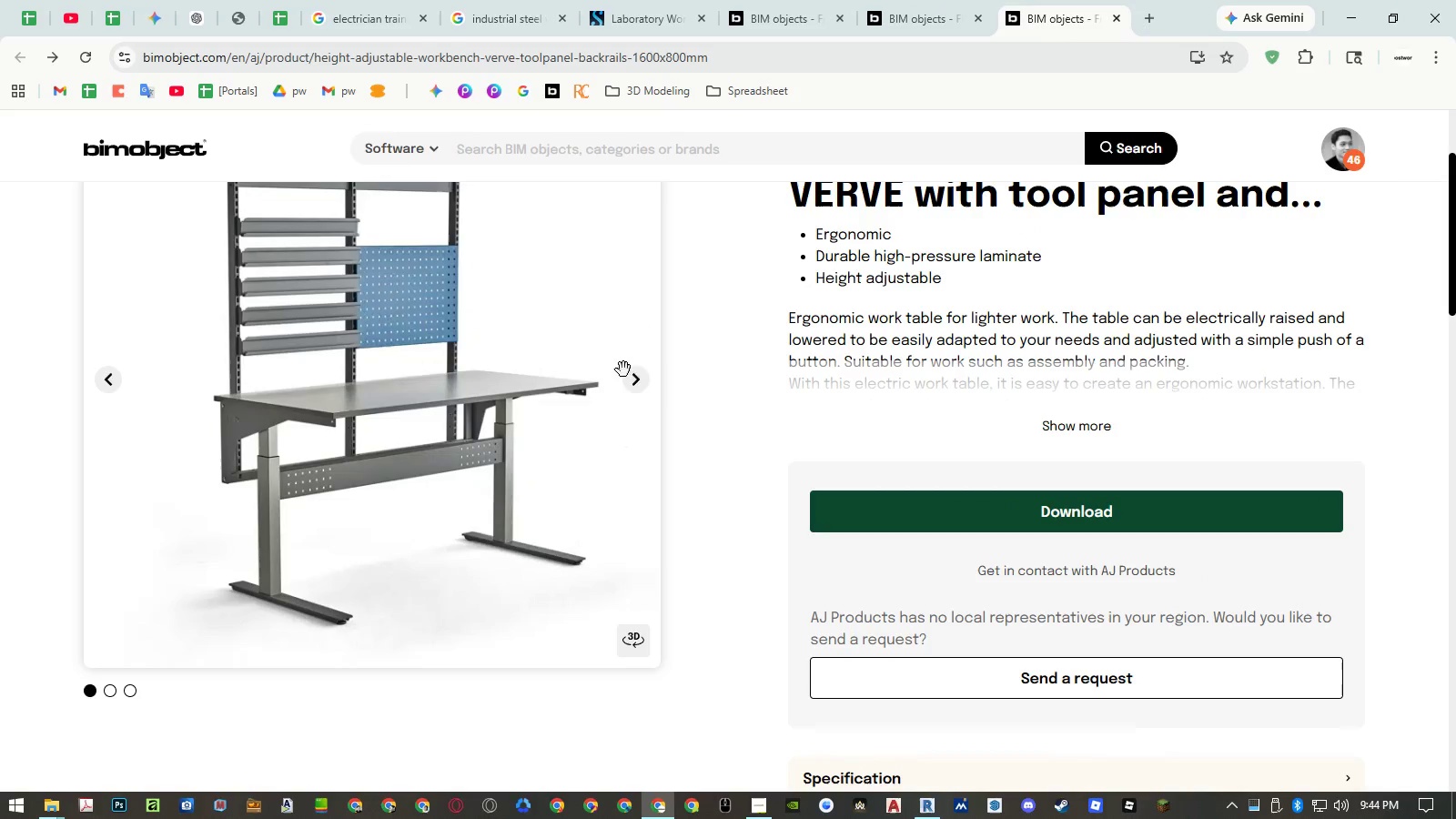 
left_click([640, 386])
 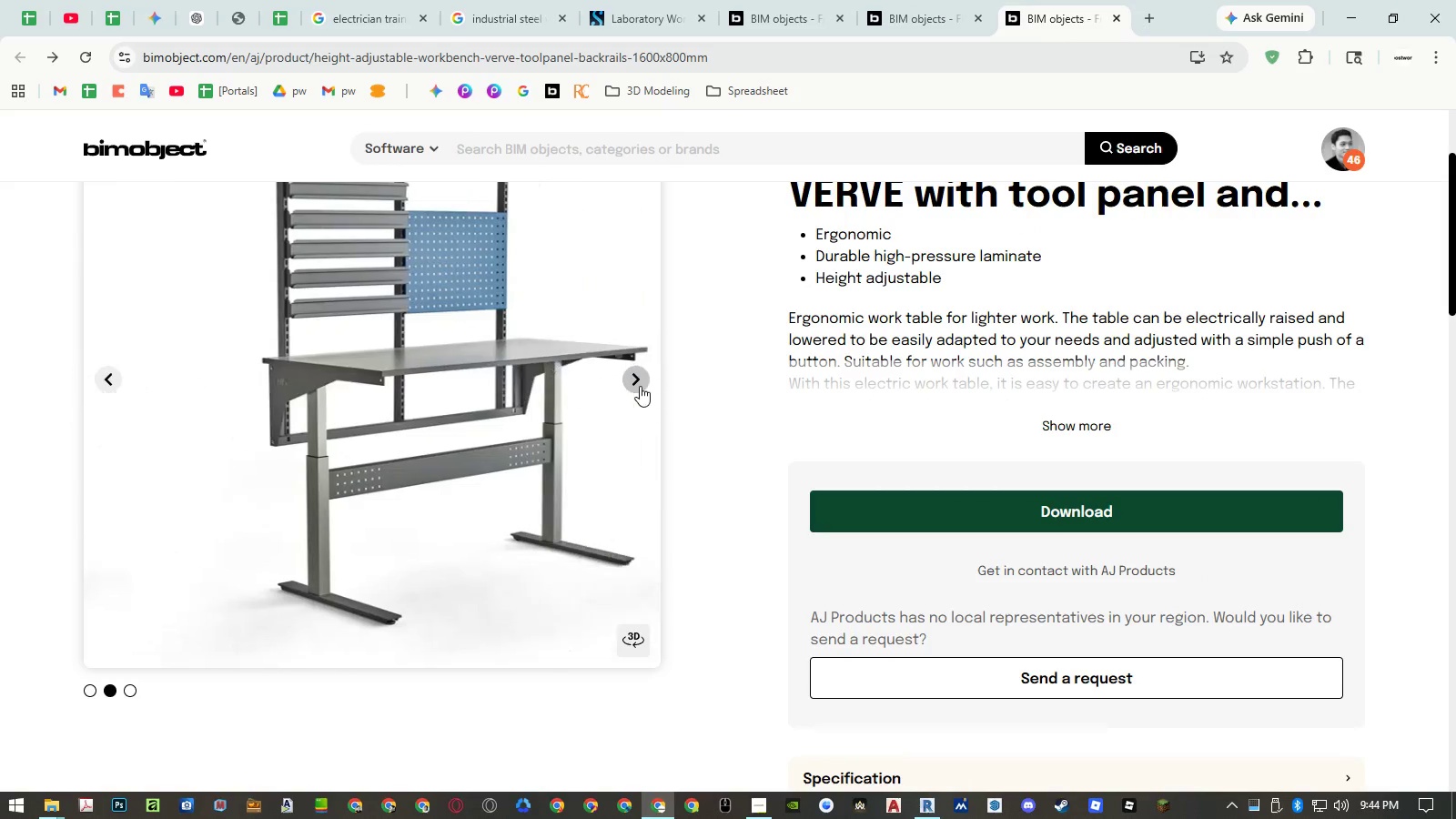 
left_click([640, 386])
 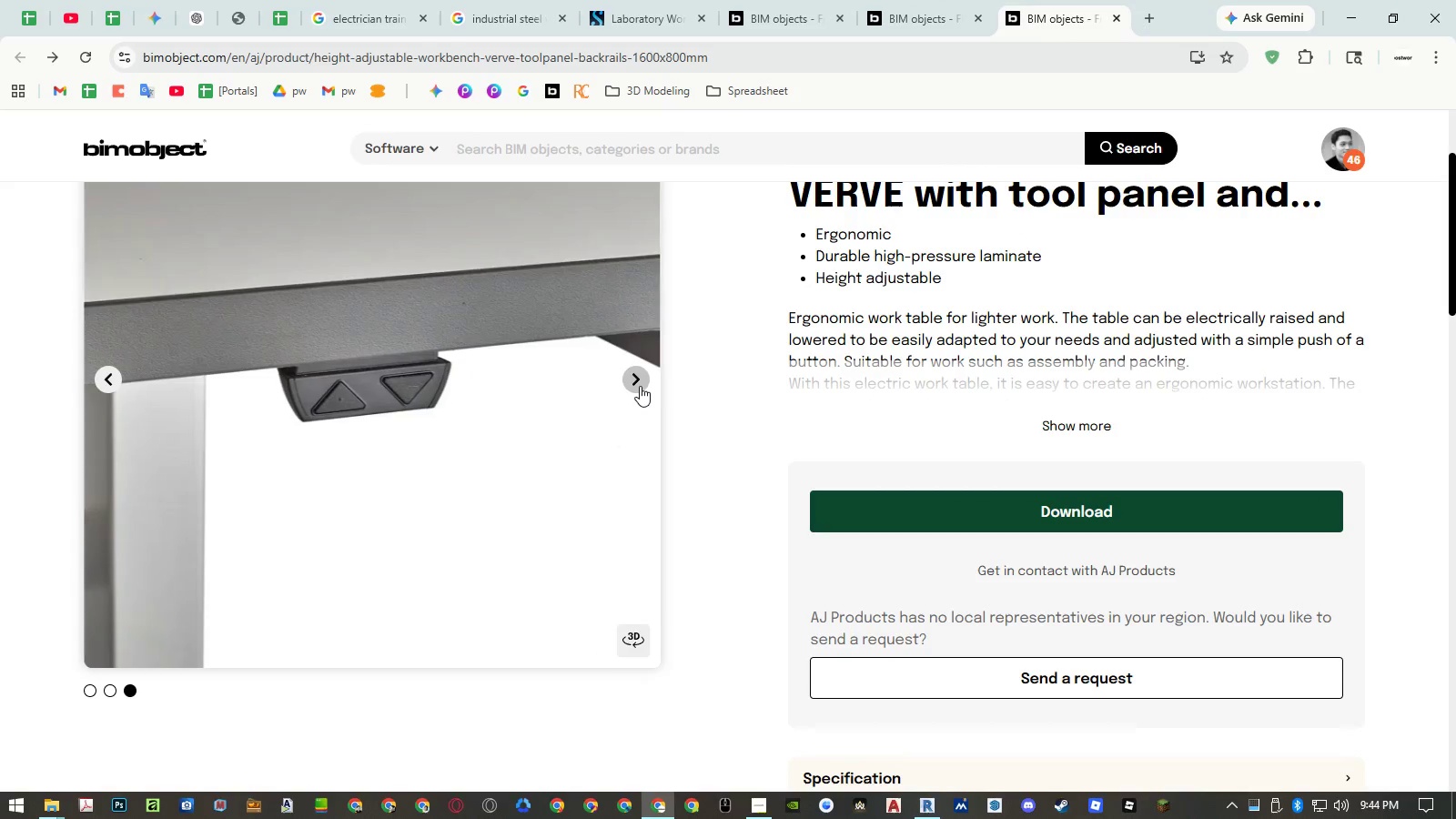 
left_click([640, 386])
 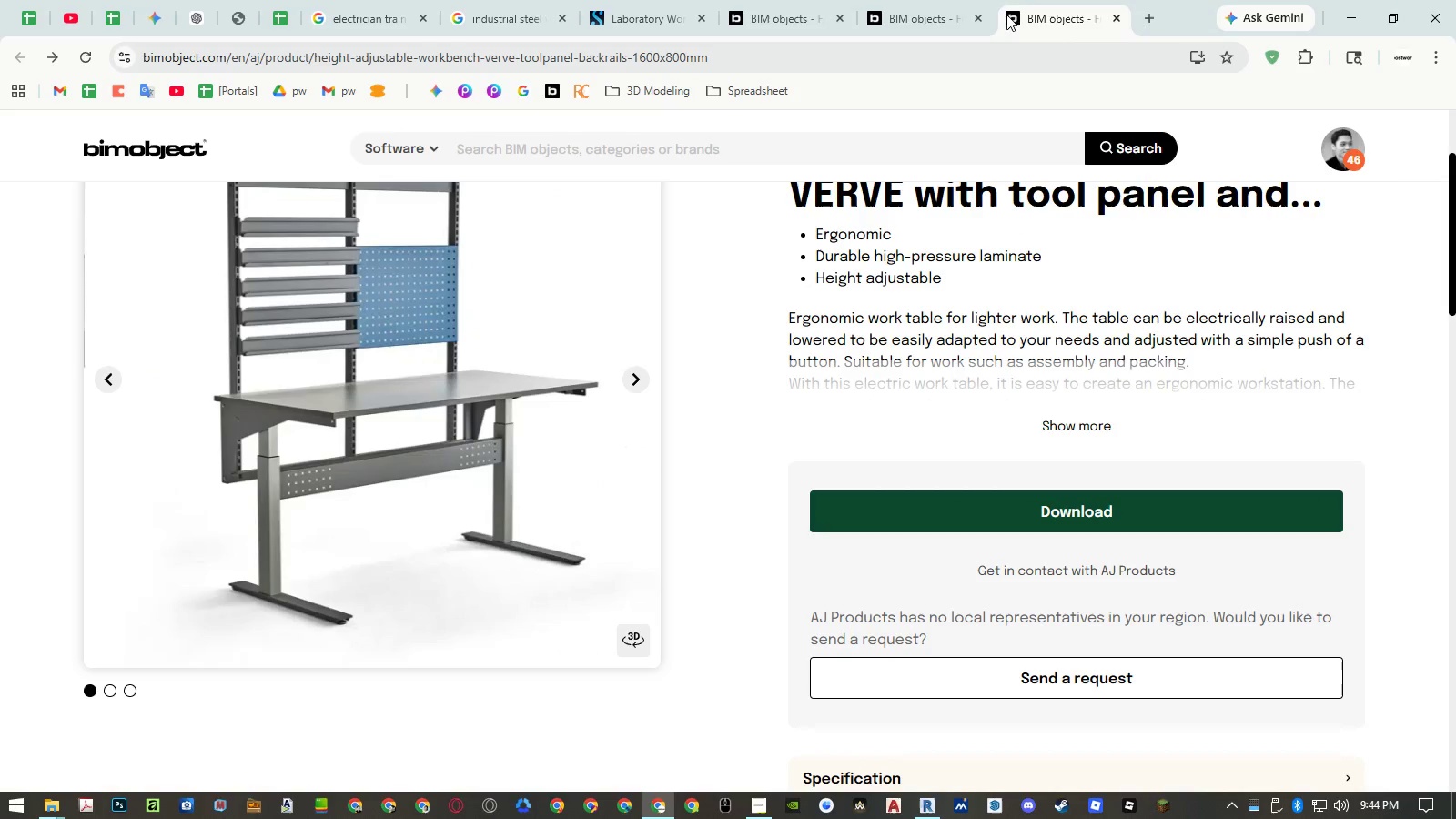 
left_click([916, 19])
 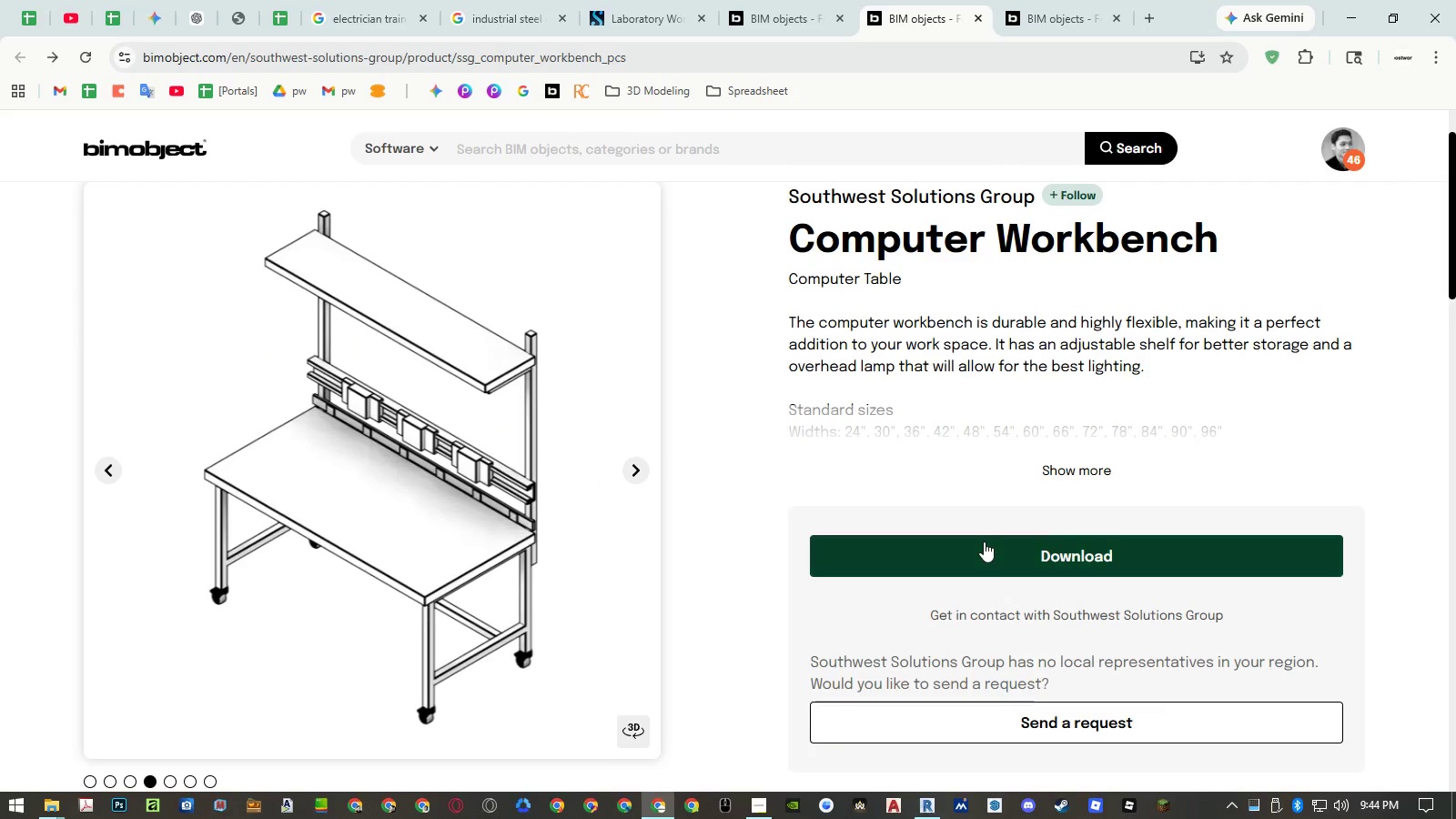 
left_click([984, 541])
 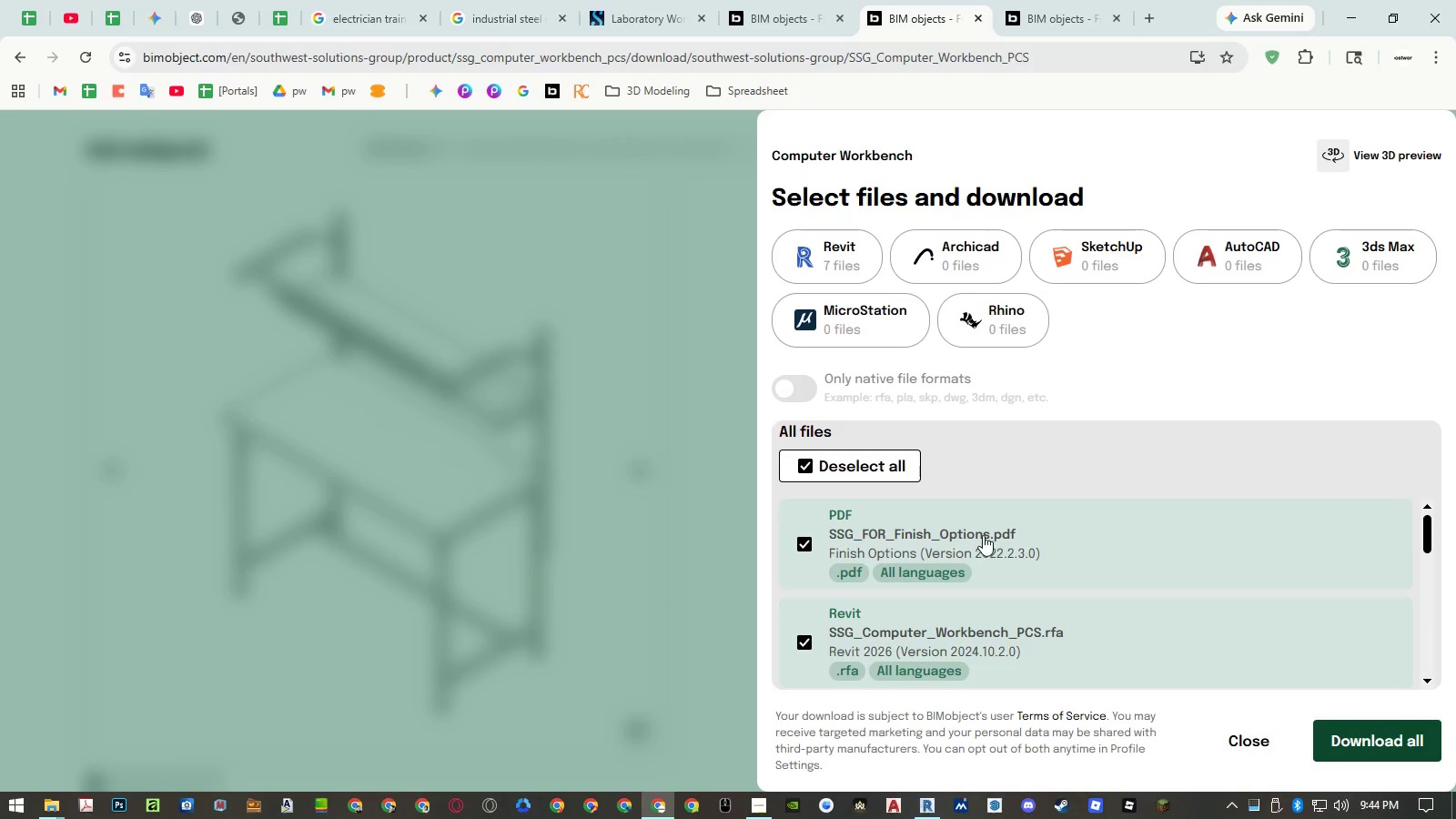 
left_click([840, 257])
 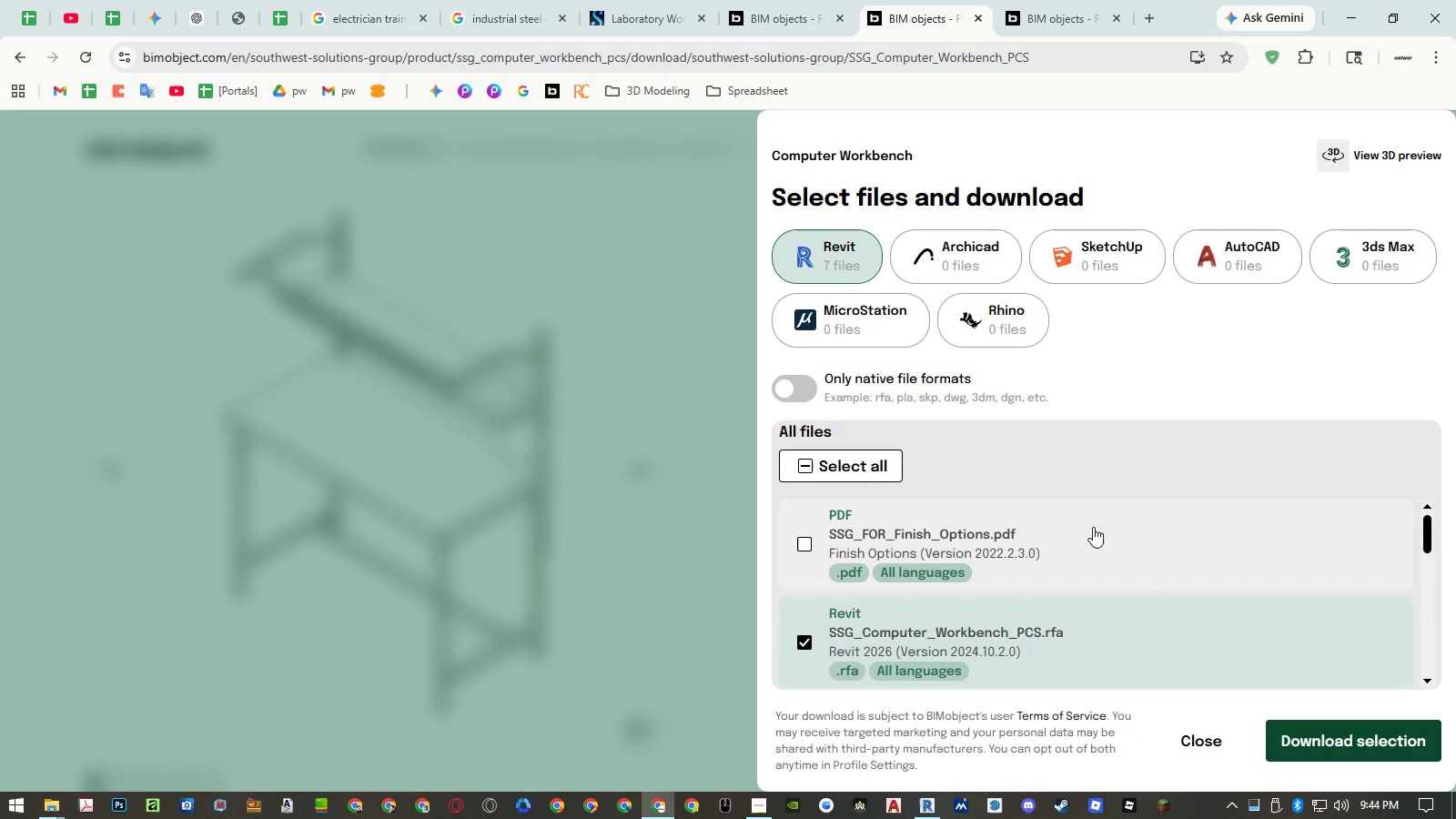 
scroll: coordinate [1089, 537], scroll_direction: down, amount: 8.0
 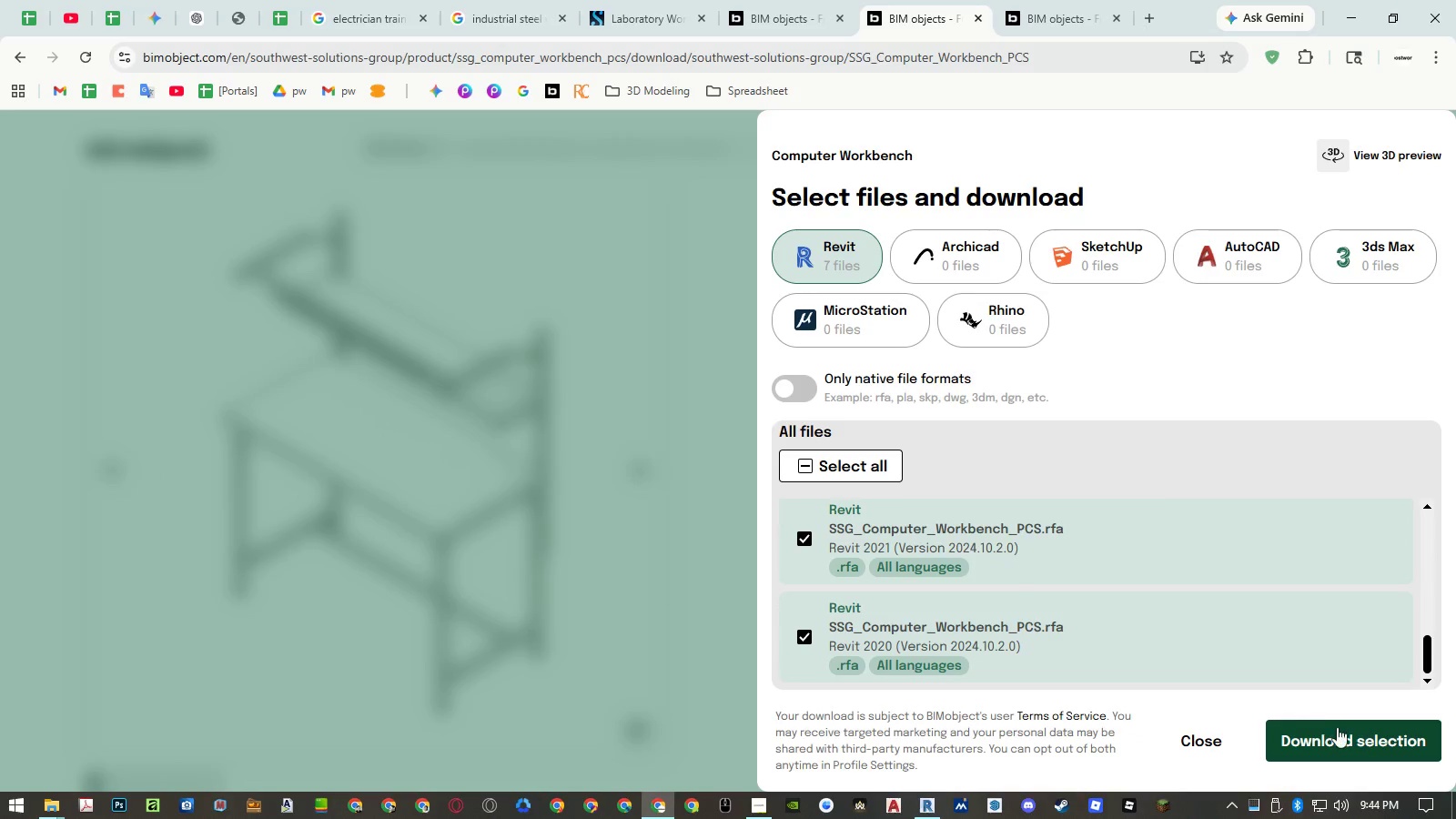 
left_click([1345, 730])
 